 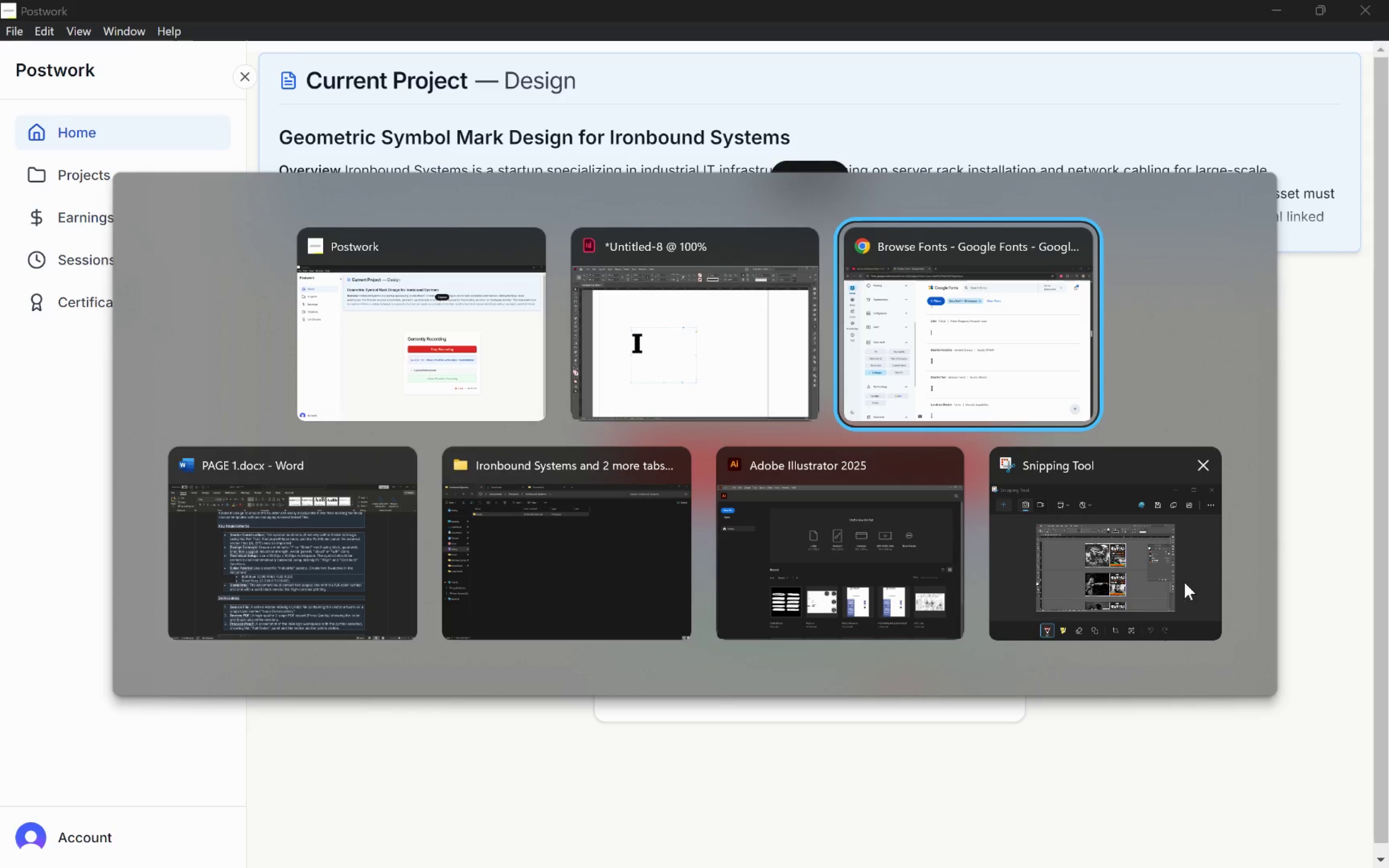 
left_click([749, 355])
 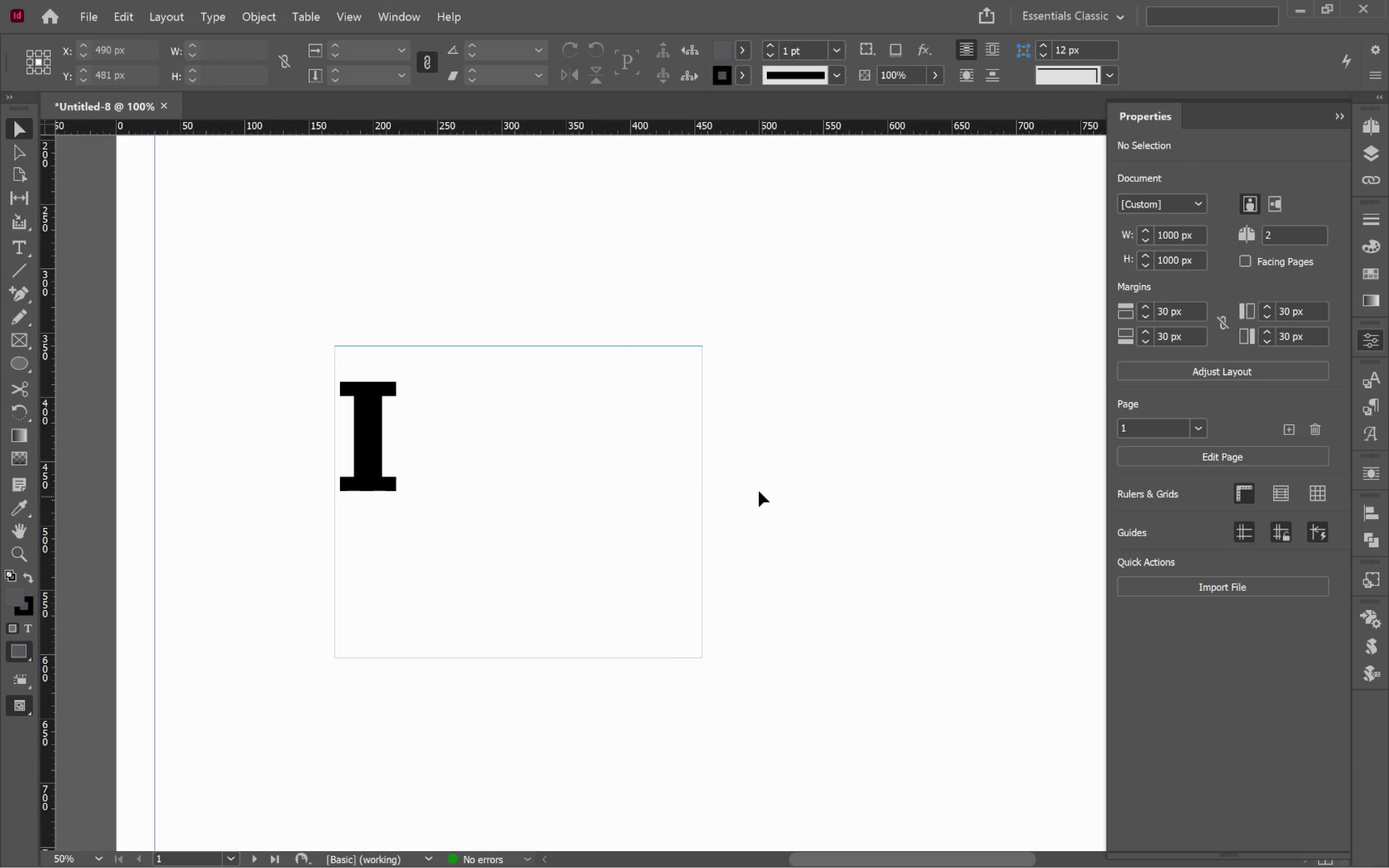 
left_click([350, 422])
 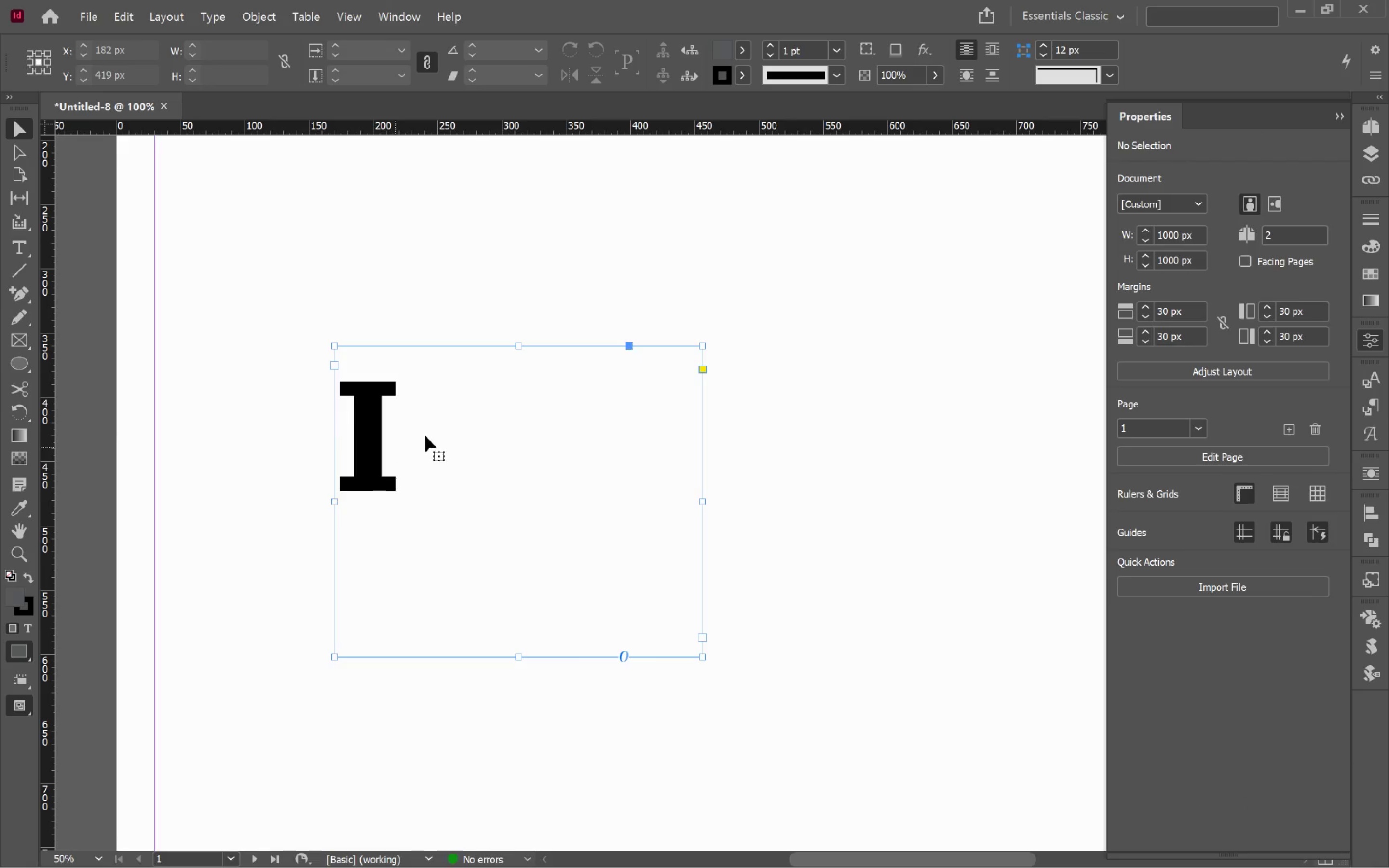 
hold_key(key=AltLeft, duration=0.69)
scroll: coordinate [436, 434], scroll_direction: down, amount: 2.0
 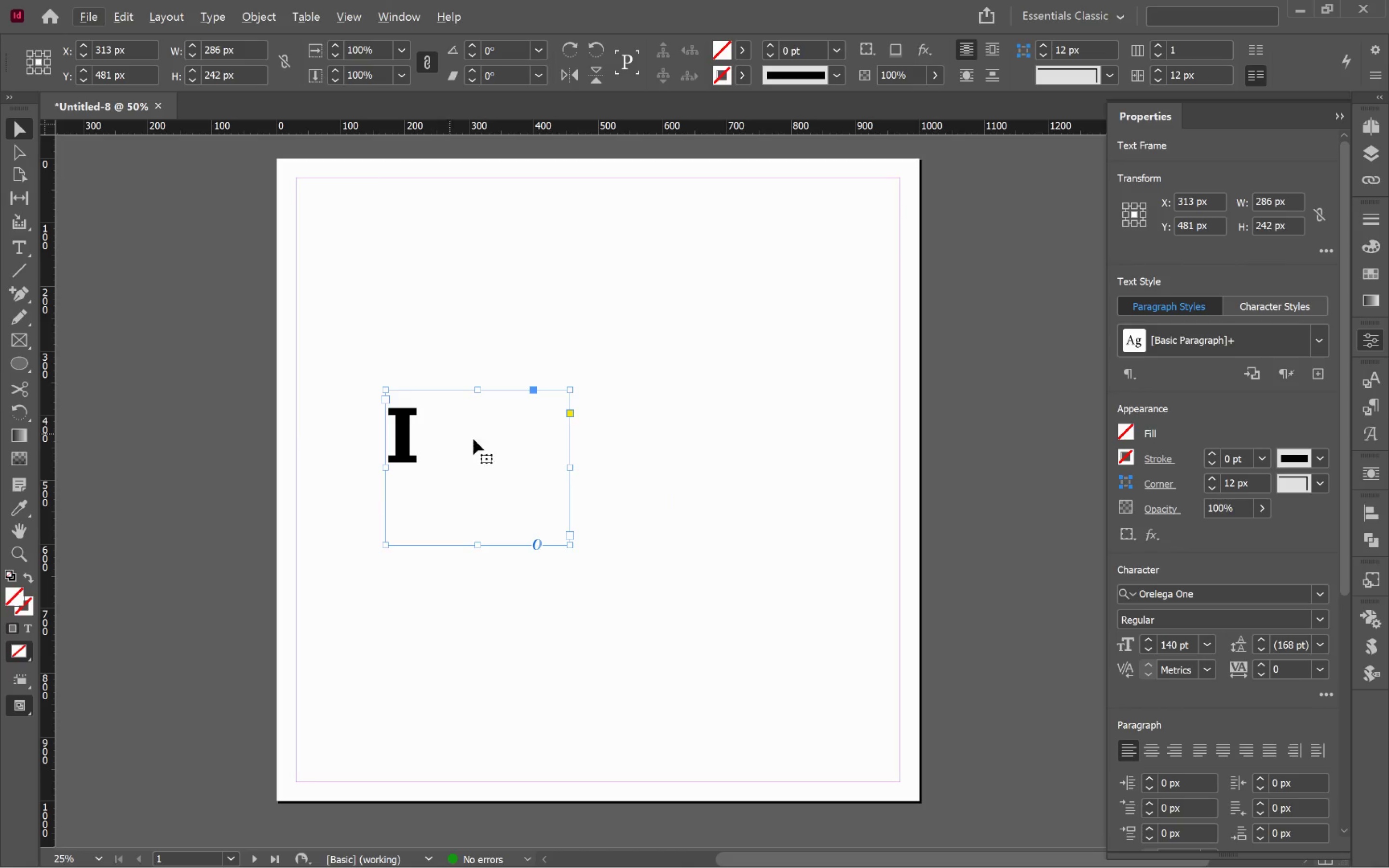 
hold_key(key=Space, duration=0.94)
 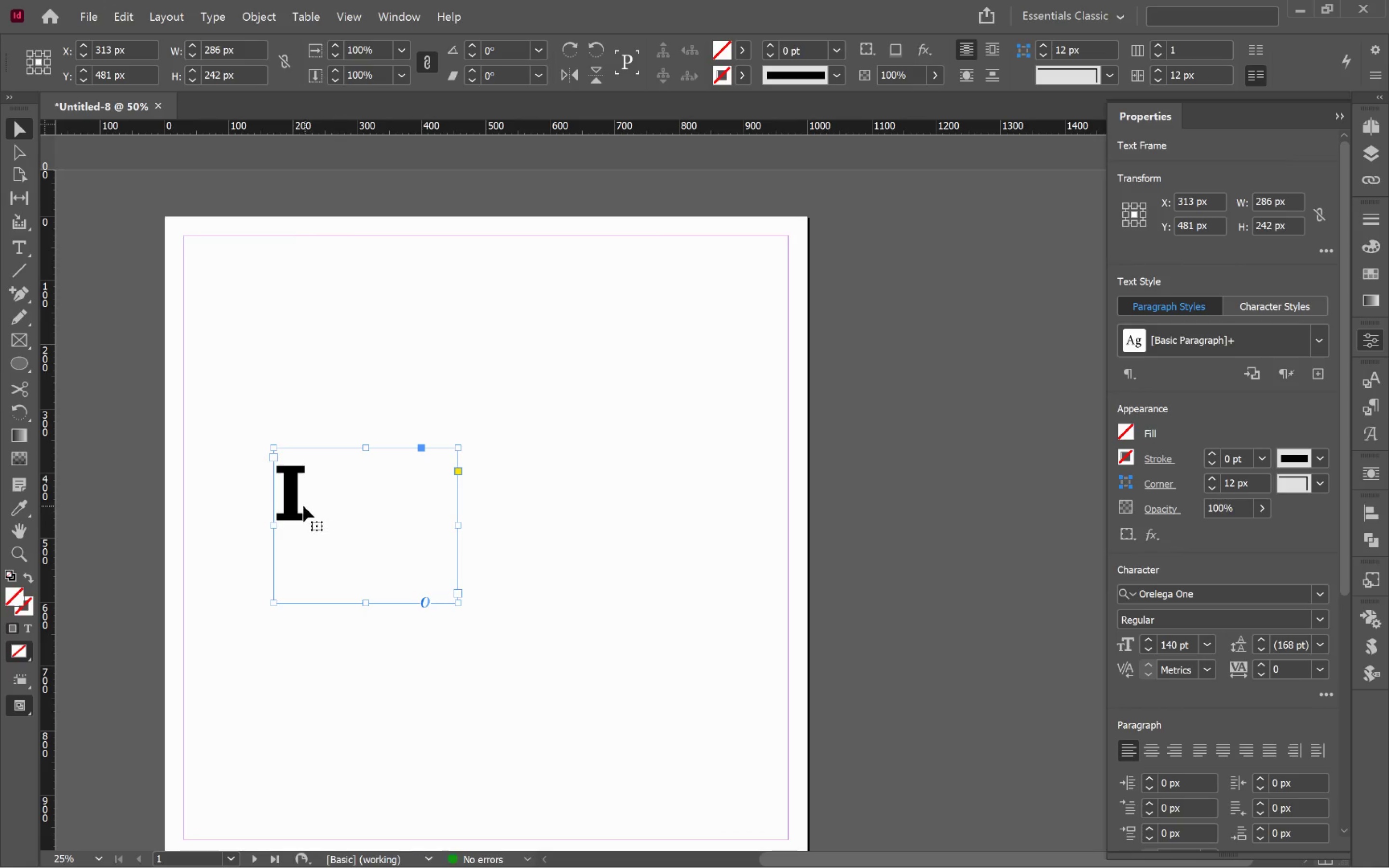 
left_click_drag(start_coordinate=[501, 444], to_coordinate=[389, 528])
 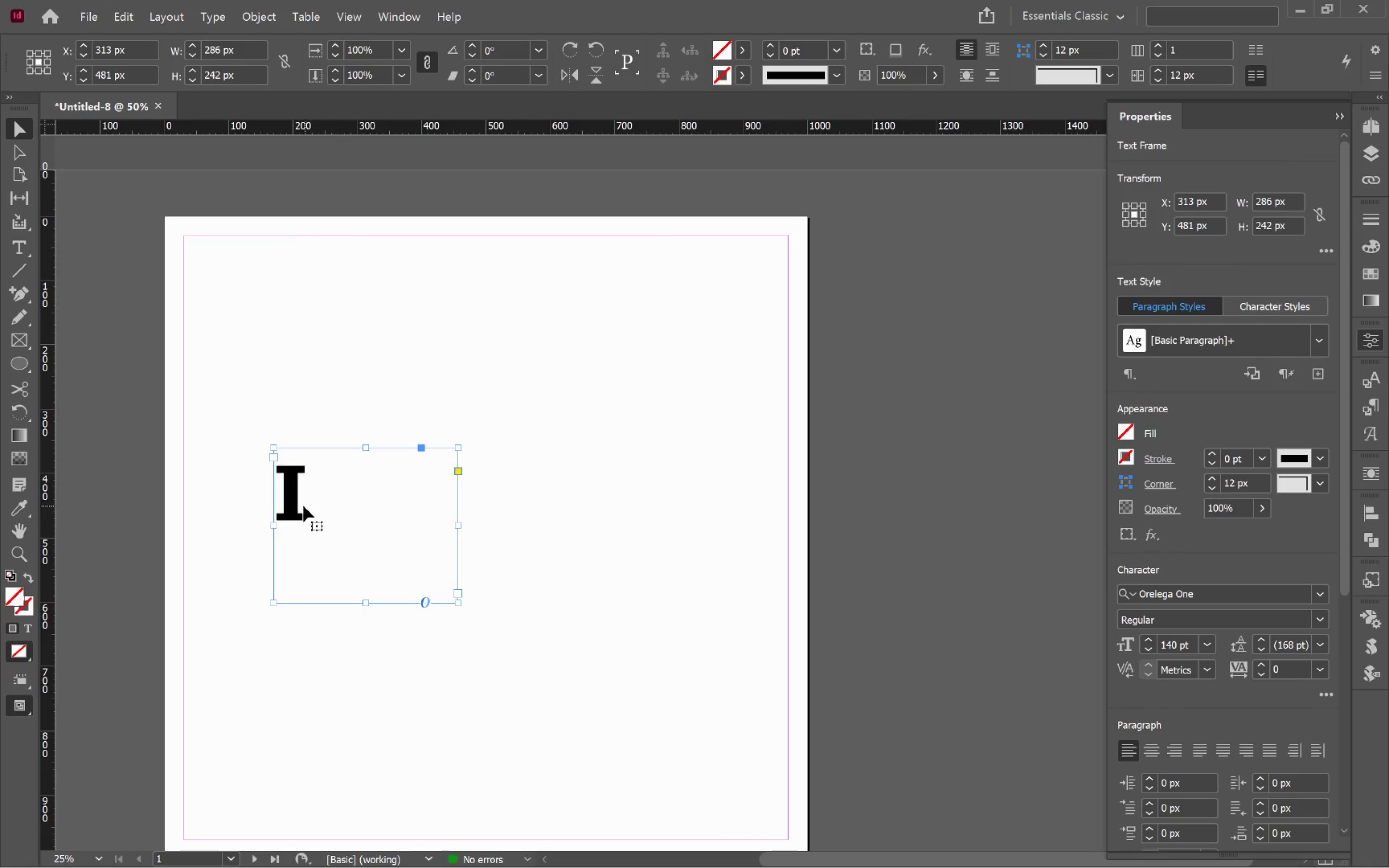 
left_click_drag(start_coordinate=[306, 503], to_coordinate=[777, 340])
 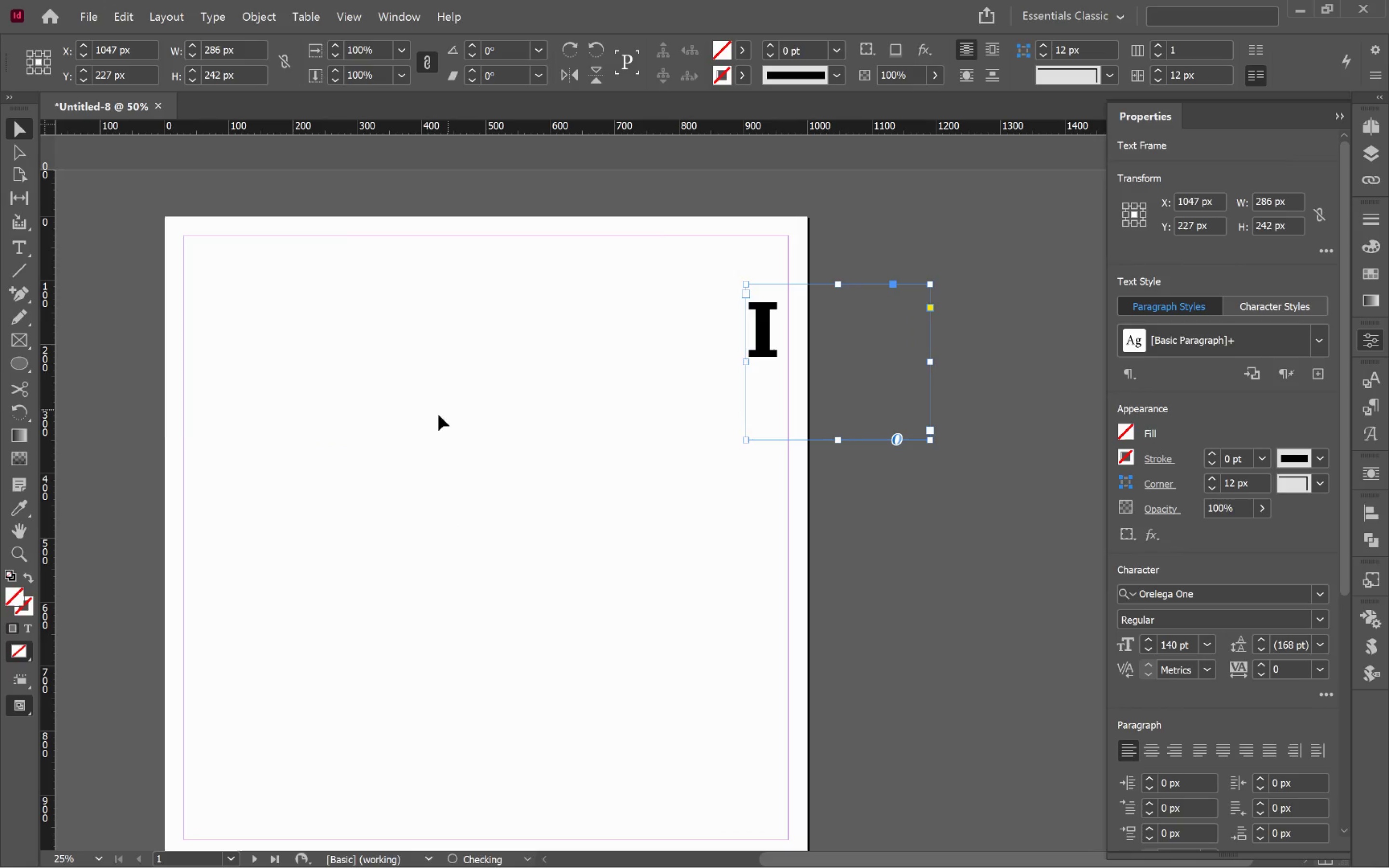 
left_click([423, 417])
 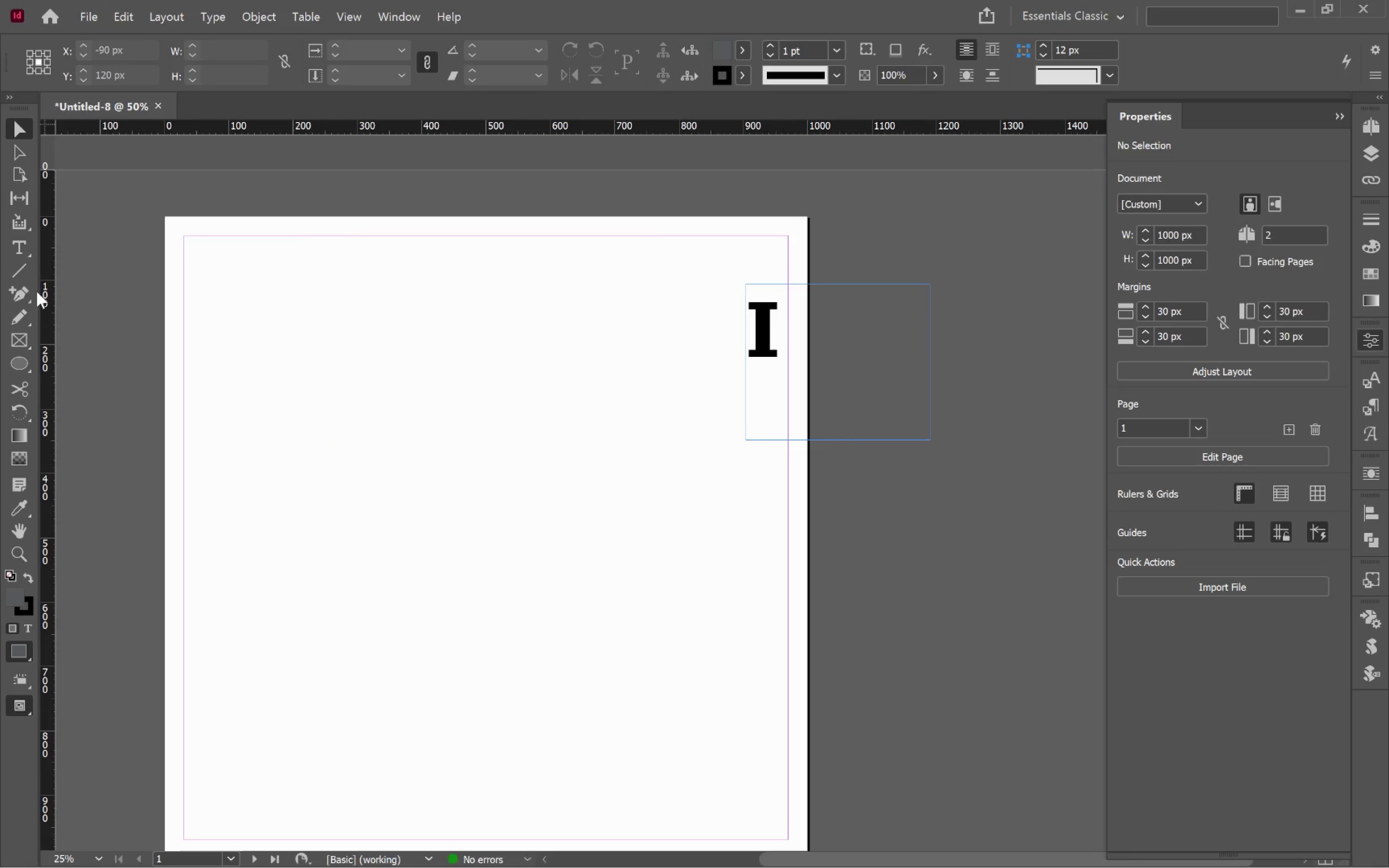 
left_click([17, 340])
 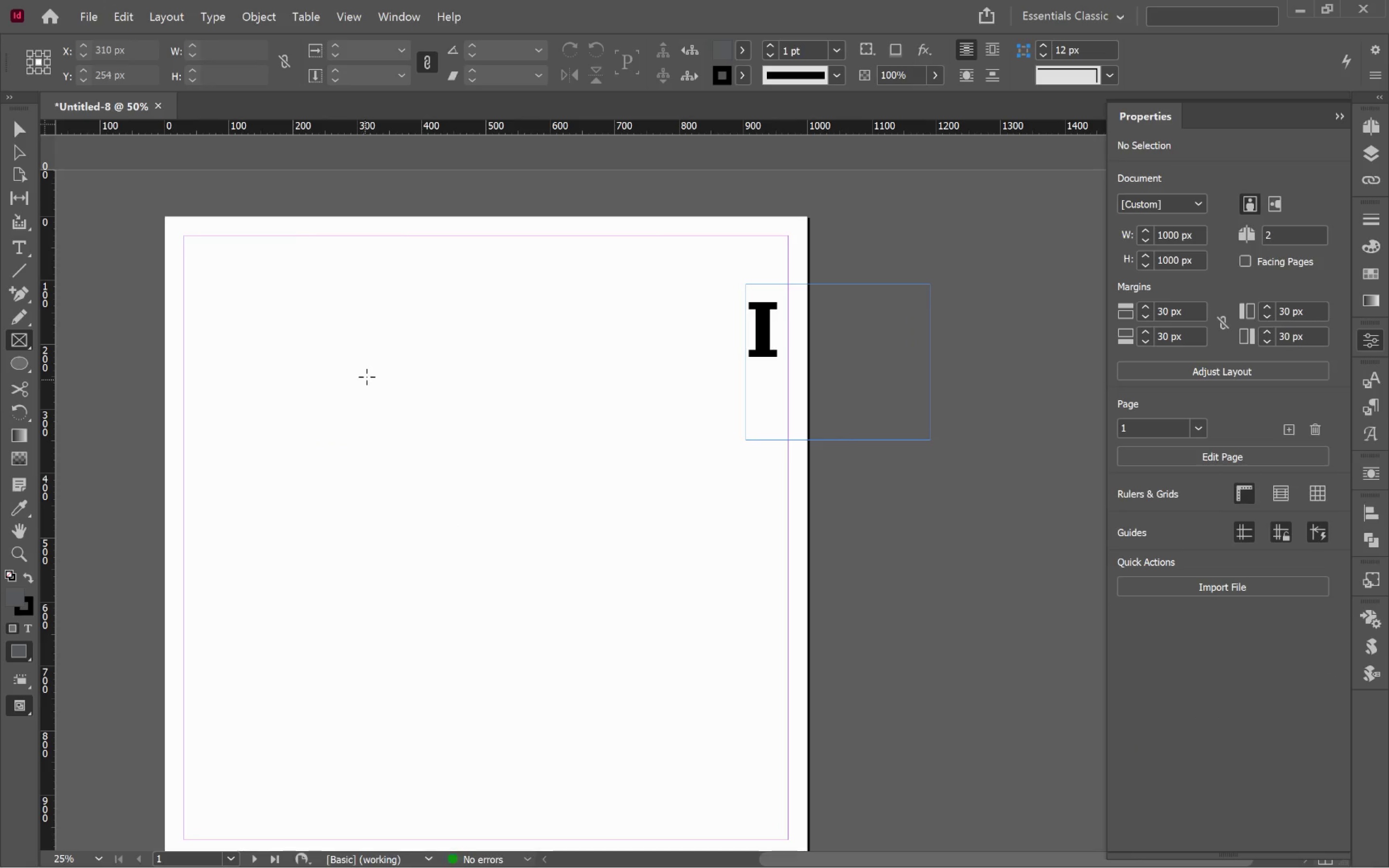 
left_click_drag(start_coordinate=[371, 374], to_coordinate=[405, 537])
 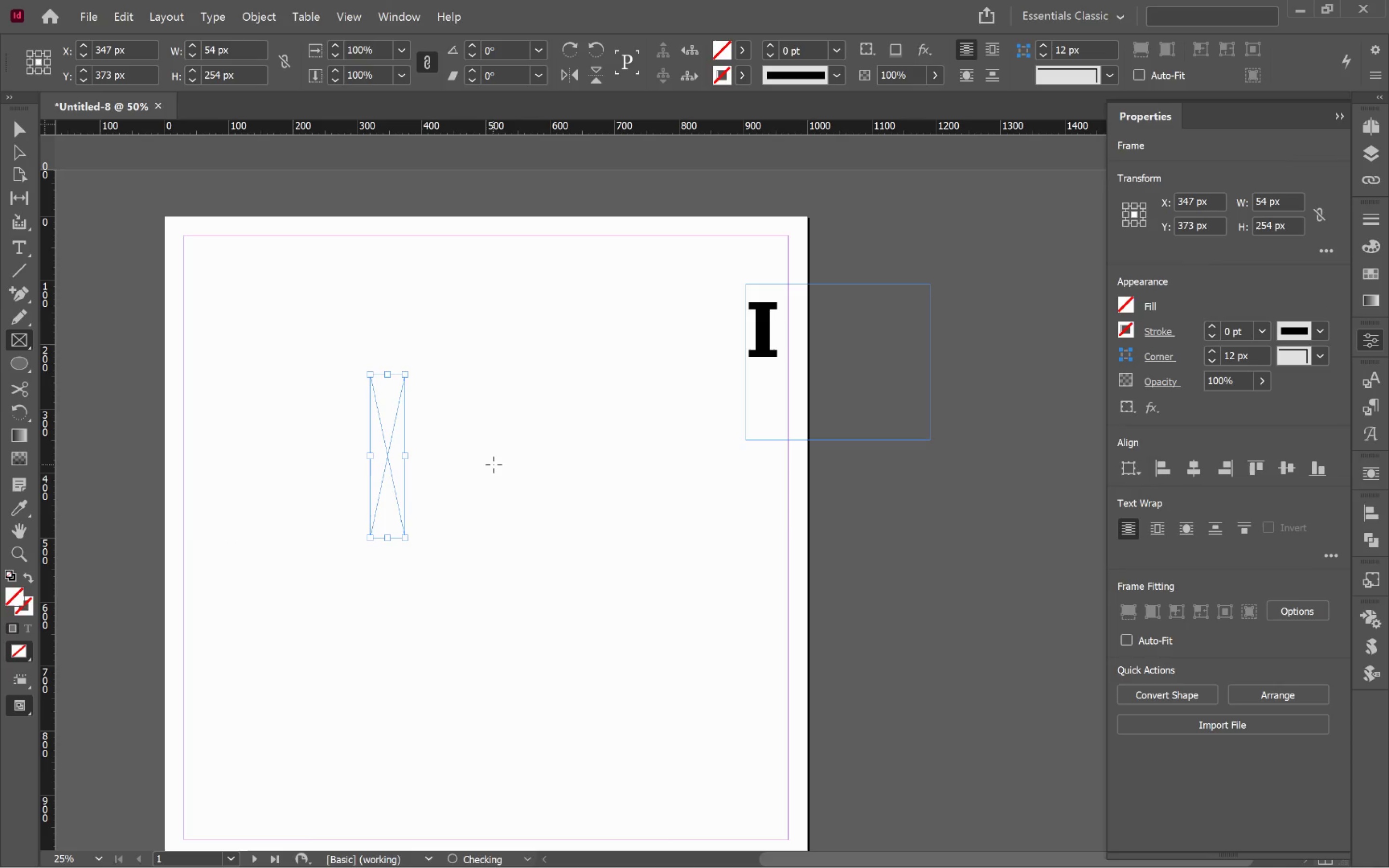 
hold_key(key=ShiftLeft, duration=0.59)
 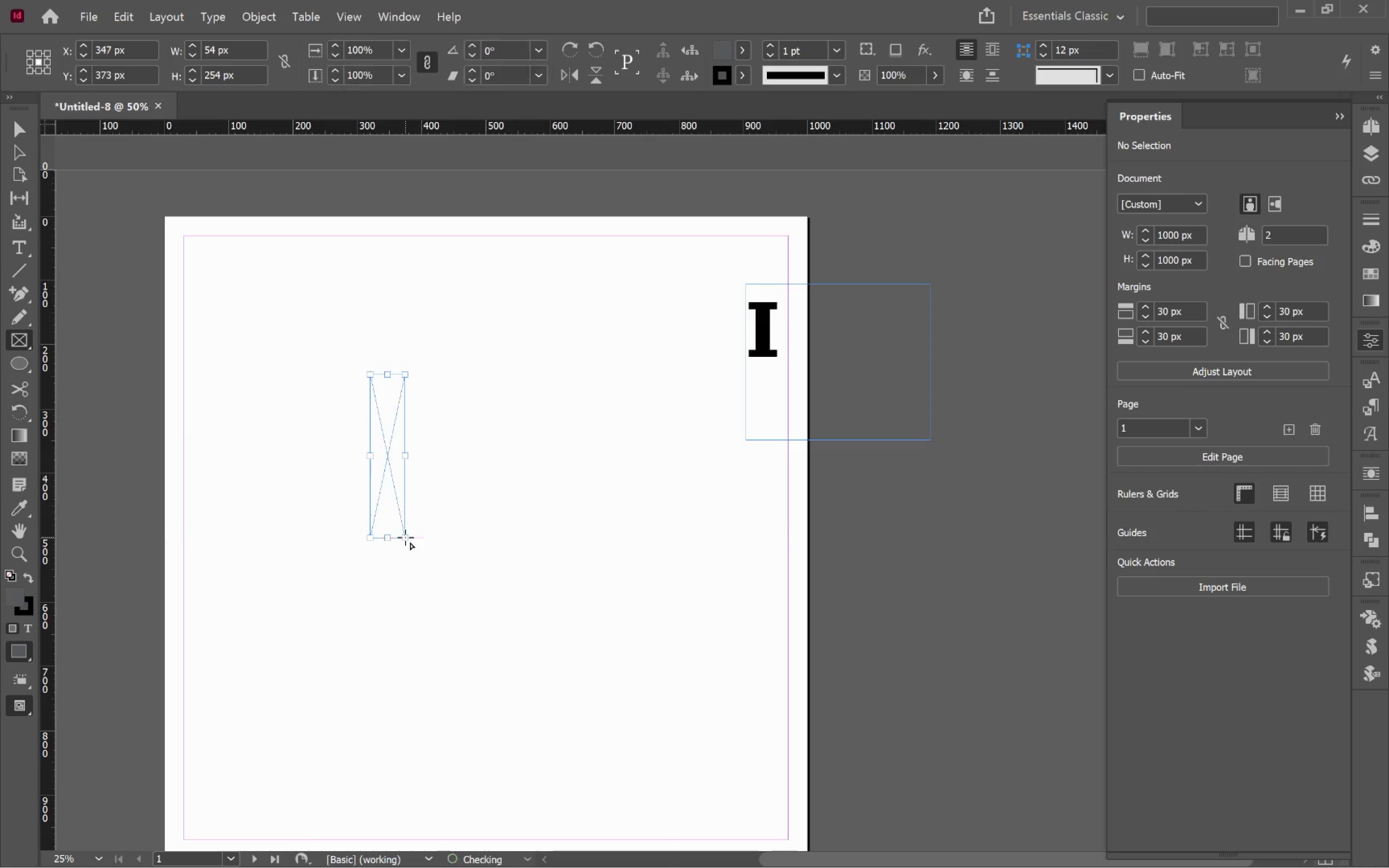 
key(V)
 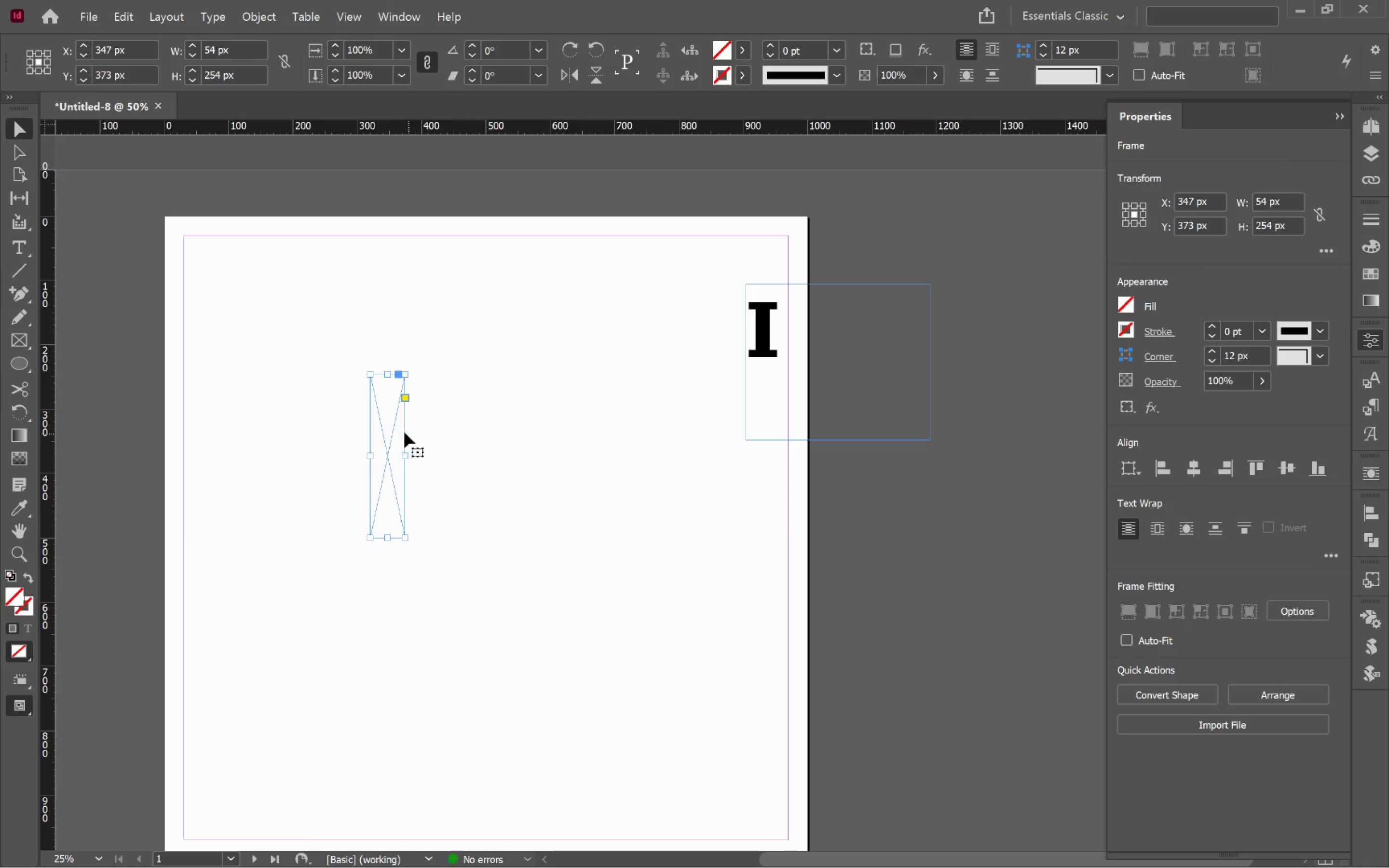 
hold_key(key=AltLeft, duration=0.76)
 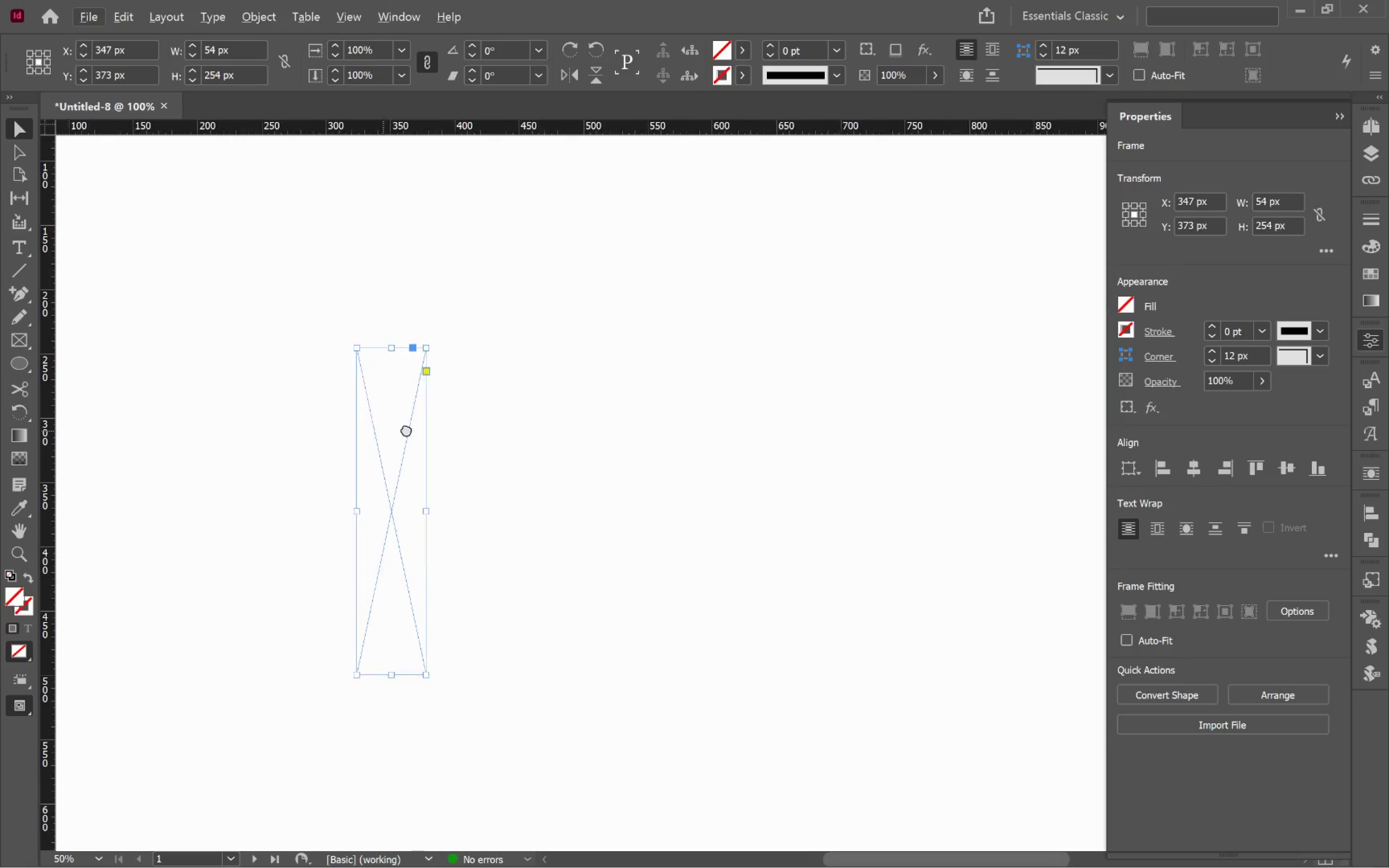 
hold_key(key=Space, duration=0.66)
 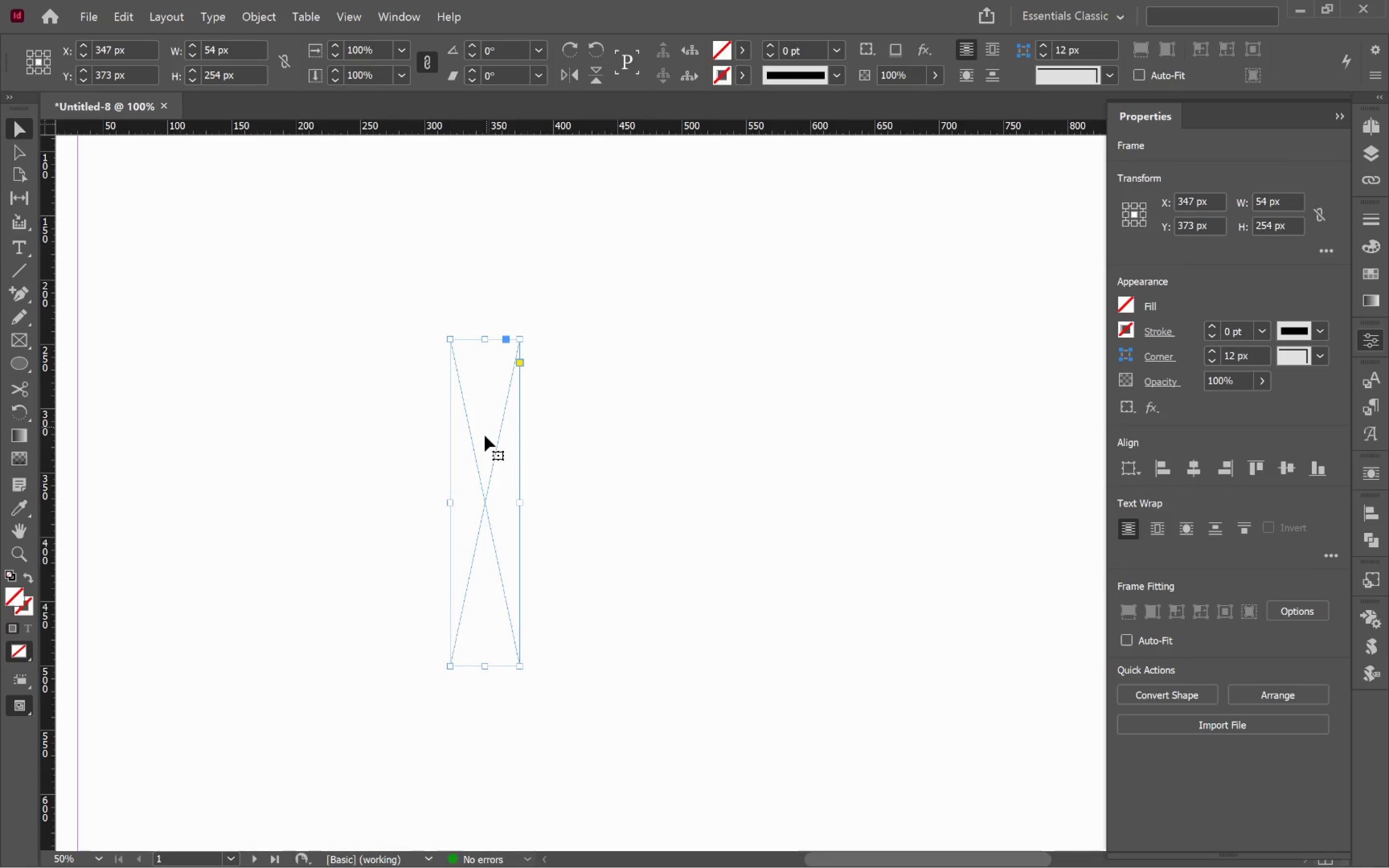 
scroll: coordinate [392, 422], scroll_direction: up, amount: 2.0
 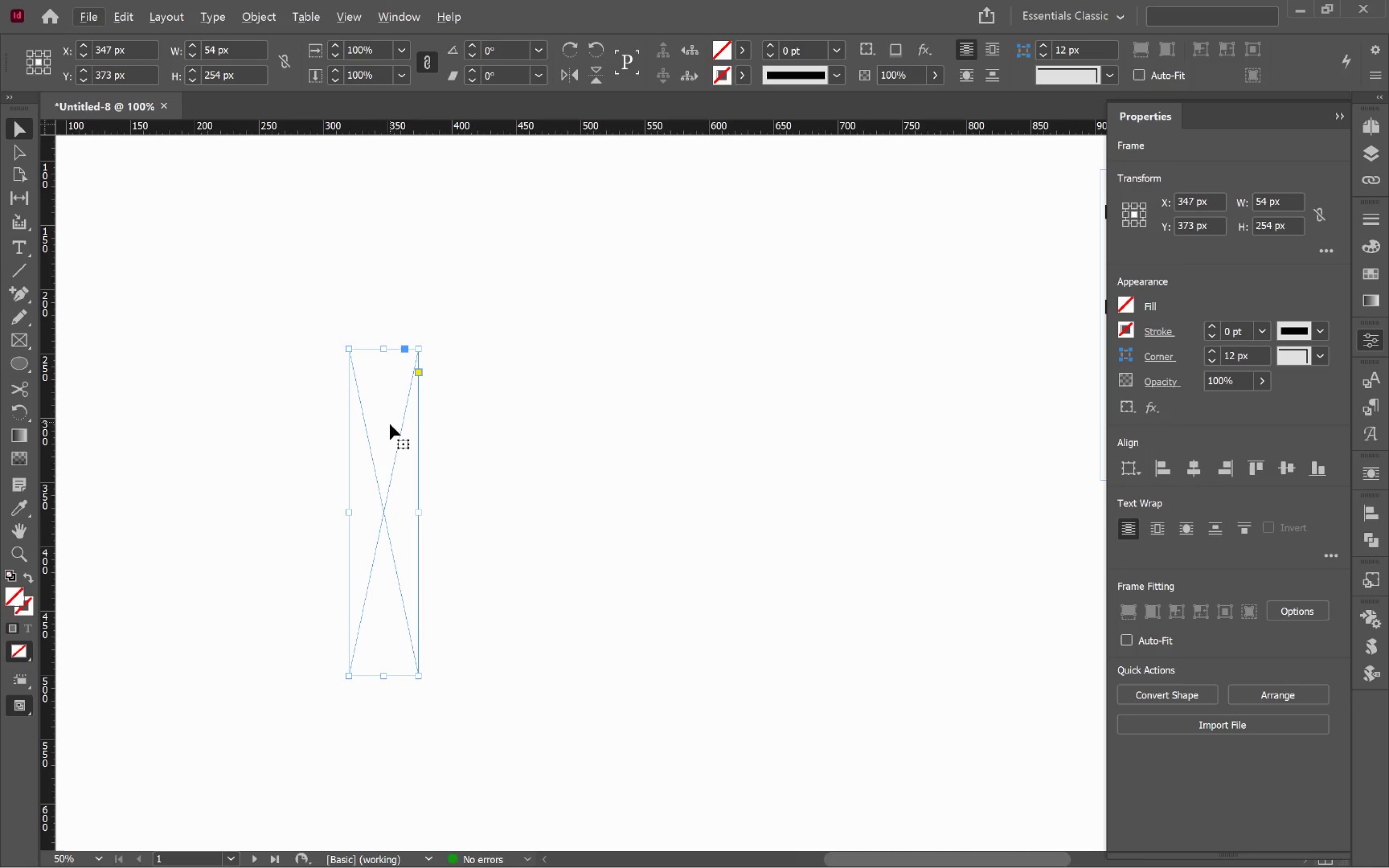 
left_click_drag(start_coordinate=[383, 431], to_coordinate=[484, 421])
 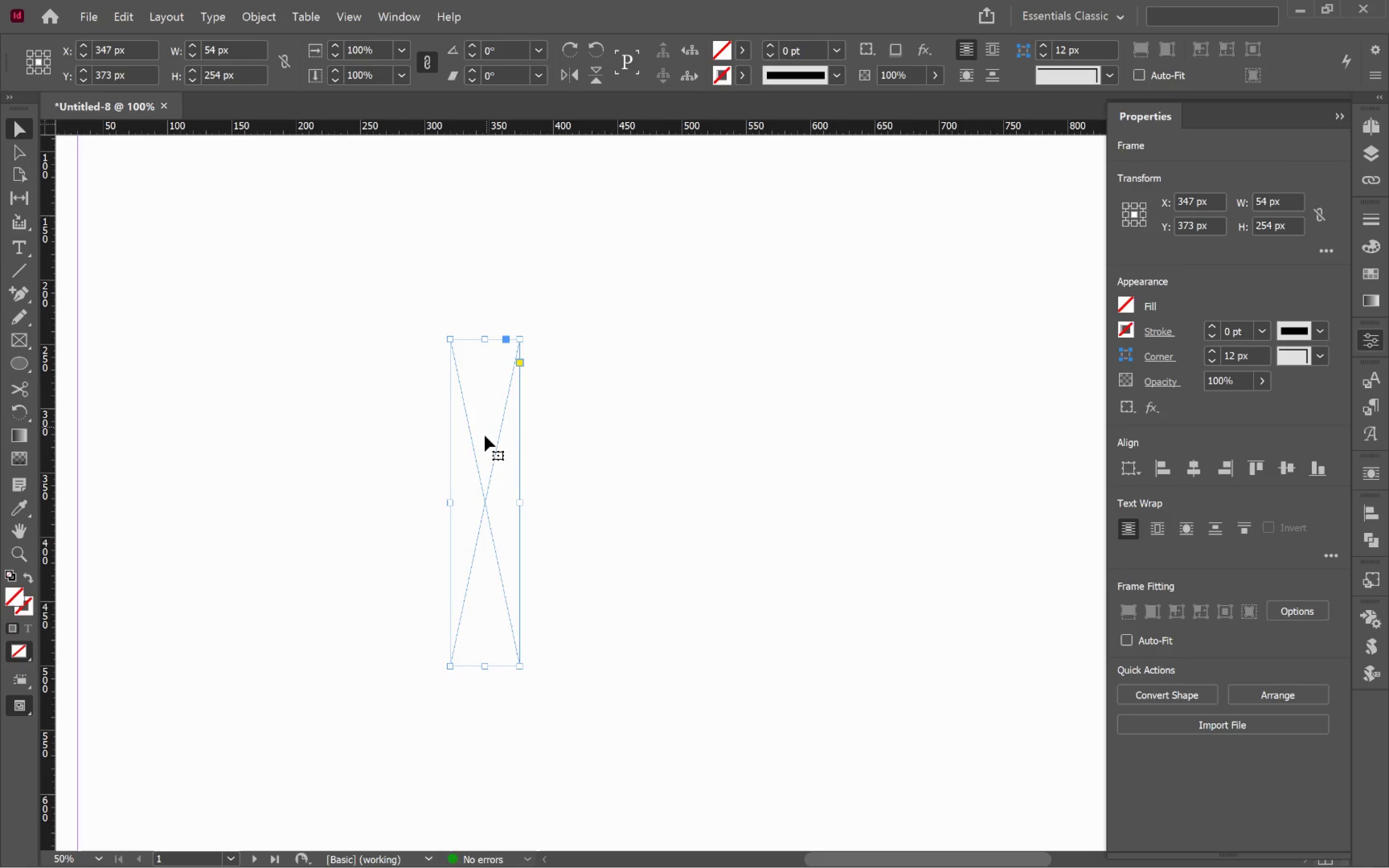 
hold_key(key=AltLeft, duration=1.66)
left_click_drag(start_coordinate=[479, 444], to_coordinate=[557, 451])
 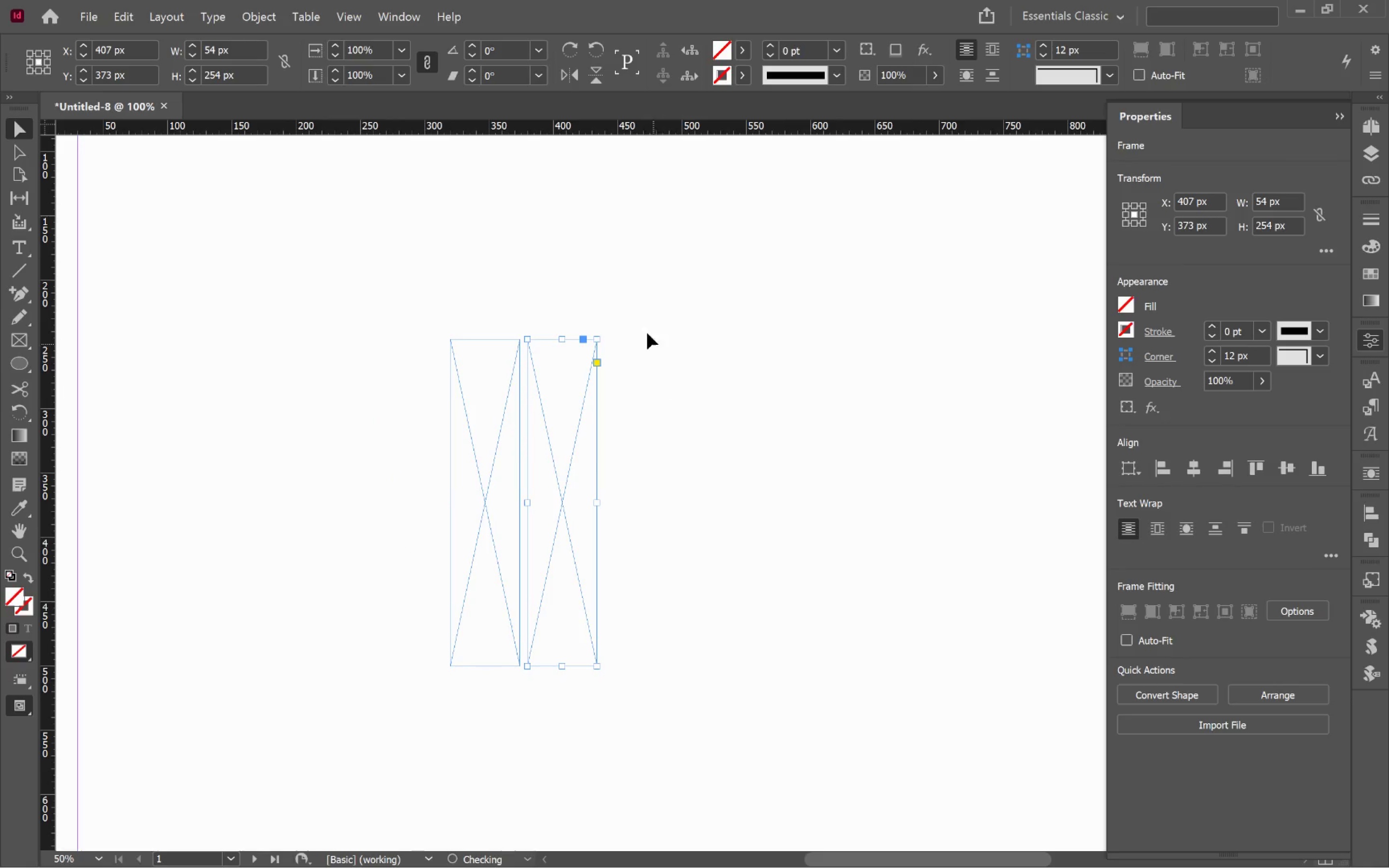 
hold_key(key=ShiftLeft, duration=1.53)
 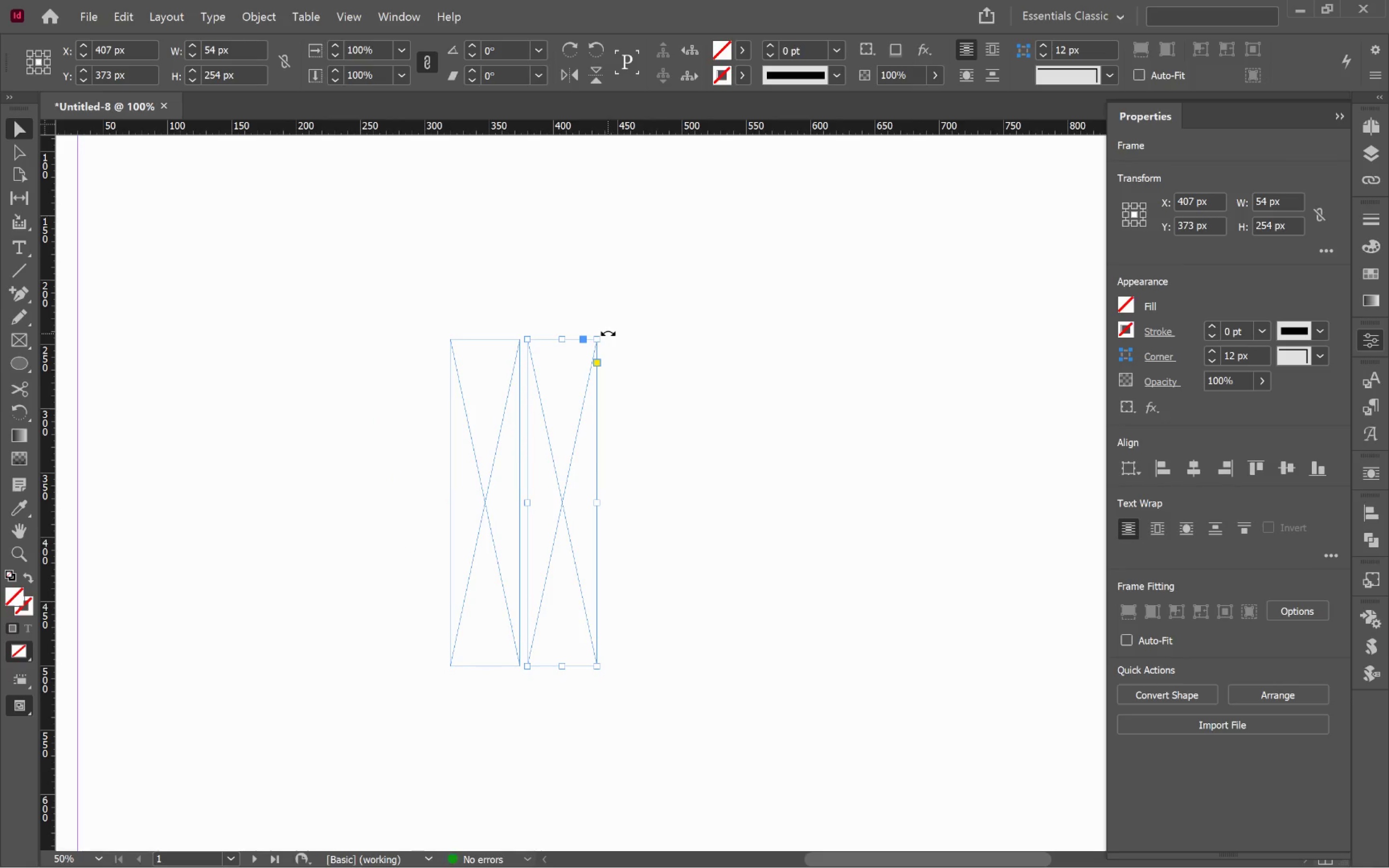 
left_click_drag(start_coordinate=[608, 334], to_coordinate=[736, 570])
 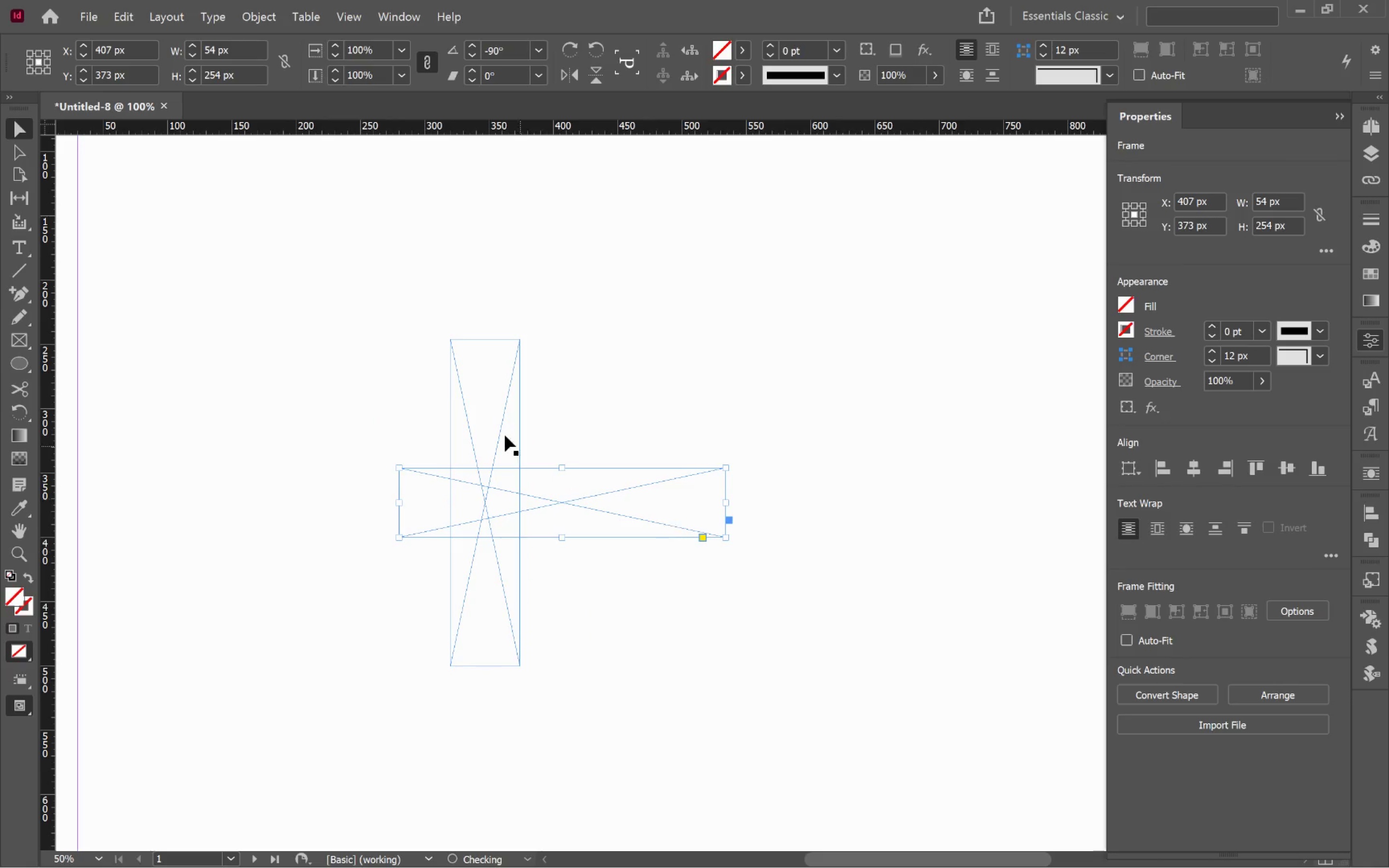 
hold_key(key=ShiftLeft, duration=2.03)
left_click([485, 424])
 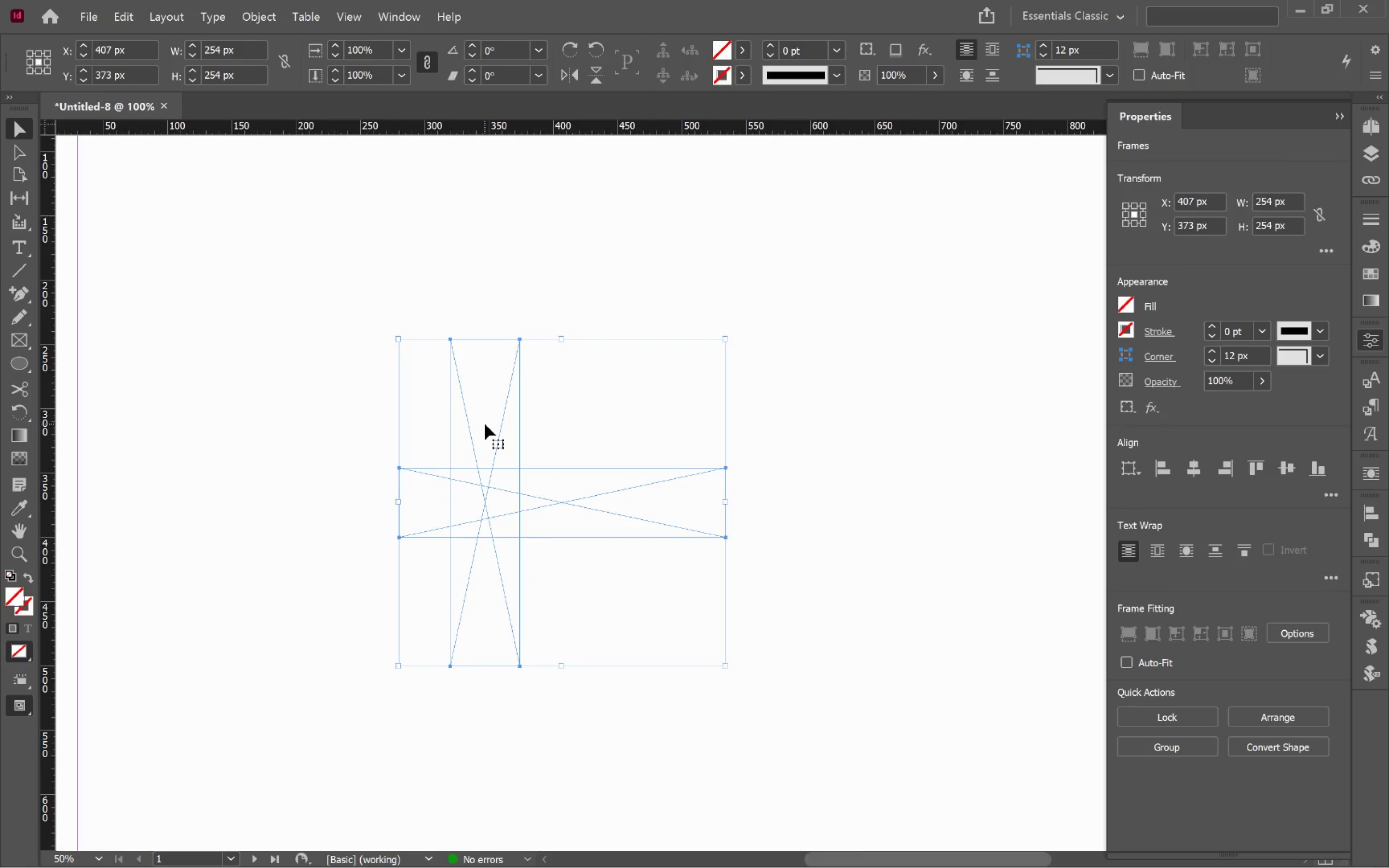 
left_click([485, 424])
 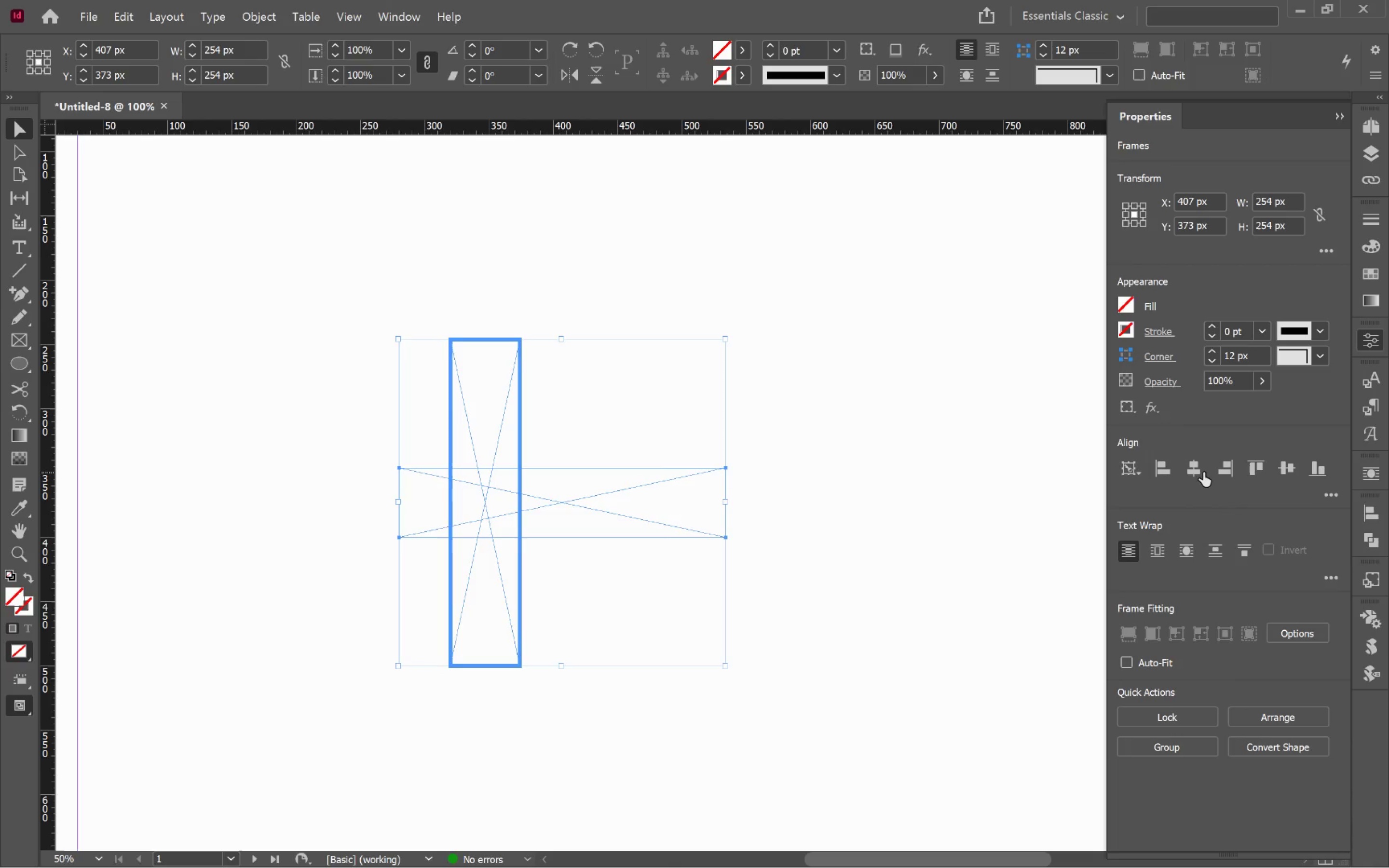 
left_click([1194, 473])
 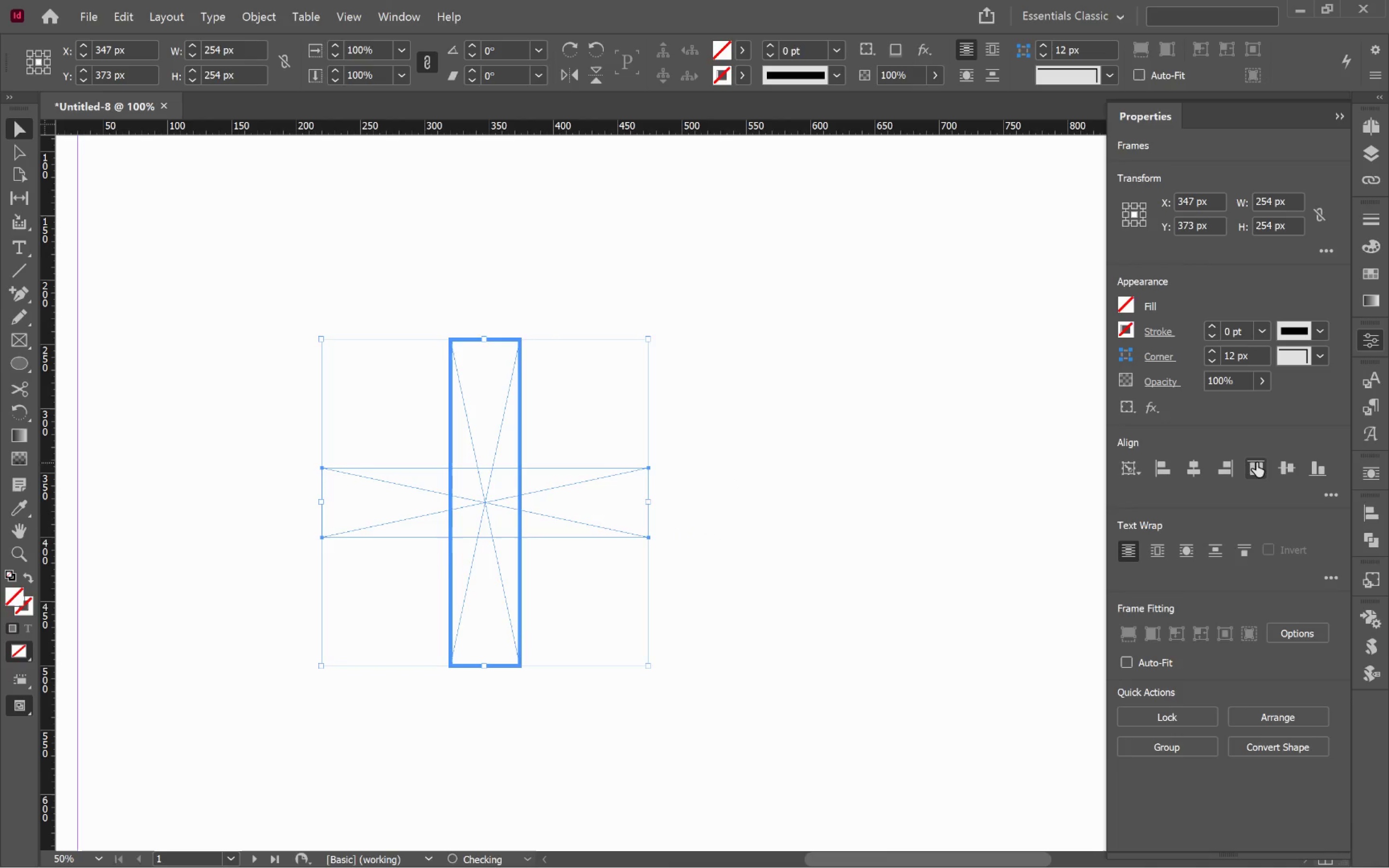 
left_click([1261, 461])
 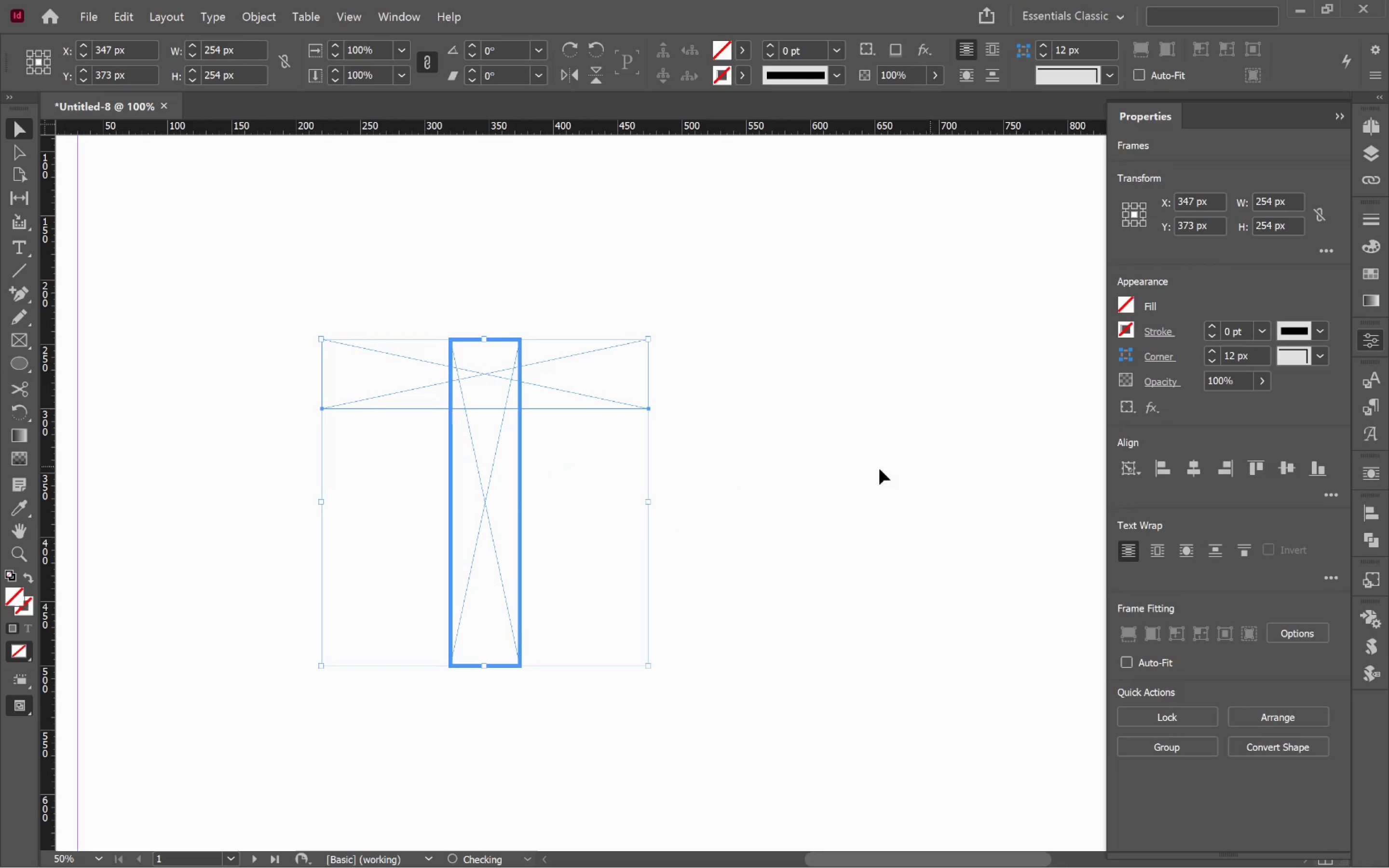 
left_click([816, 472])
 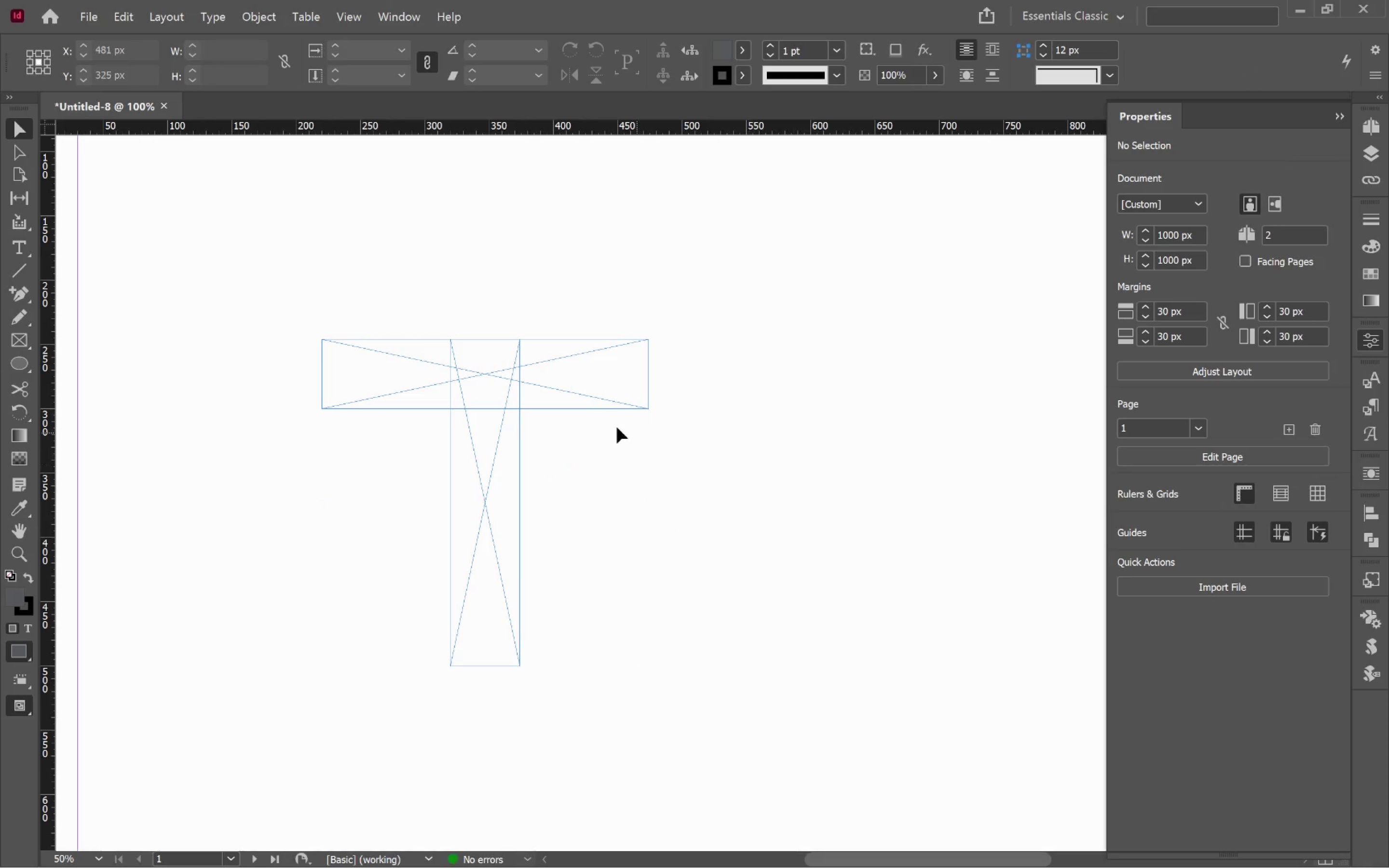 
left_click([557, 388])
 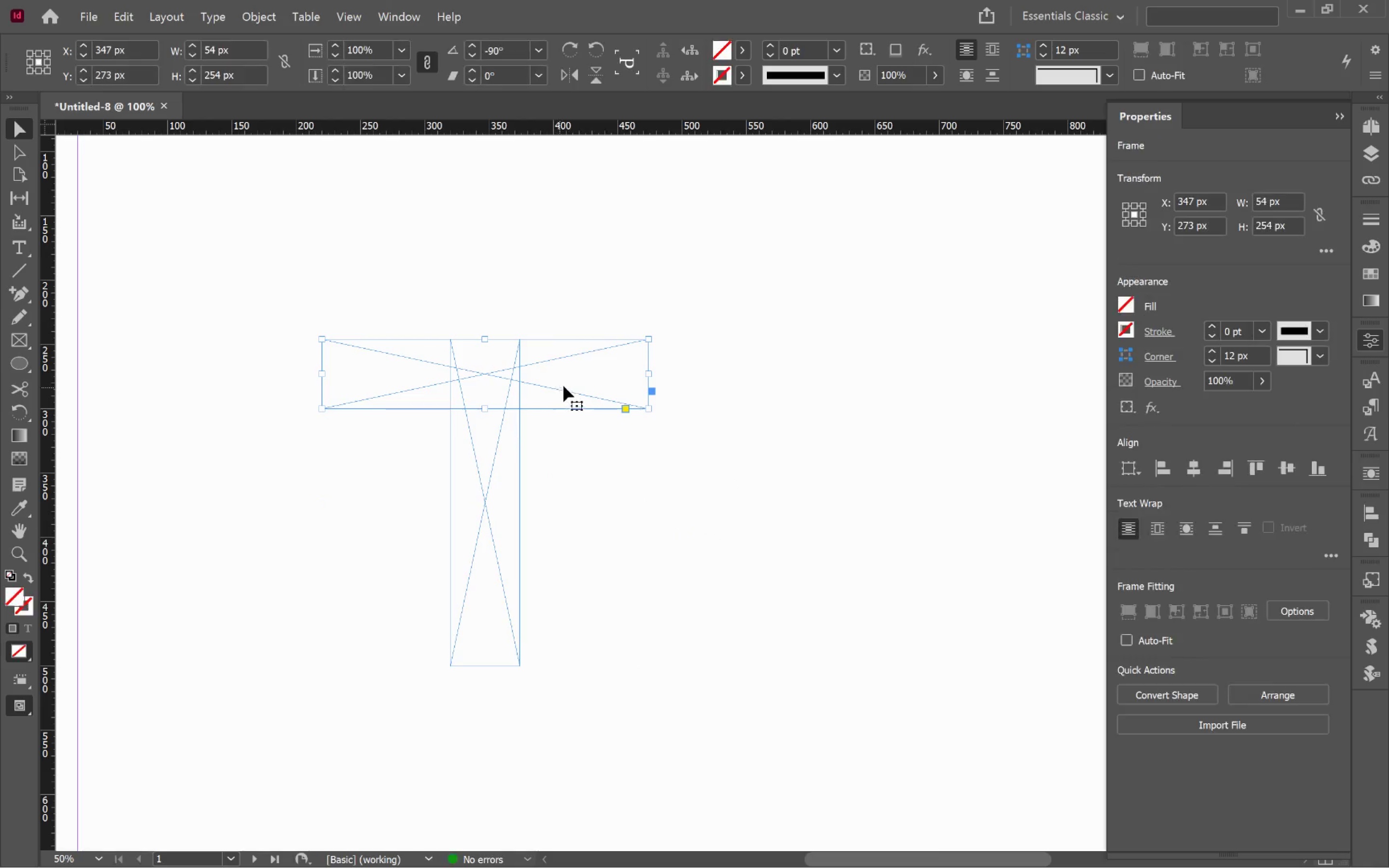 
hold_key(key=AltLeft, duration=1.9)
left_click_drag(start_coordinate=[565, 384], to_coordinate=[594, 645])
 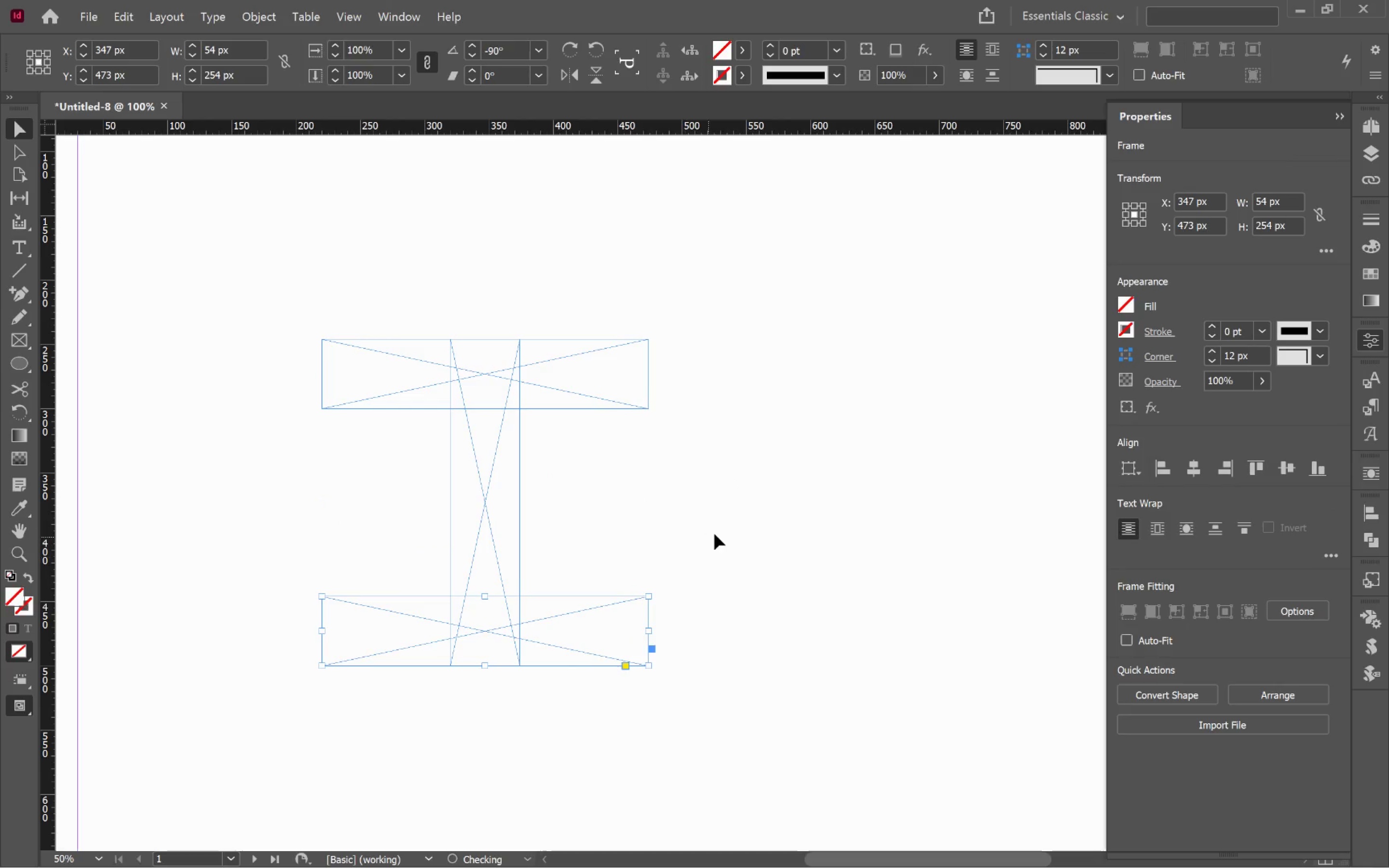 
hold_key(key=ShiftLeft, duration=1.49)
 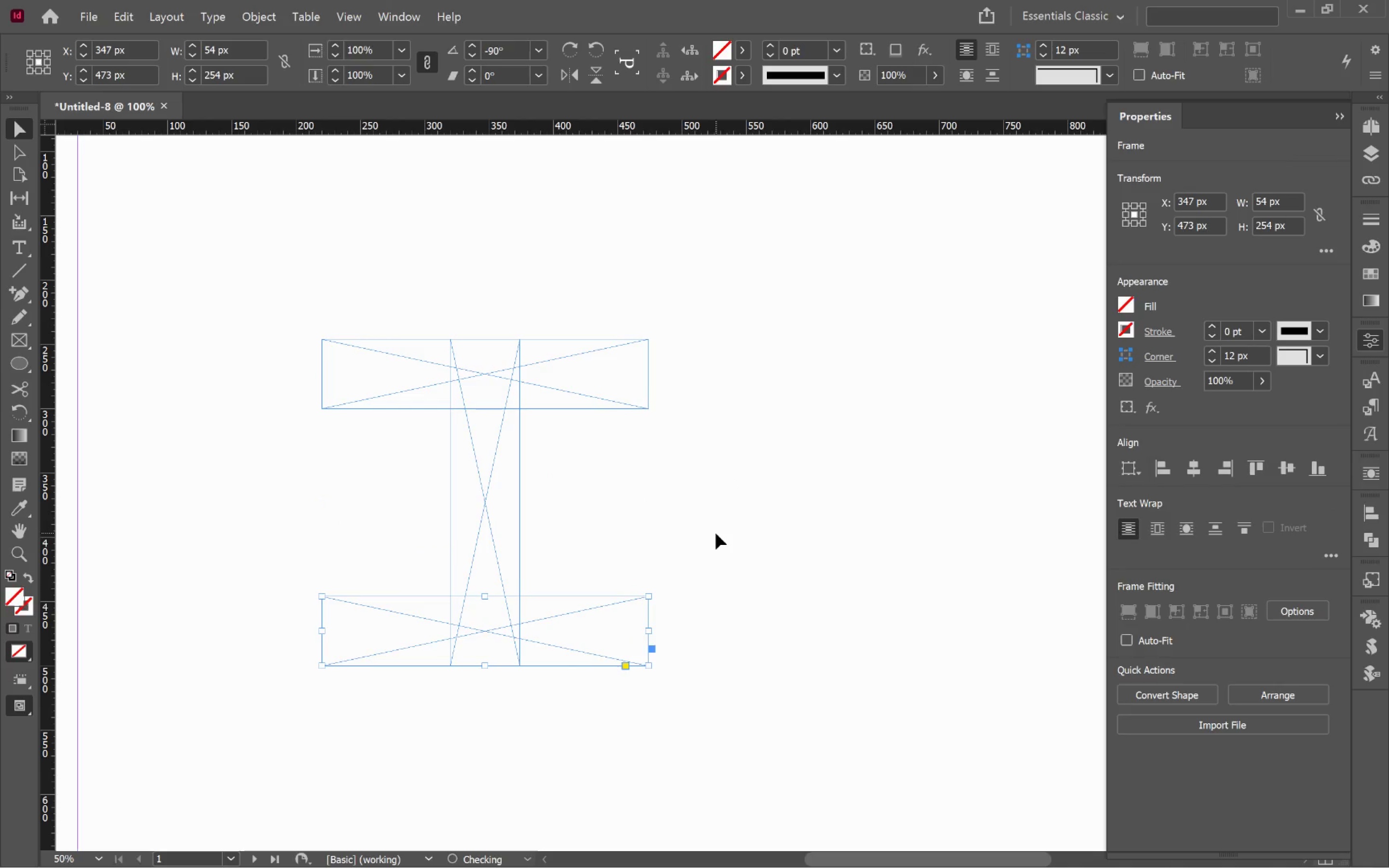 
left_click([716, 533])
 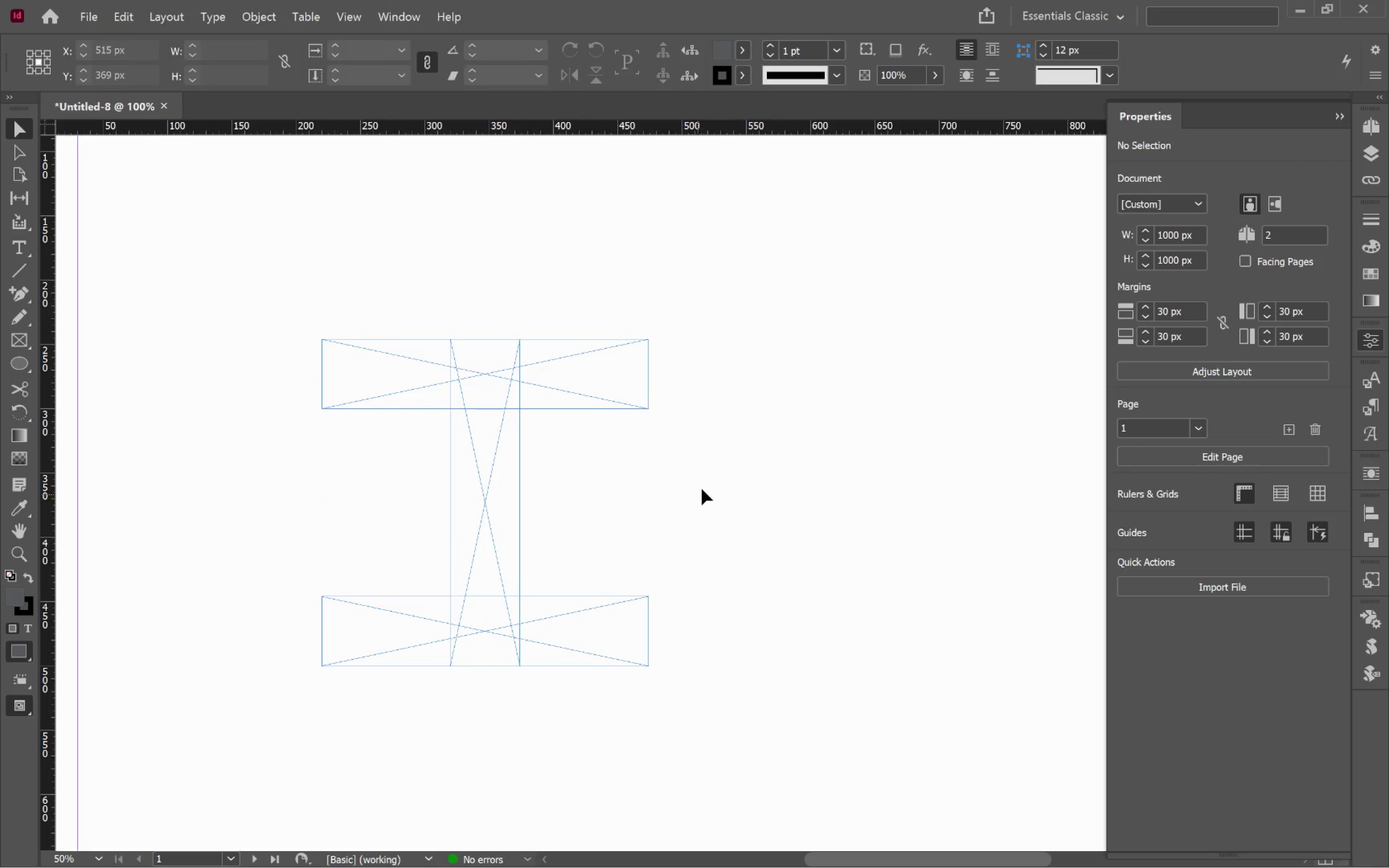 
left_click_drag(start_coordinate=[697, 358], to_coordinate=[368, 644])
 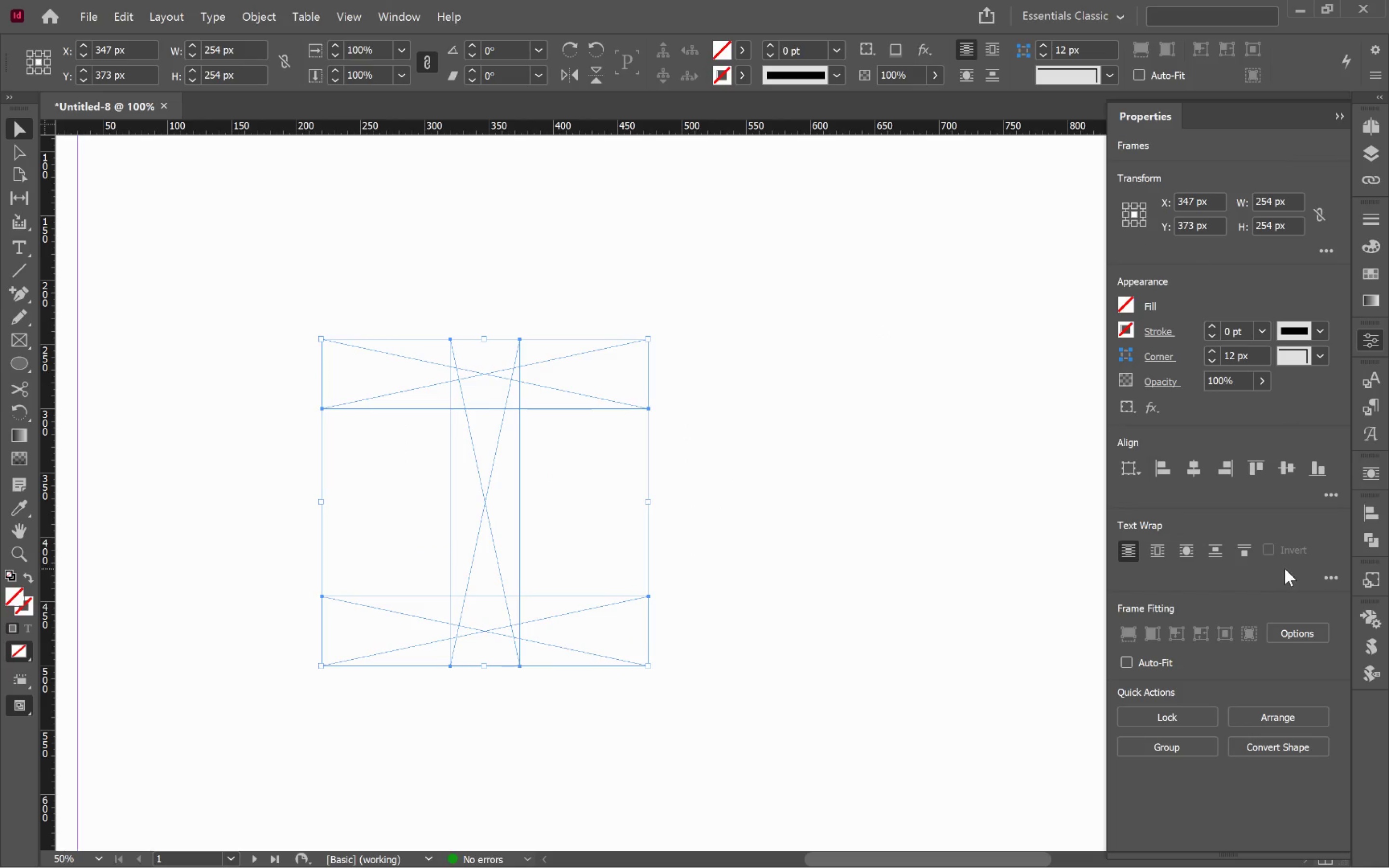 
scroll: coordinate [1298, 548], scroll_direction: down, amount: 4.0
 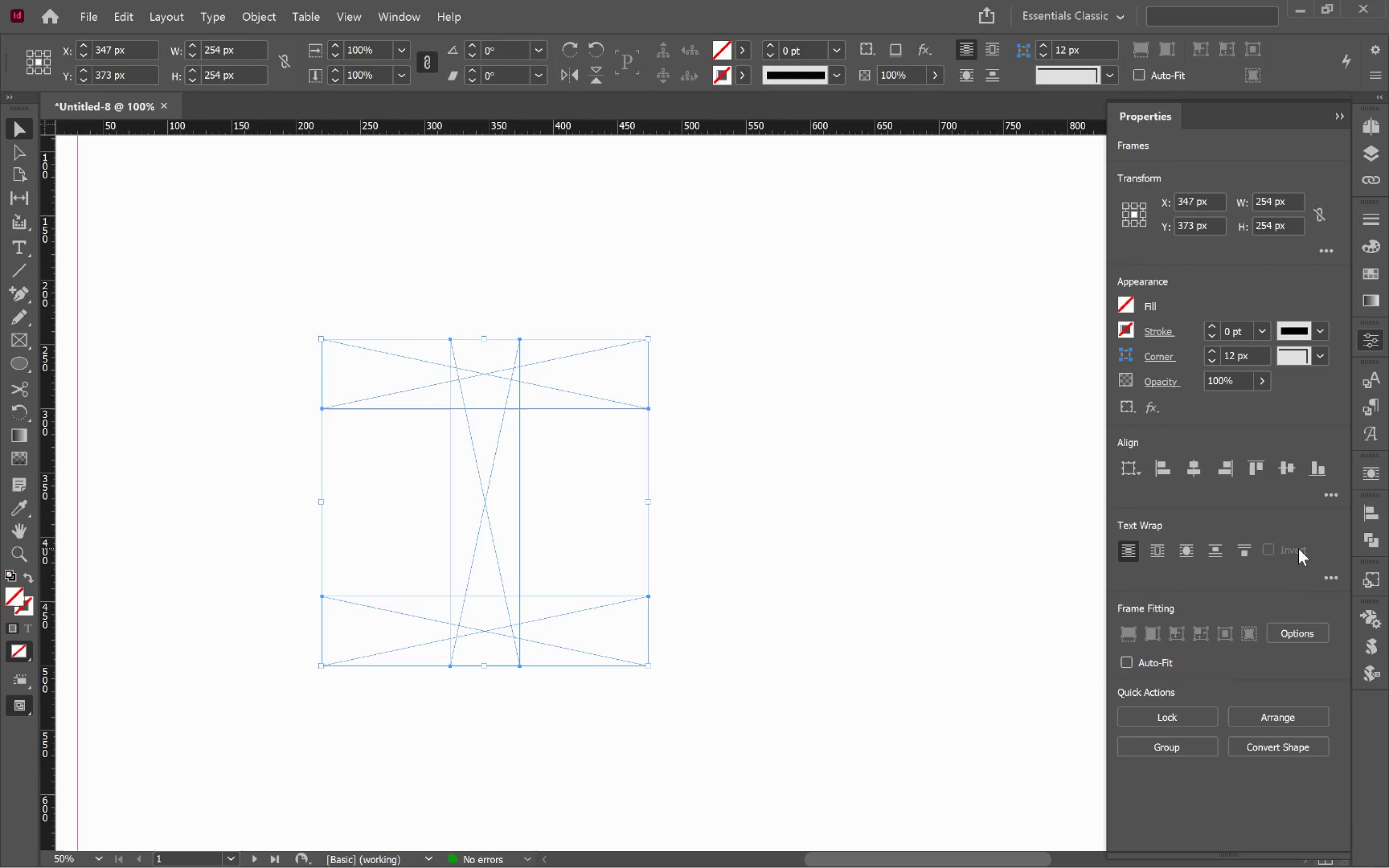 
wait(7.67)
 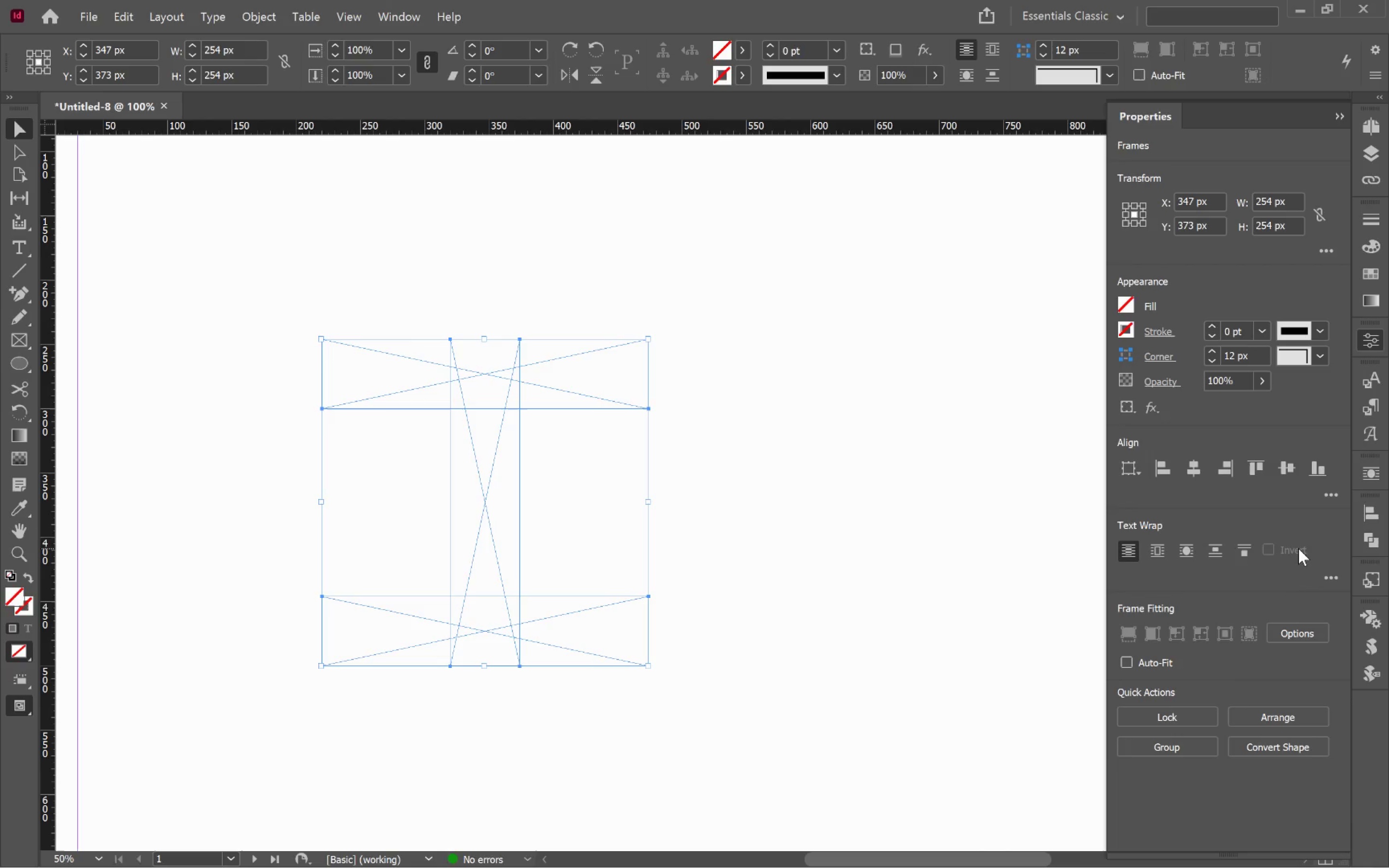 
left_click([1371, 339])
 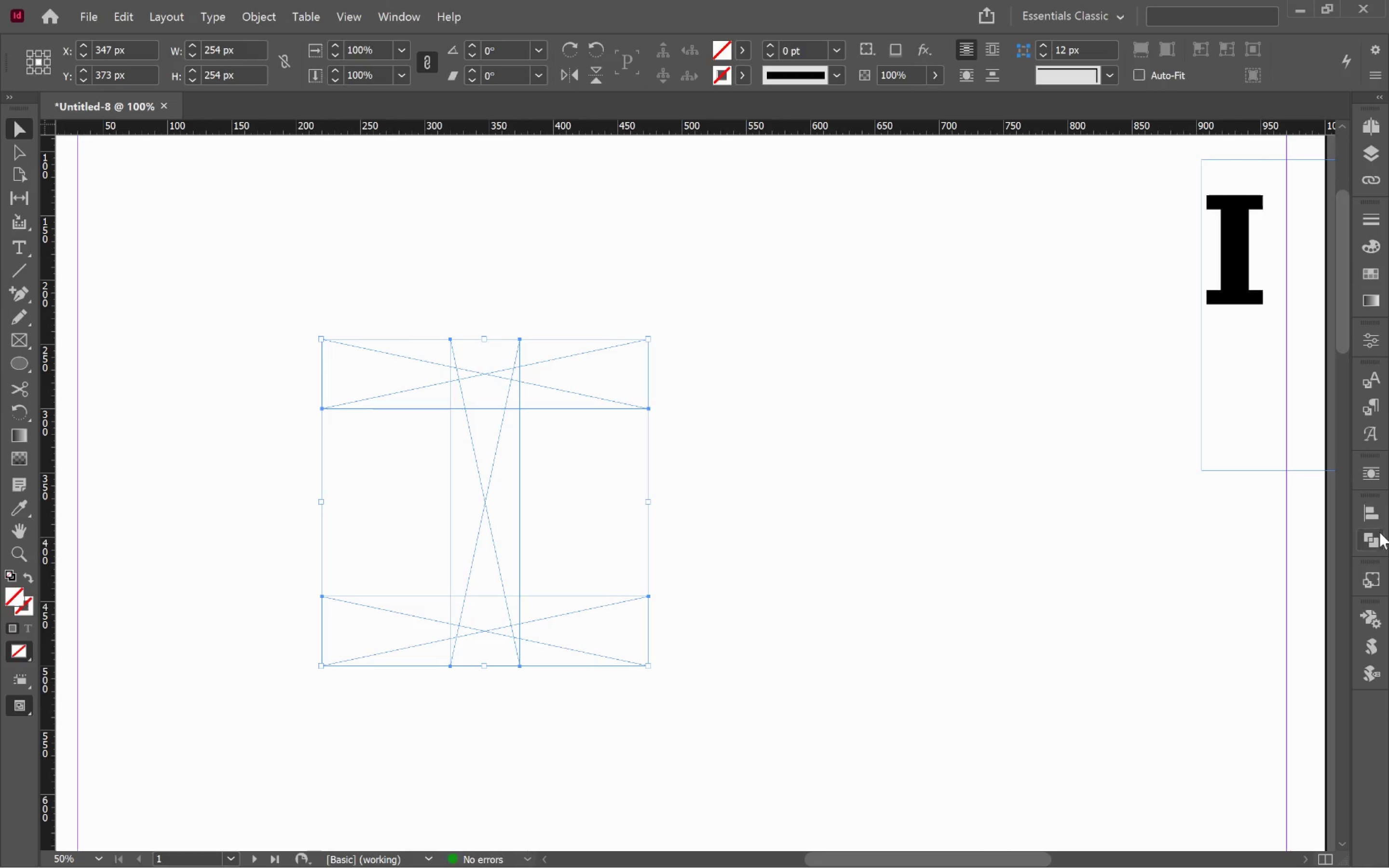 
left_click([1376, 543])
 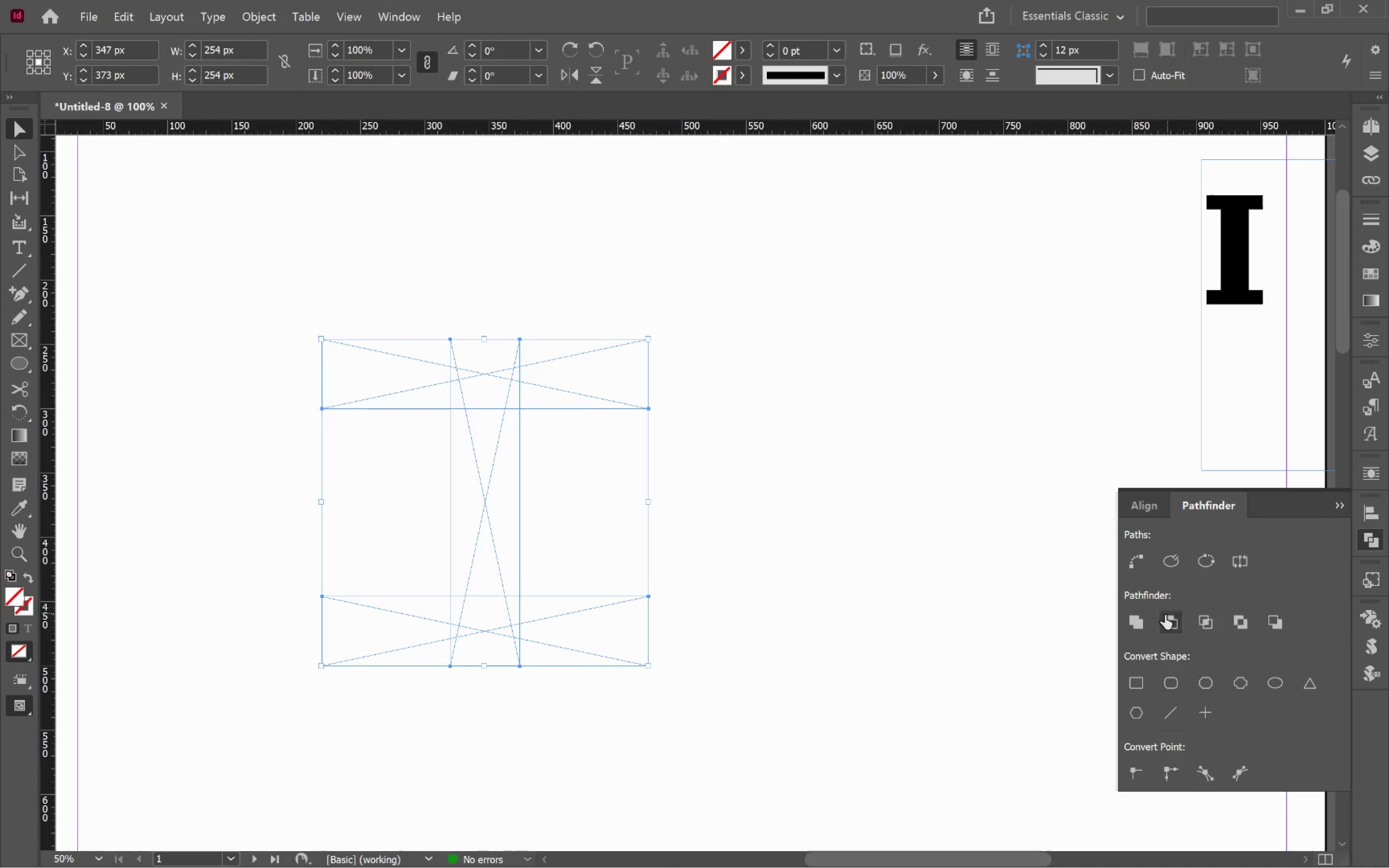 
left_click([1146, 624])
 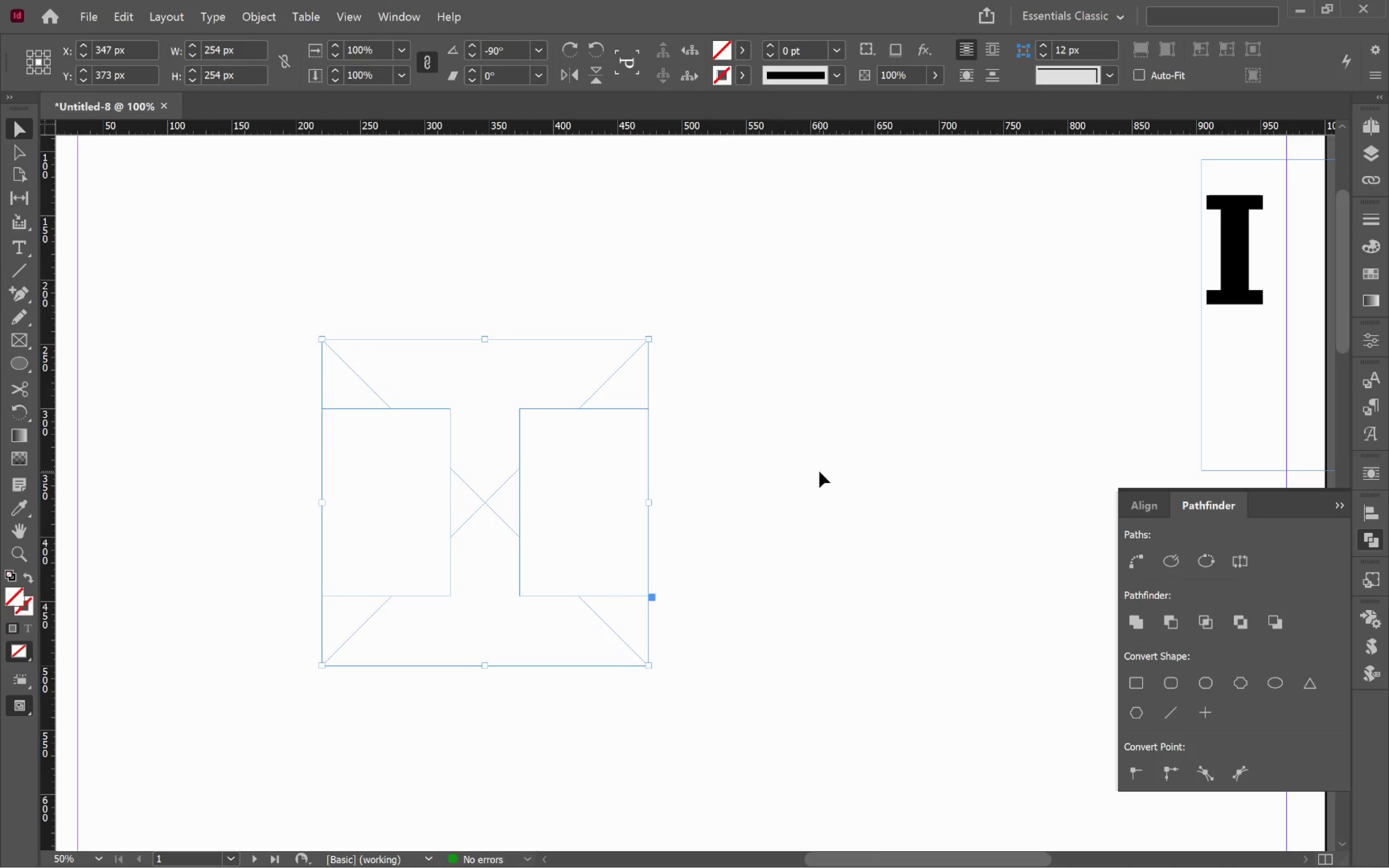 
wait(10.73)
 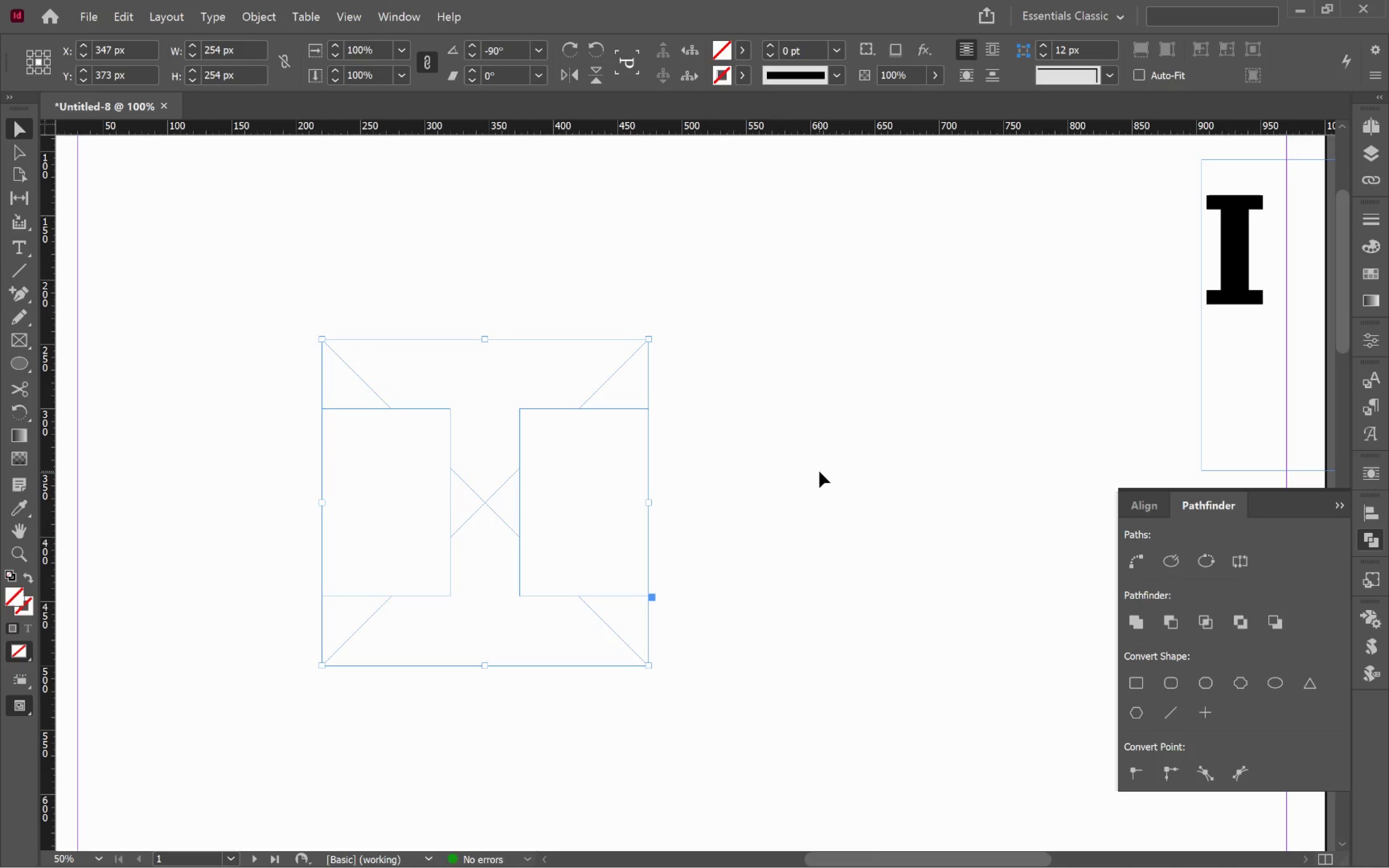 
left_click([790, 512])
 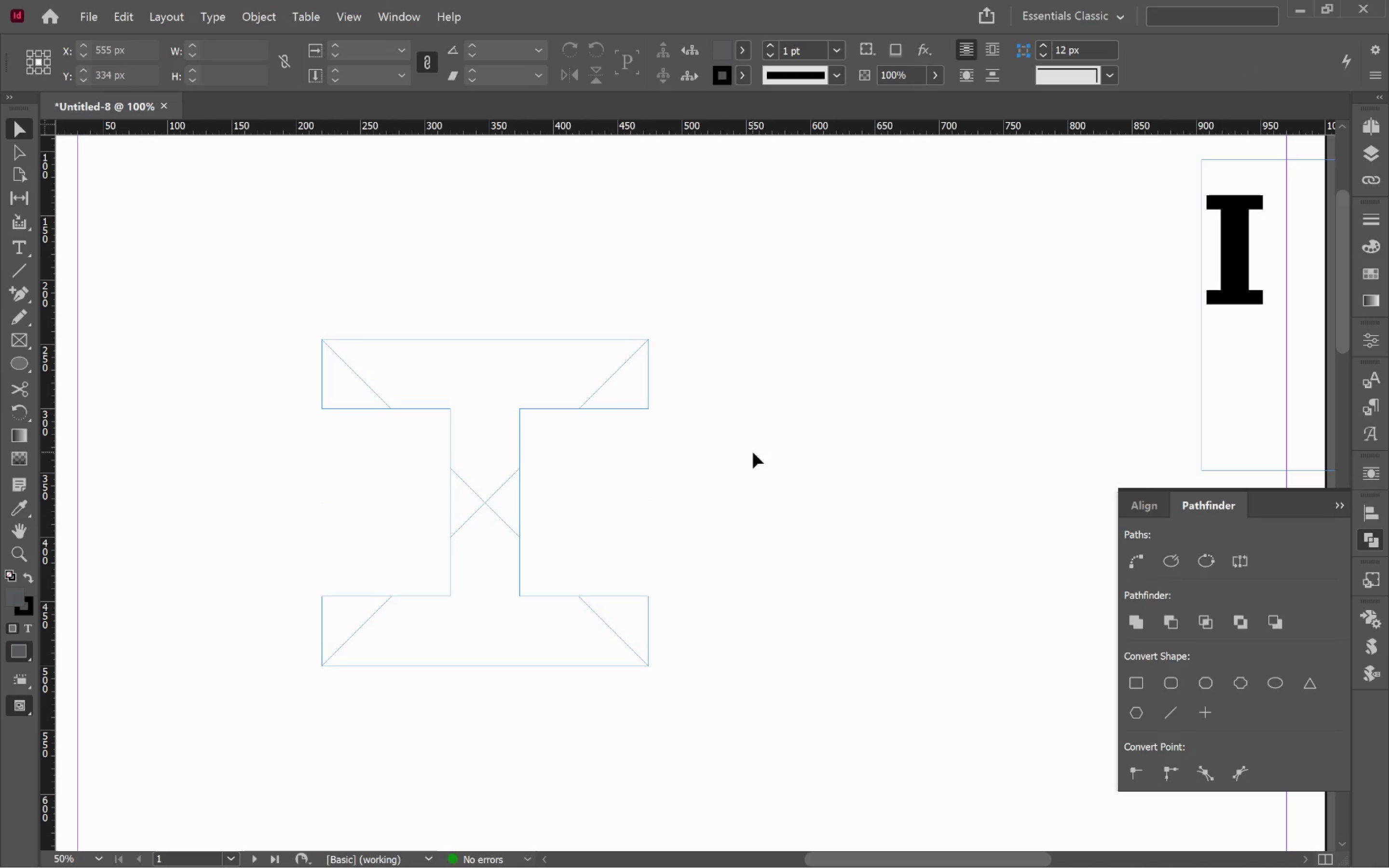 
key(Control+Z)
 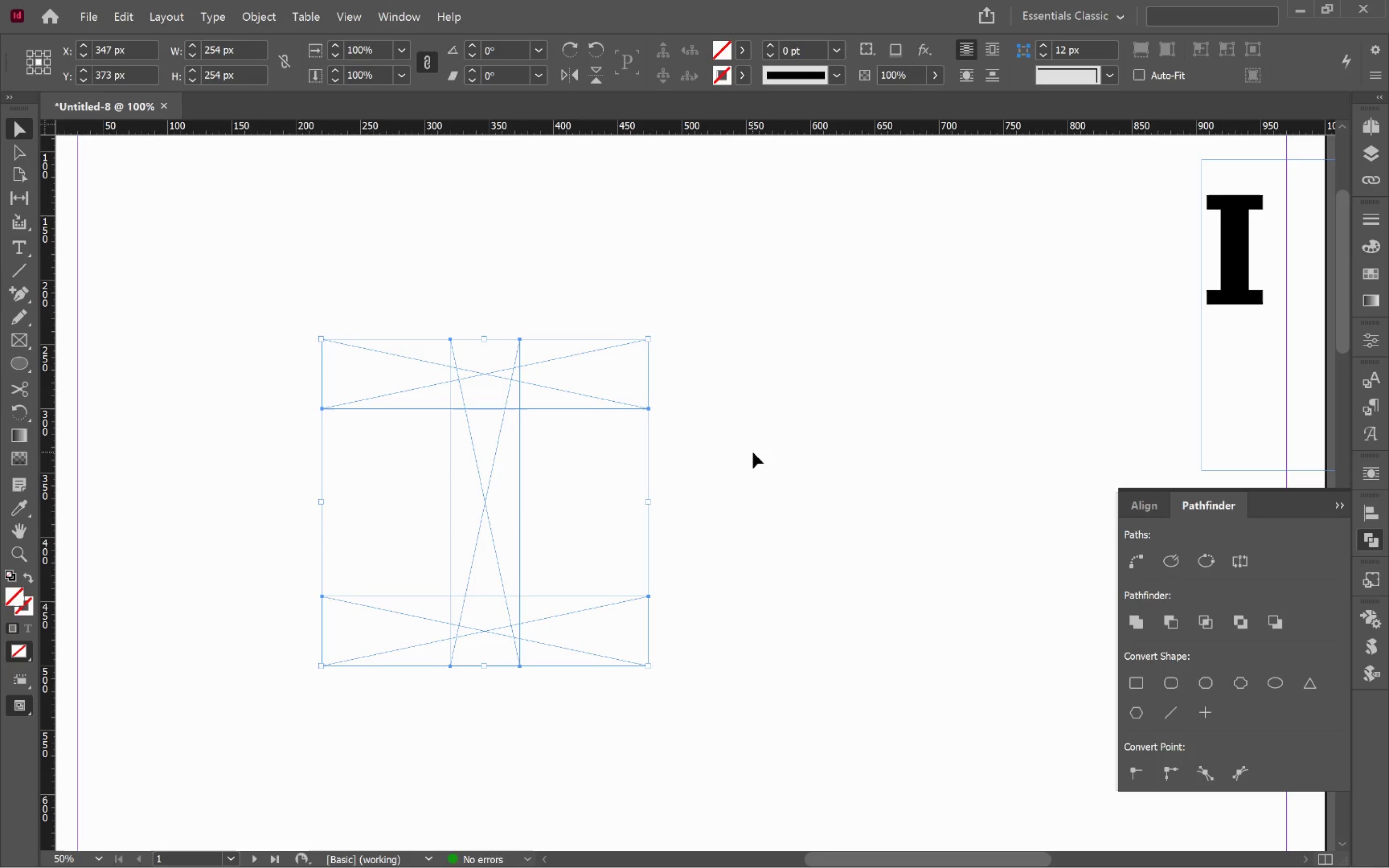 
left_click([753, 452])
 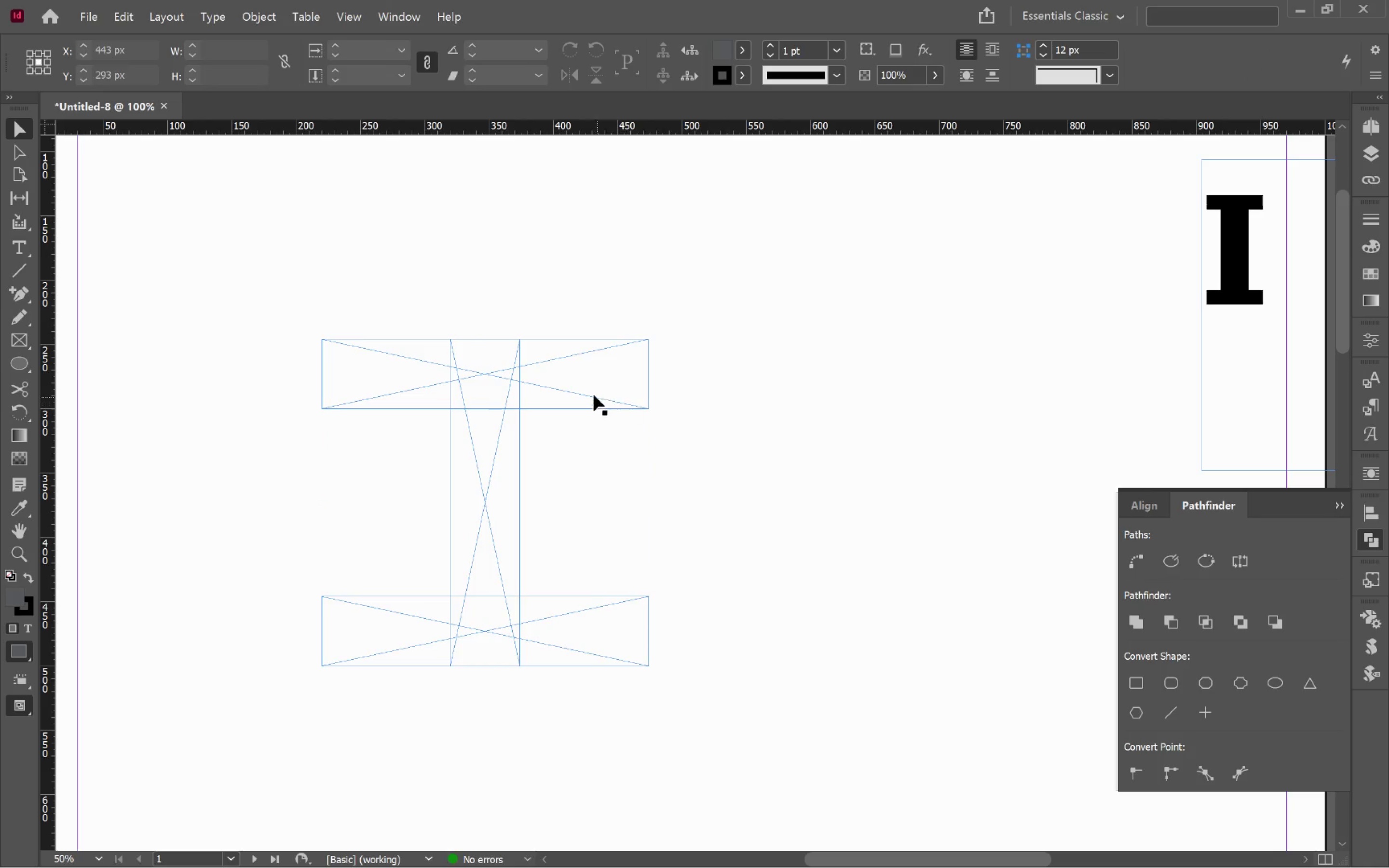 
left_click([592, 394])
 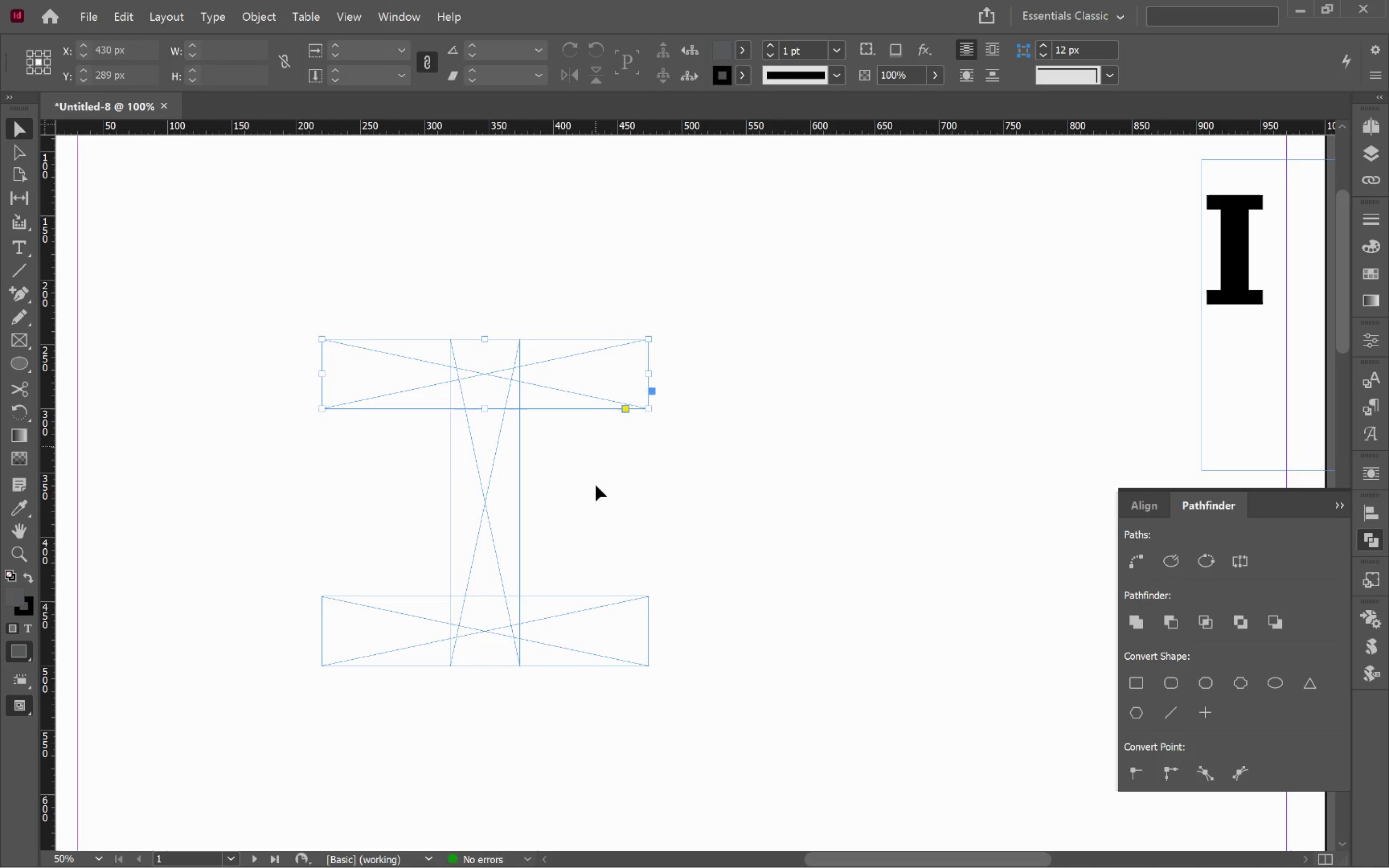 
hold_key(key=ShiftLeft, duration=0.66)
left_click([590, 618])
 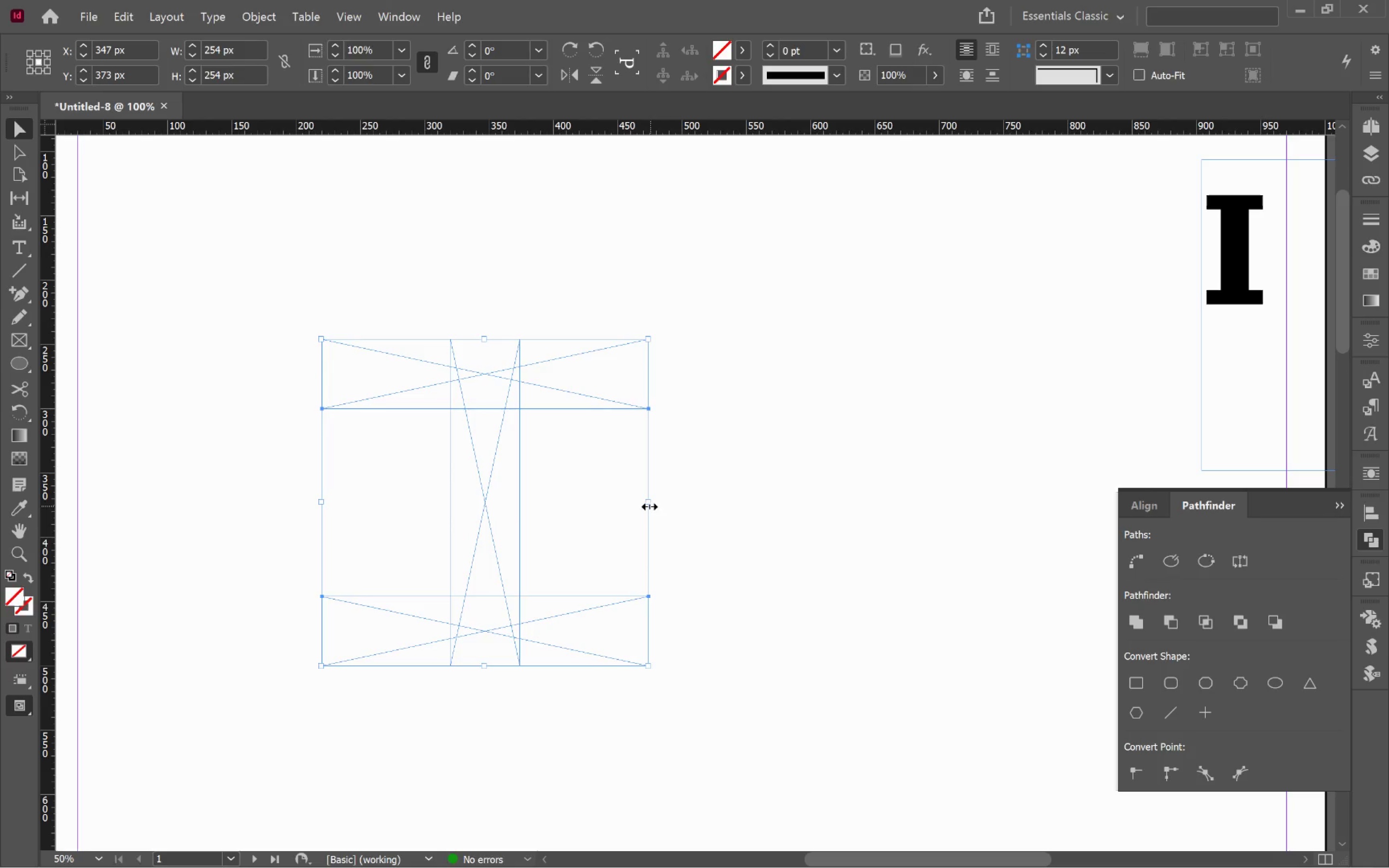 
left_click_drag(start_coordinate=[649, 505], to_coordinate=[617, 508])
 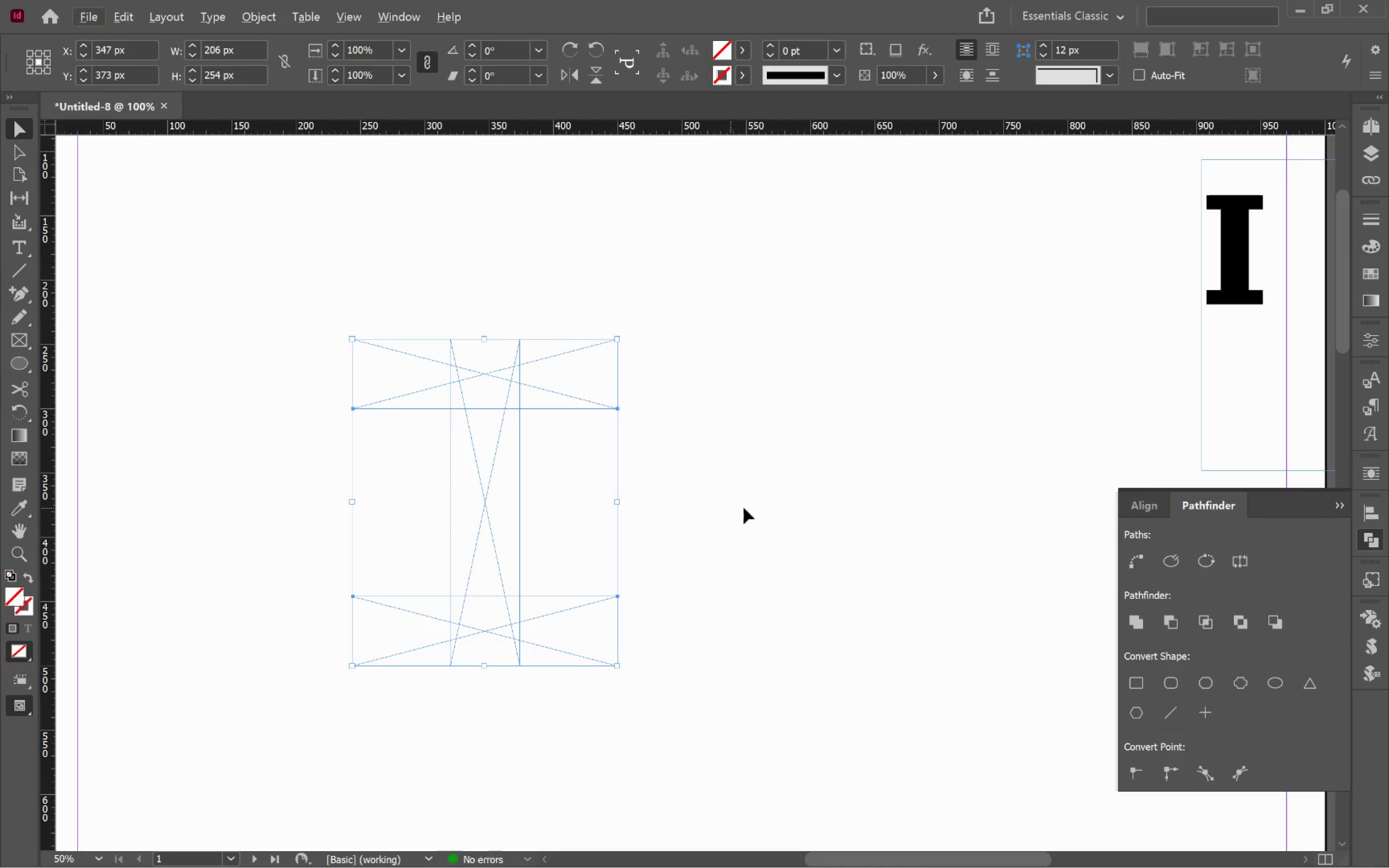 
hold_key(key=AltLeft, duration=2.04)
 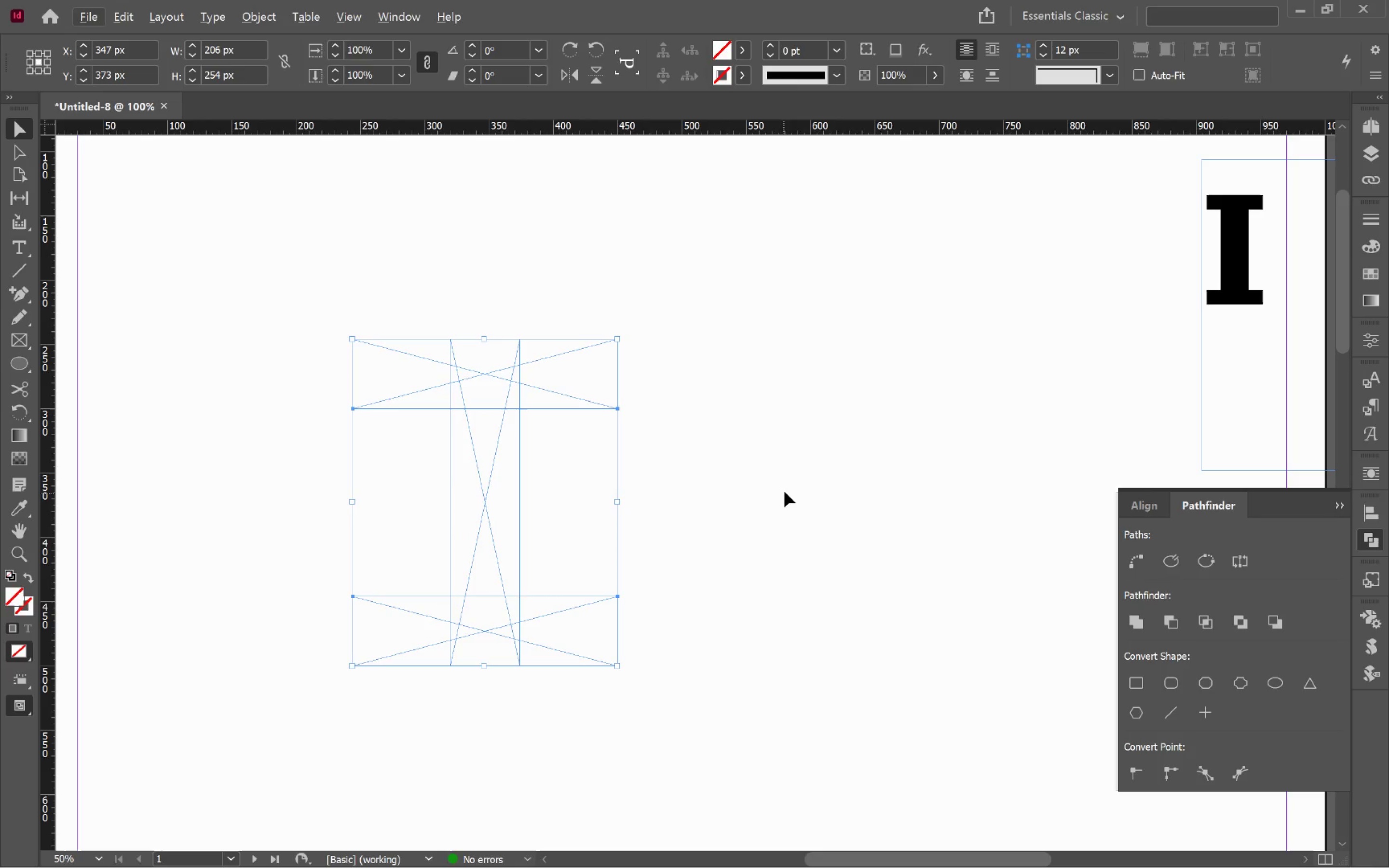 
left_click([784, 491])
 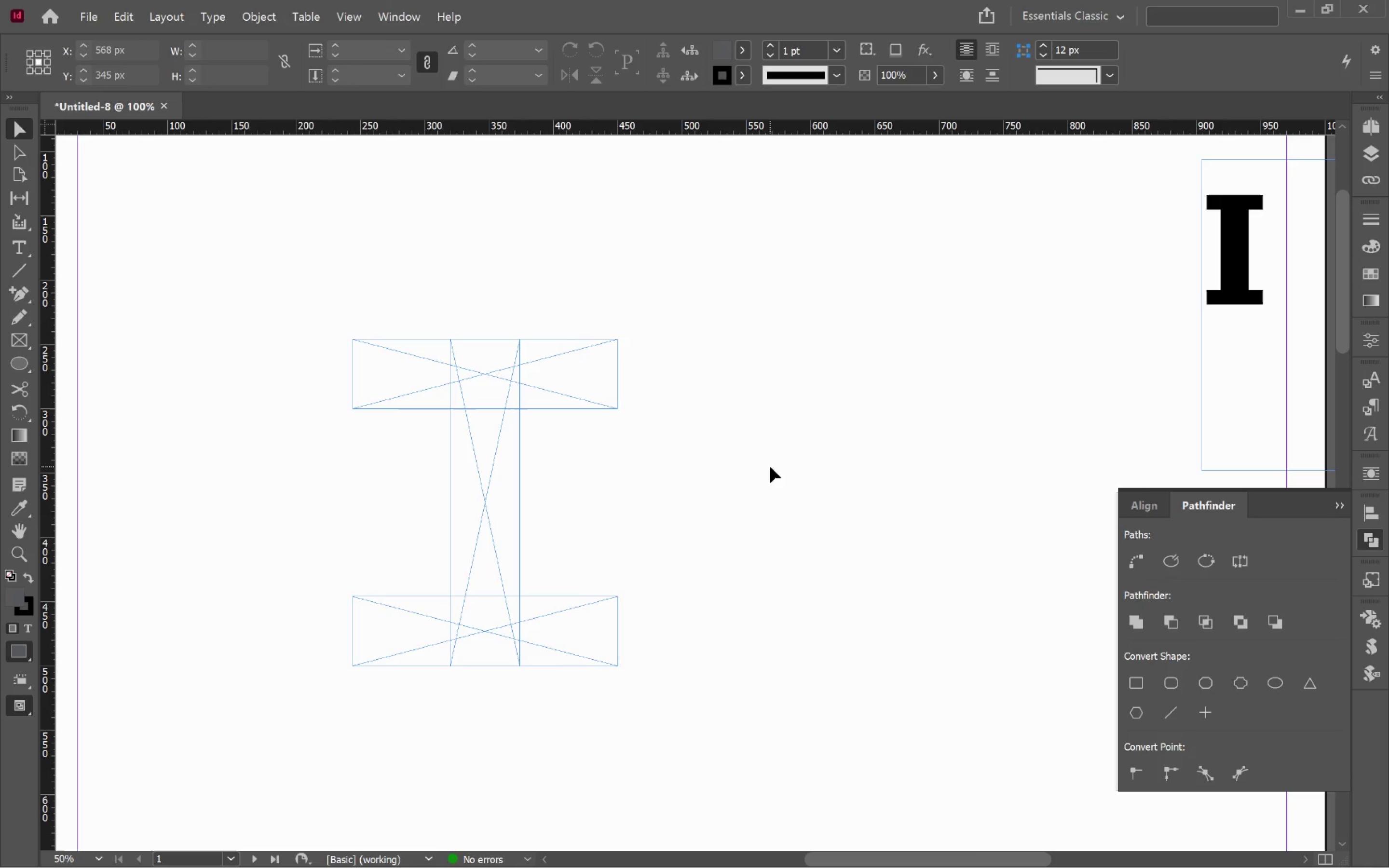 
left_click_drag(start_coordinate=[676, 318], to_coordinate=[599, 708])
 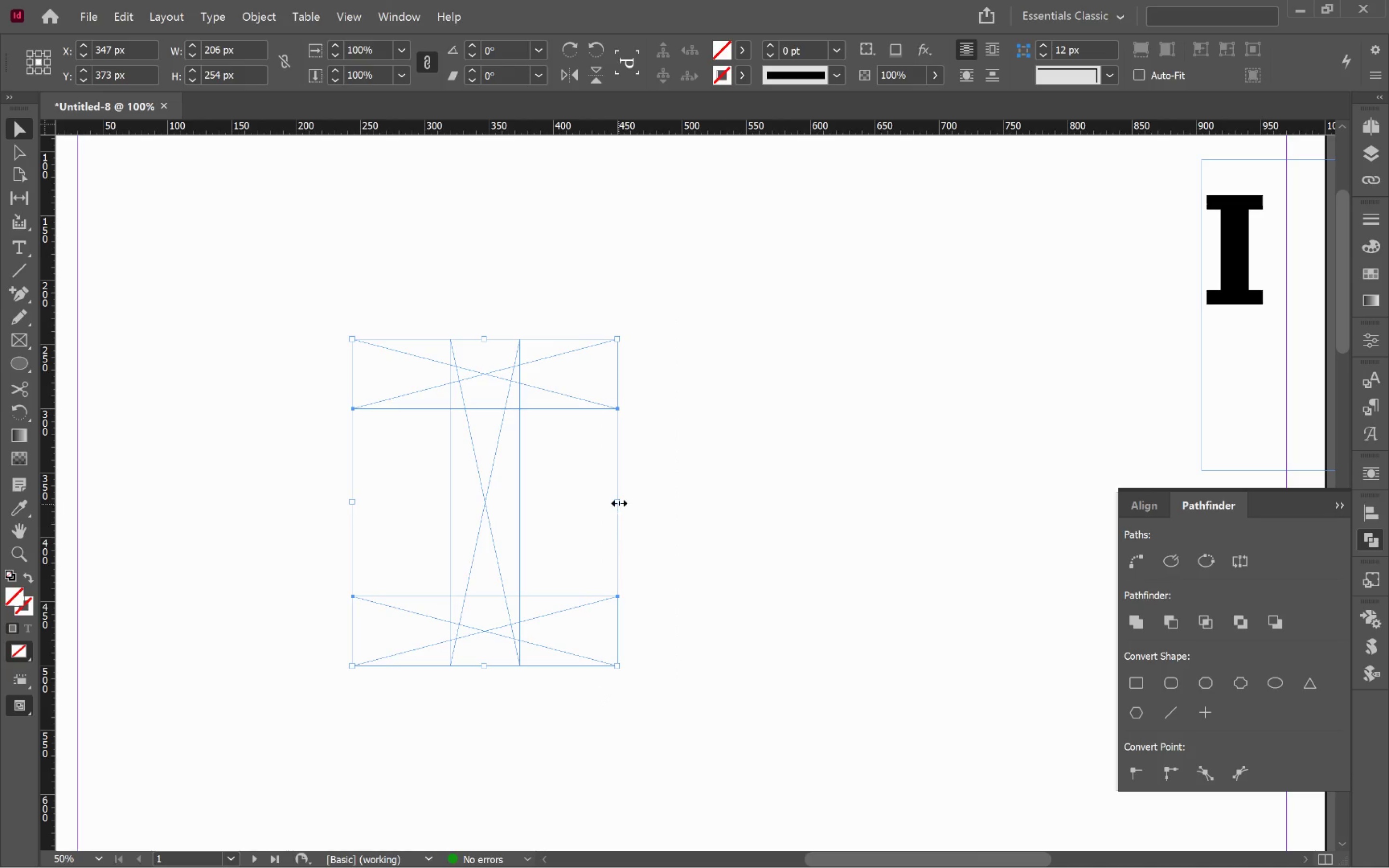 
left_click_drag(start_coordinate=[619, 502], to_coordinate=[610, 502])
 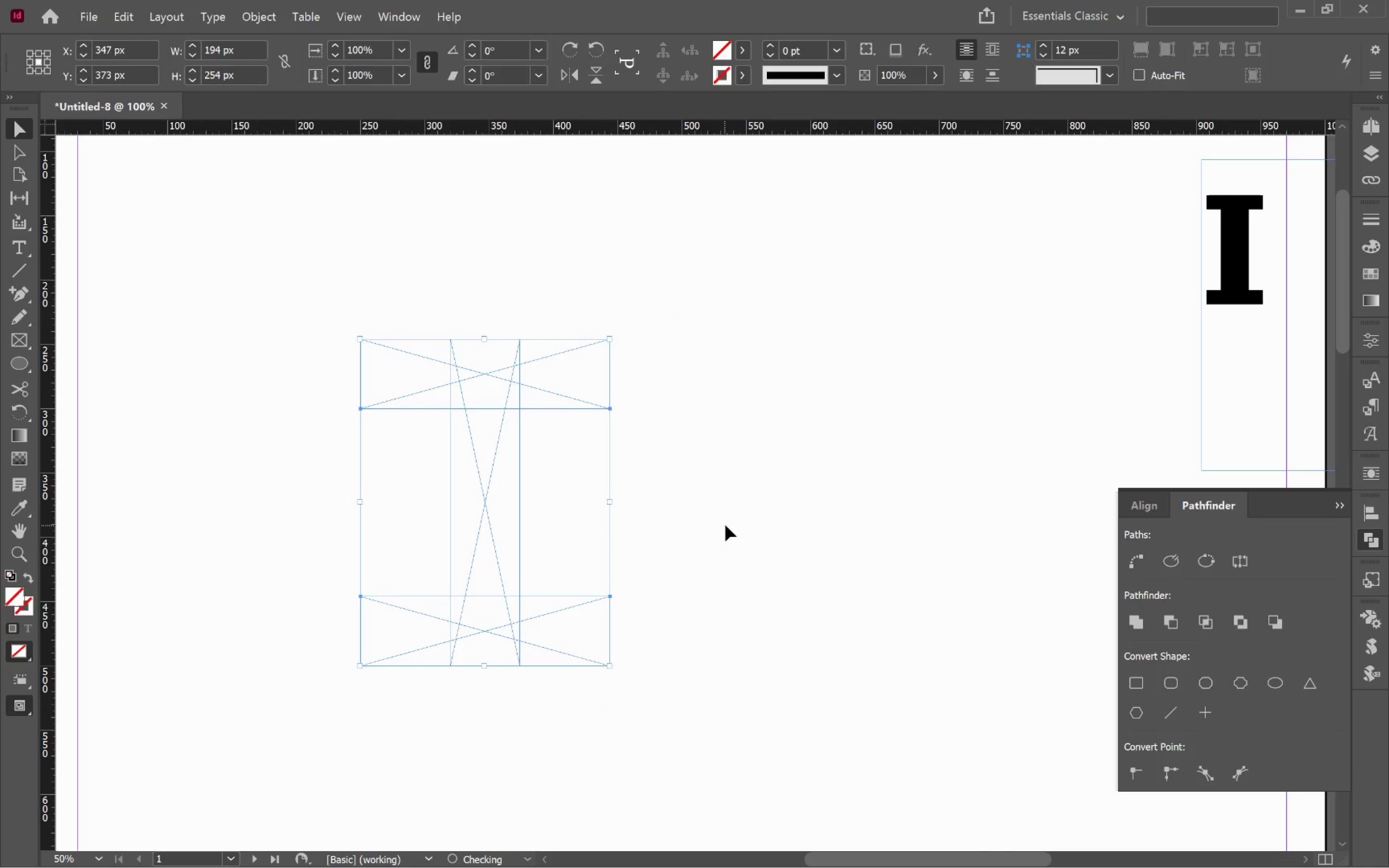 
hold_key(key=AltLeft, duration=0.95)
 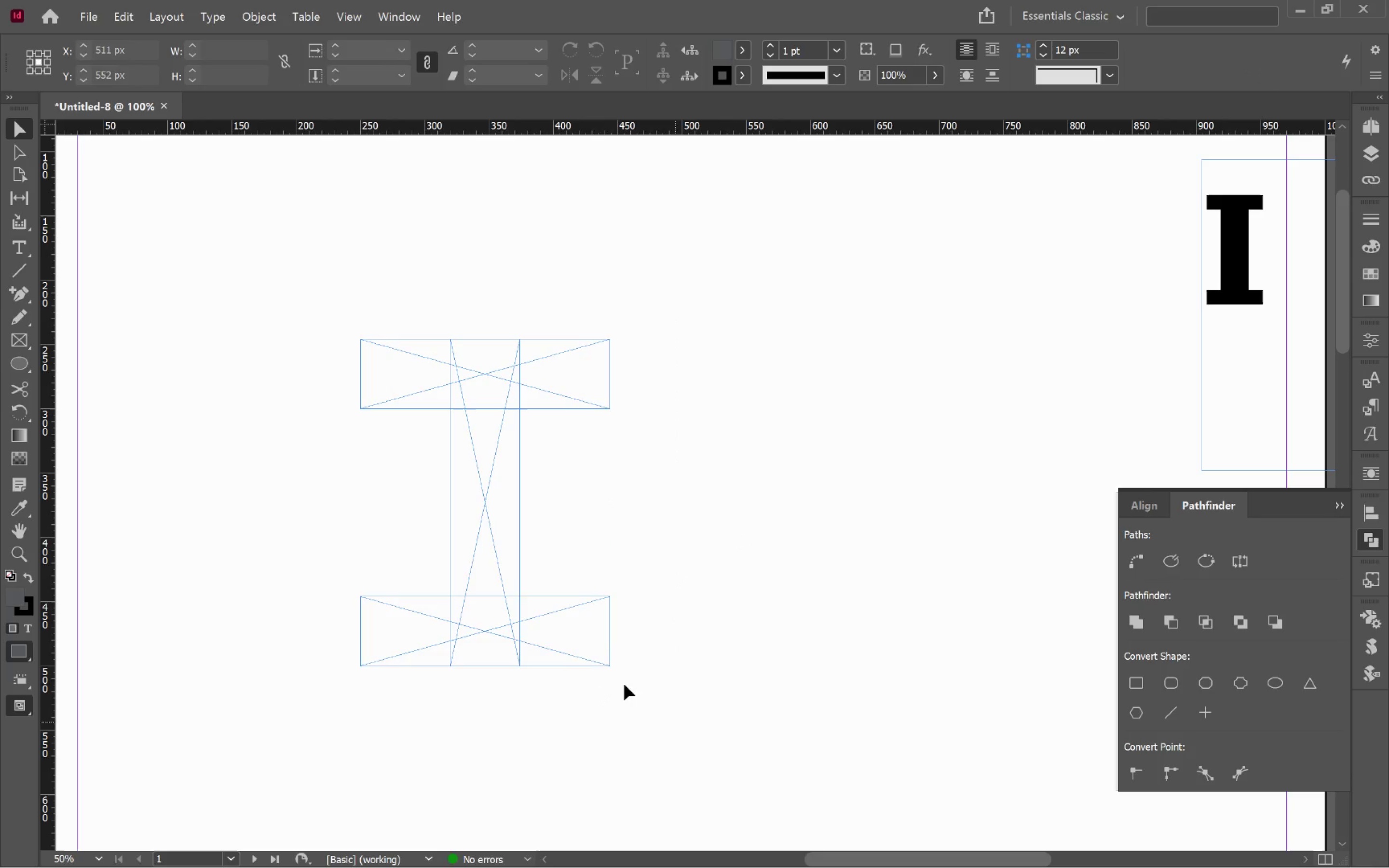 
left_click([500, 544])
 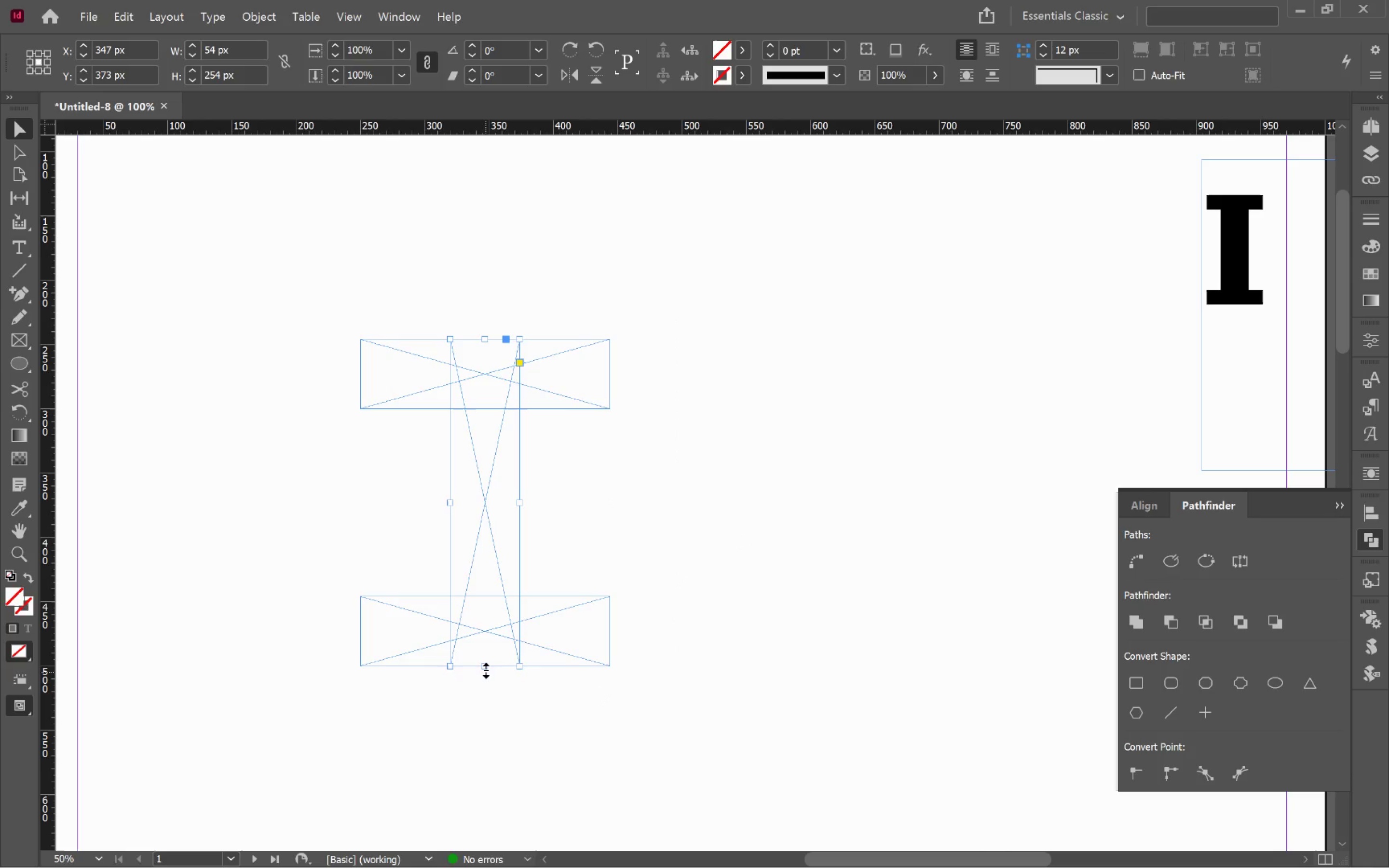 
left_click_drag(start_coordinate=[485, 666], to_coordinate=[485, 630])
 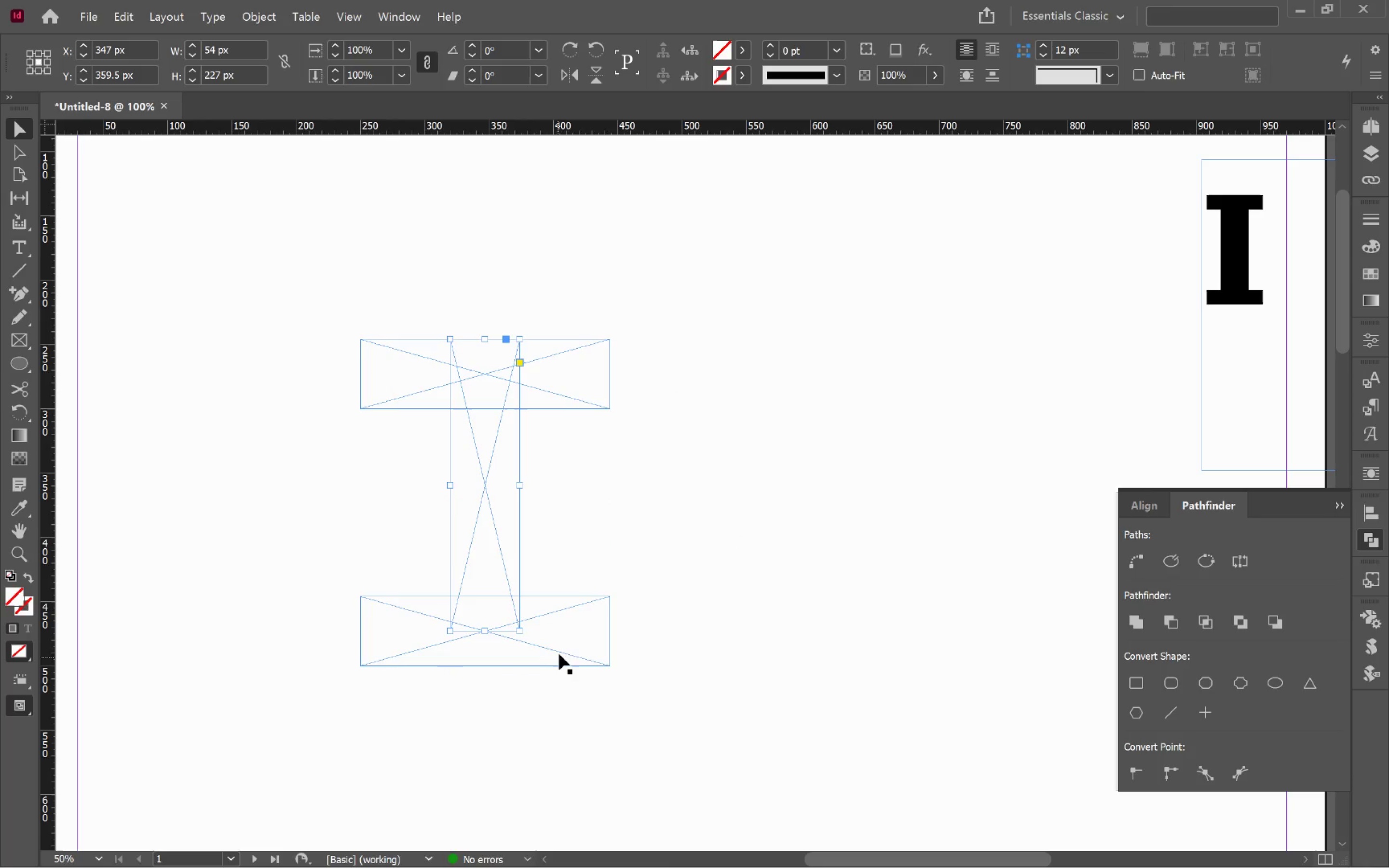 
left_click_drag(start_coordinate=[562, 647], to_coordinate=[565, 612])
 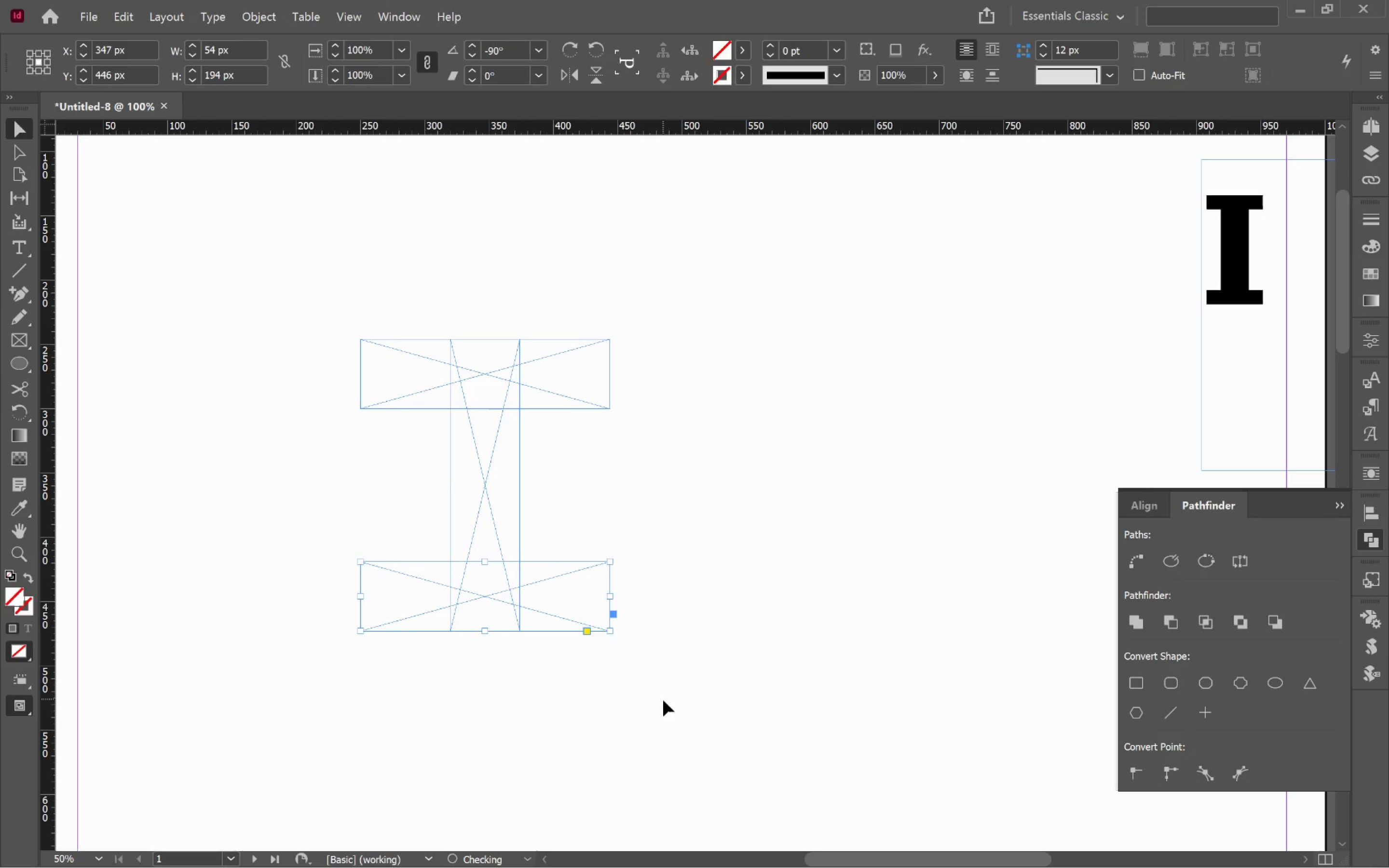 
hold_key(key=ShiftLeft, duration=1.33)
 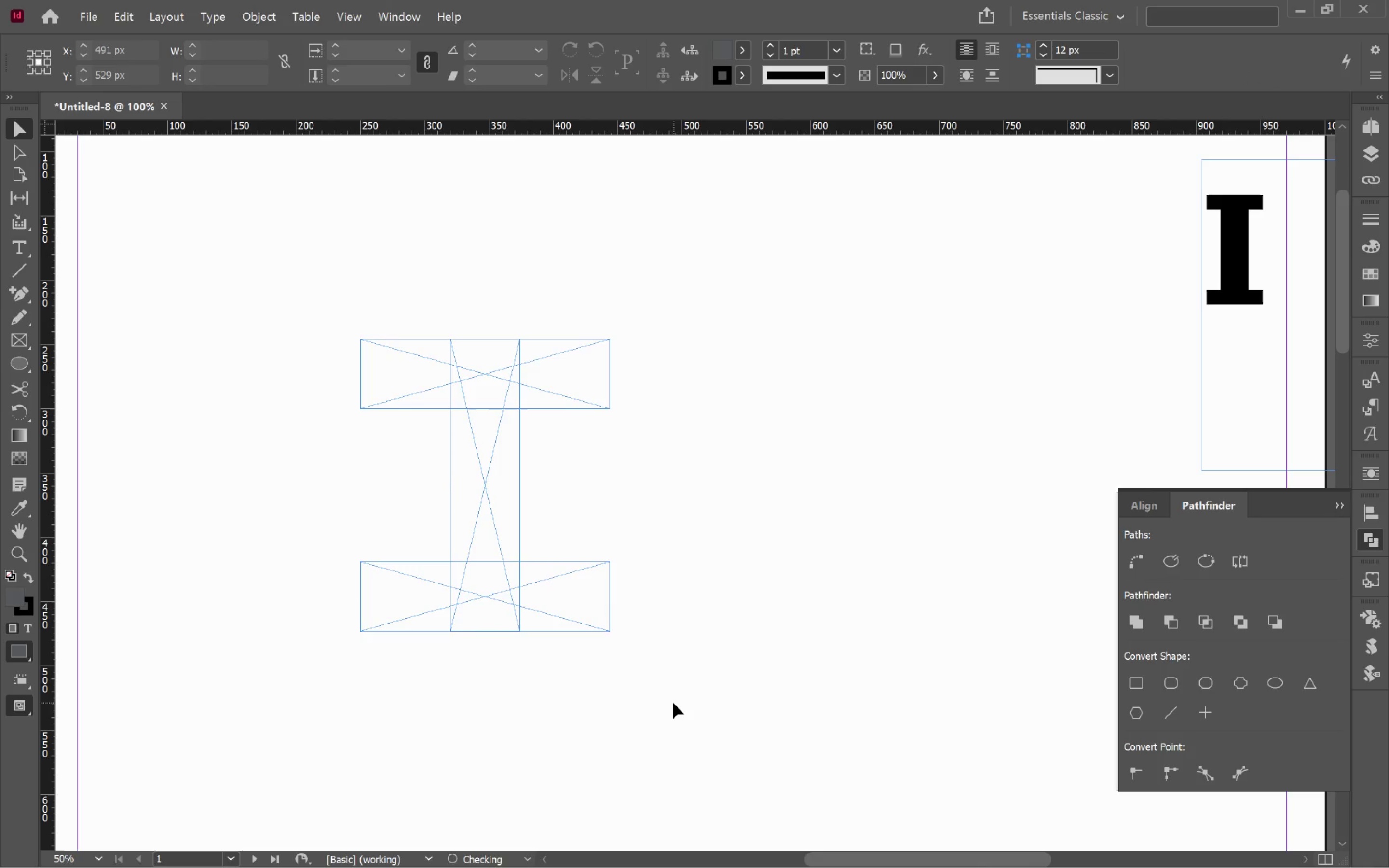 
left_click_drag(start_coordinate=[671, 702], to_coordinate=[287, 281])
 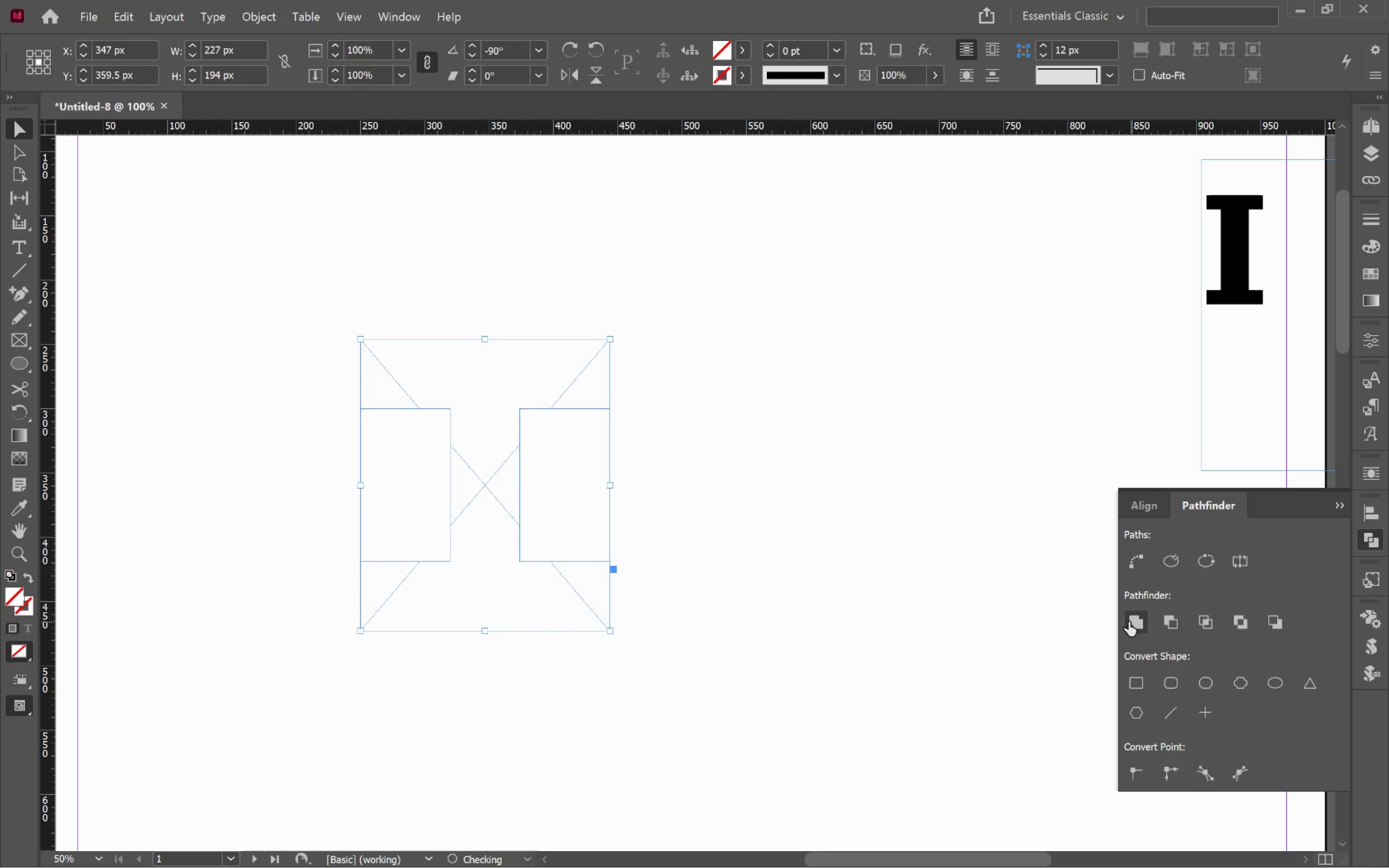 
left_click([742, 515])
 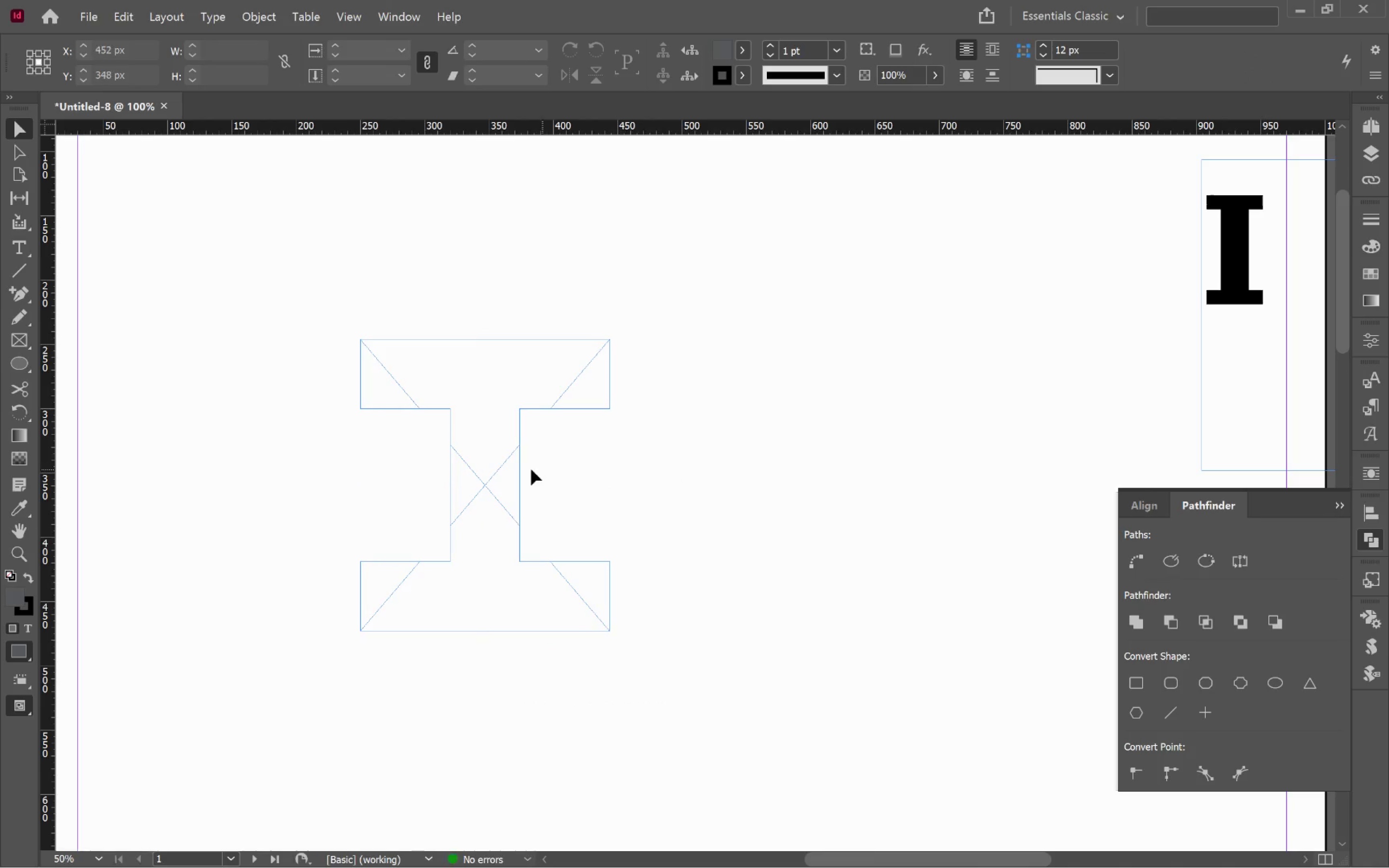 
left_click([487, 477])
 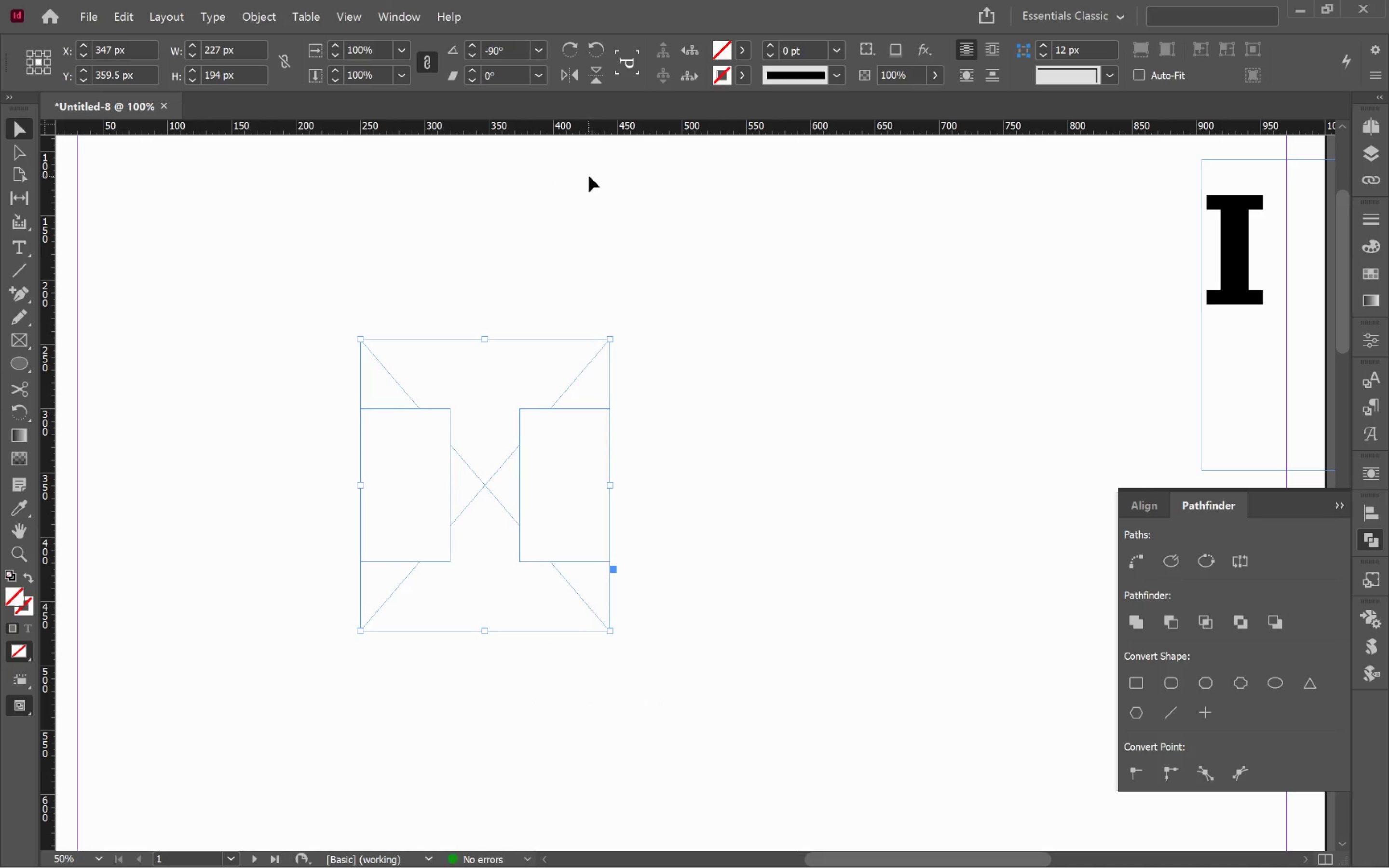 
left_click([739, 49])
 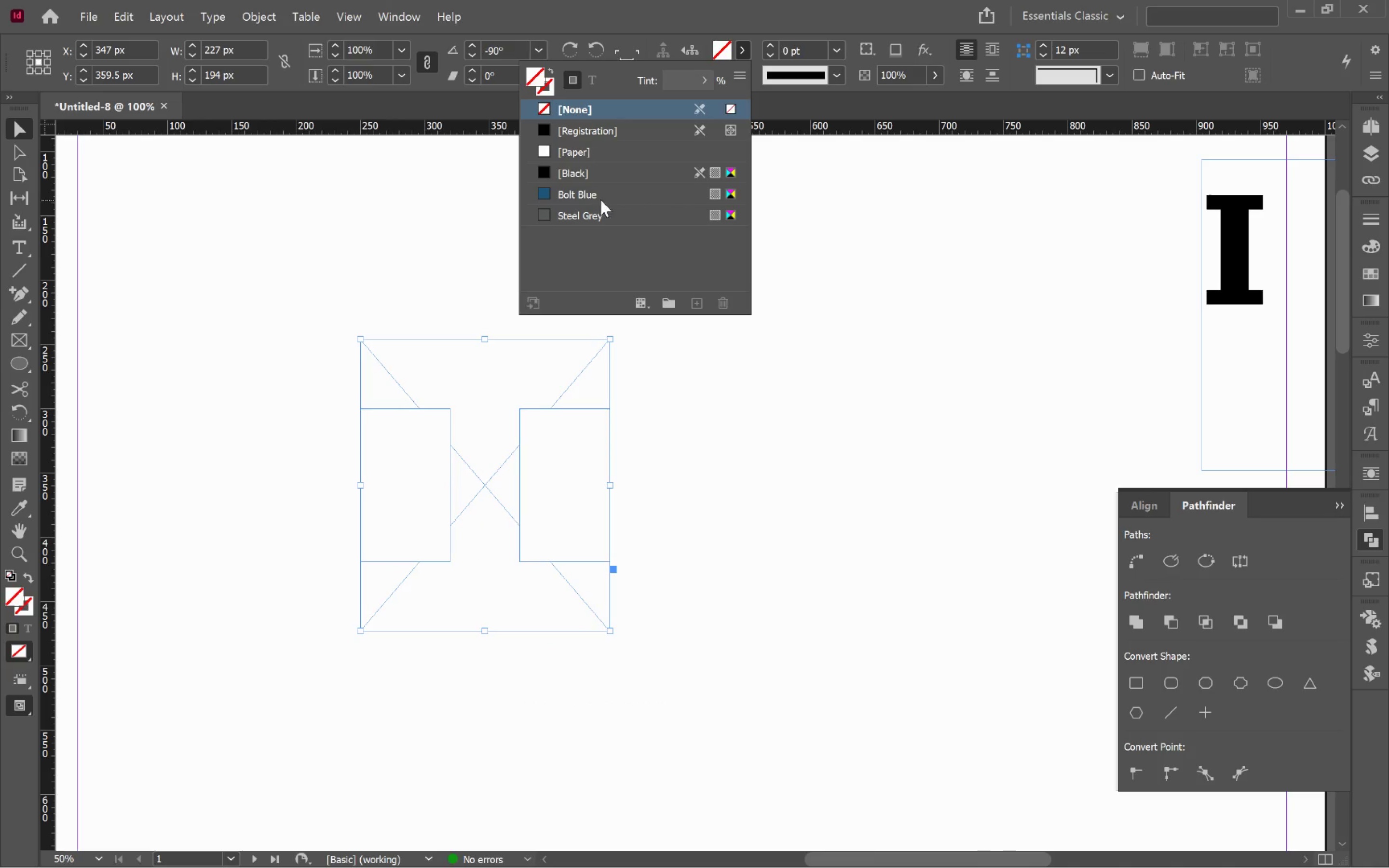 
left_click([604, 195])
 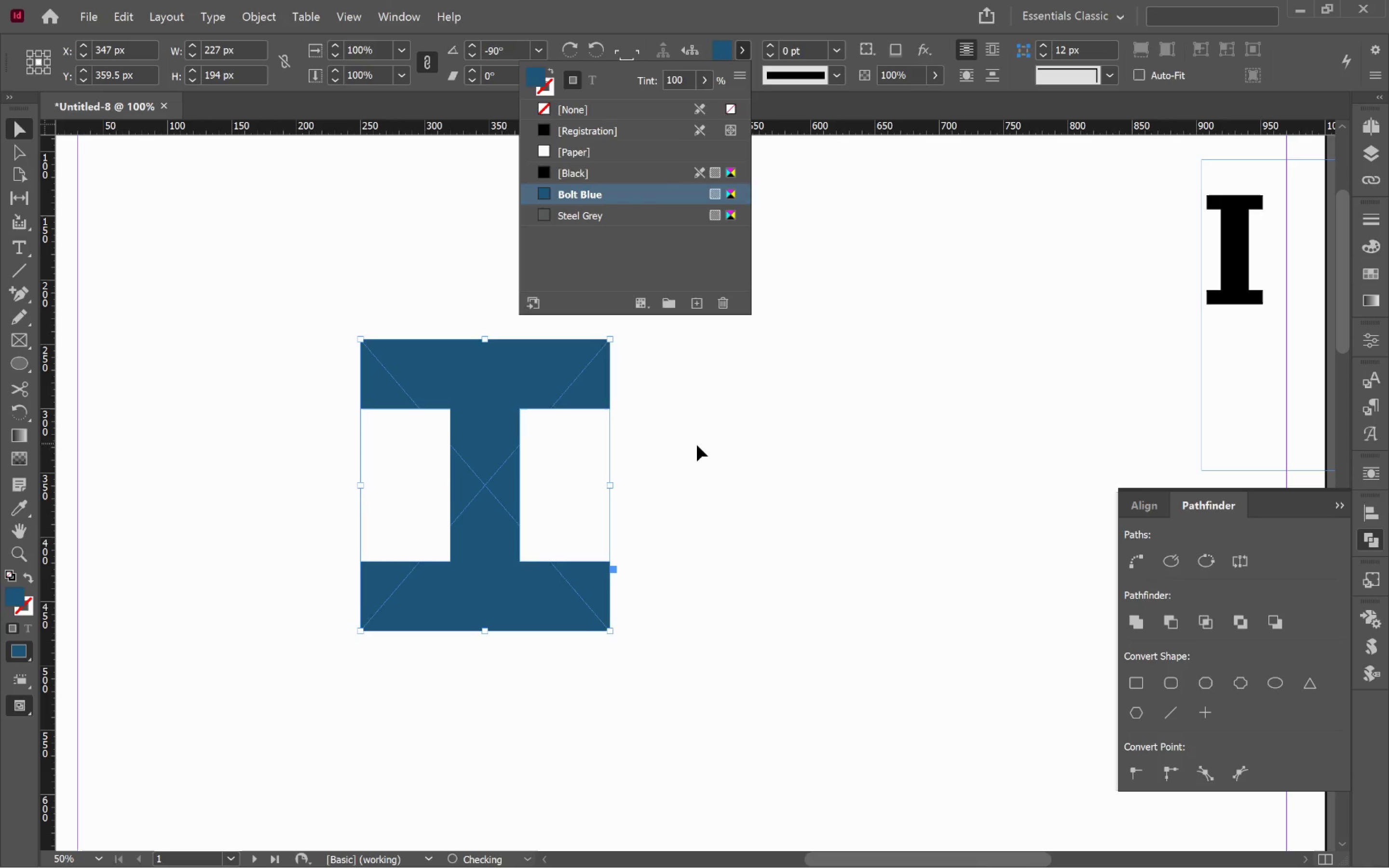 
left_click([700, 446])
 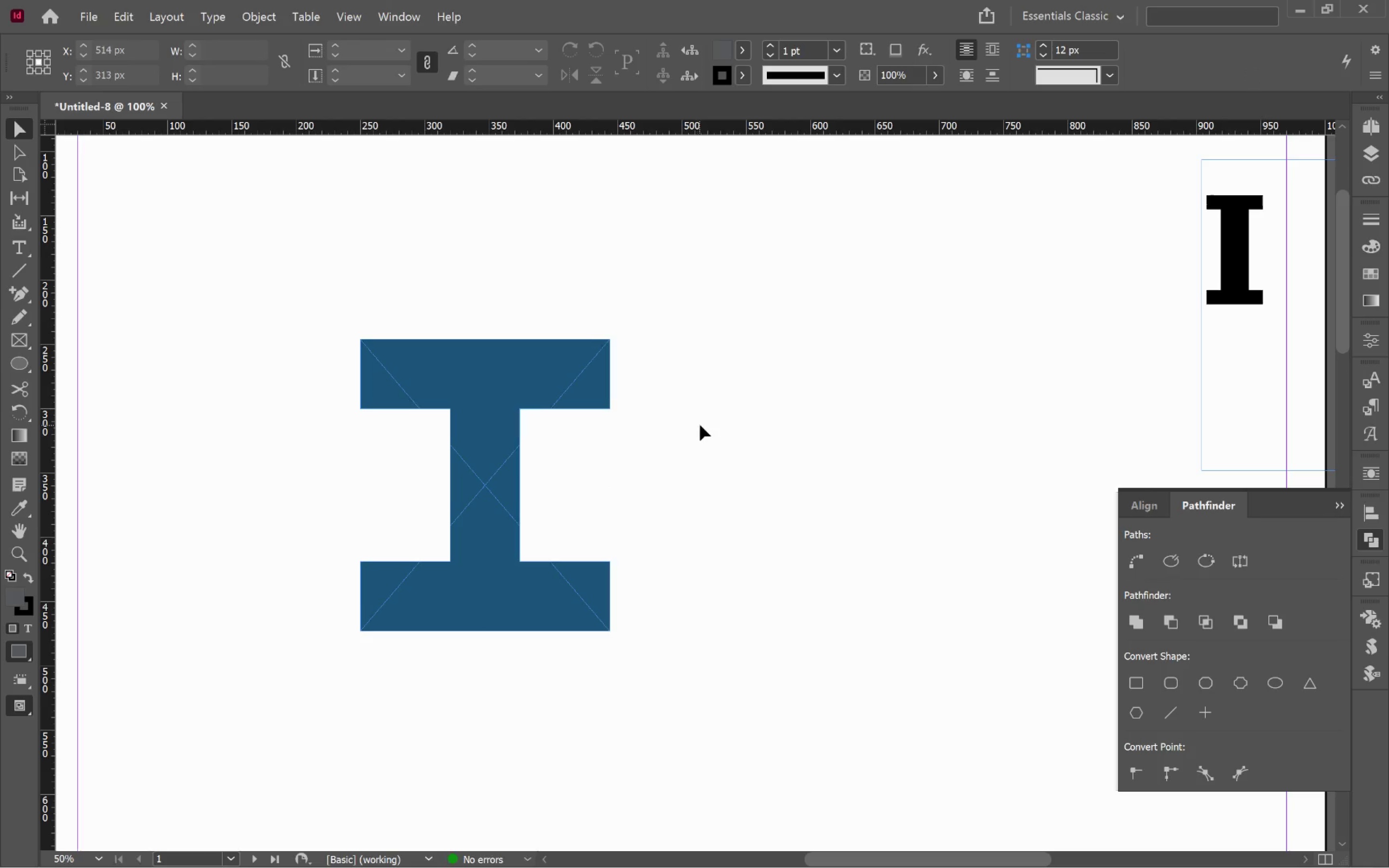 
left_click([700, 424])
 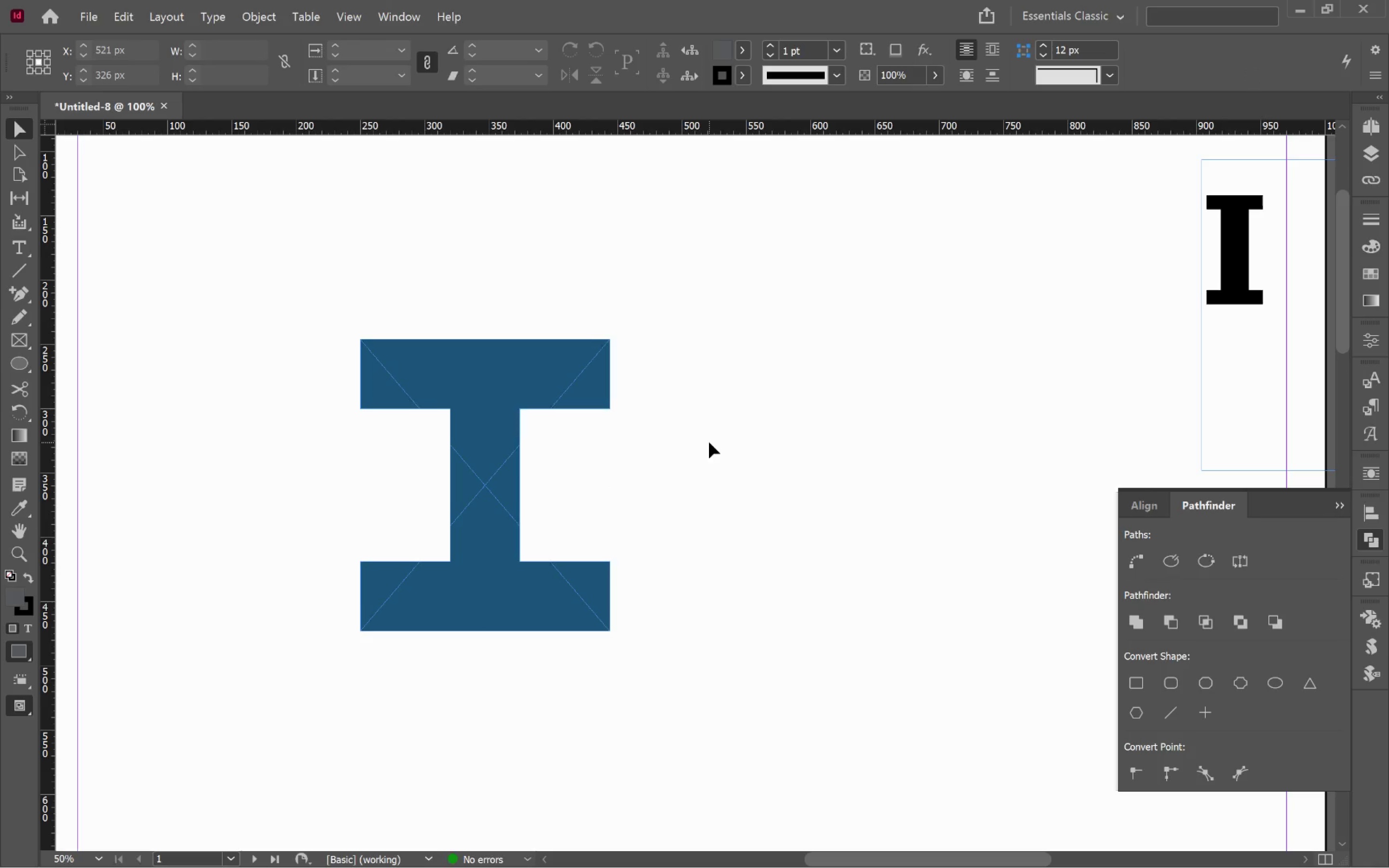 
key(W)
 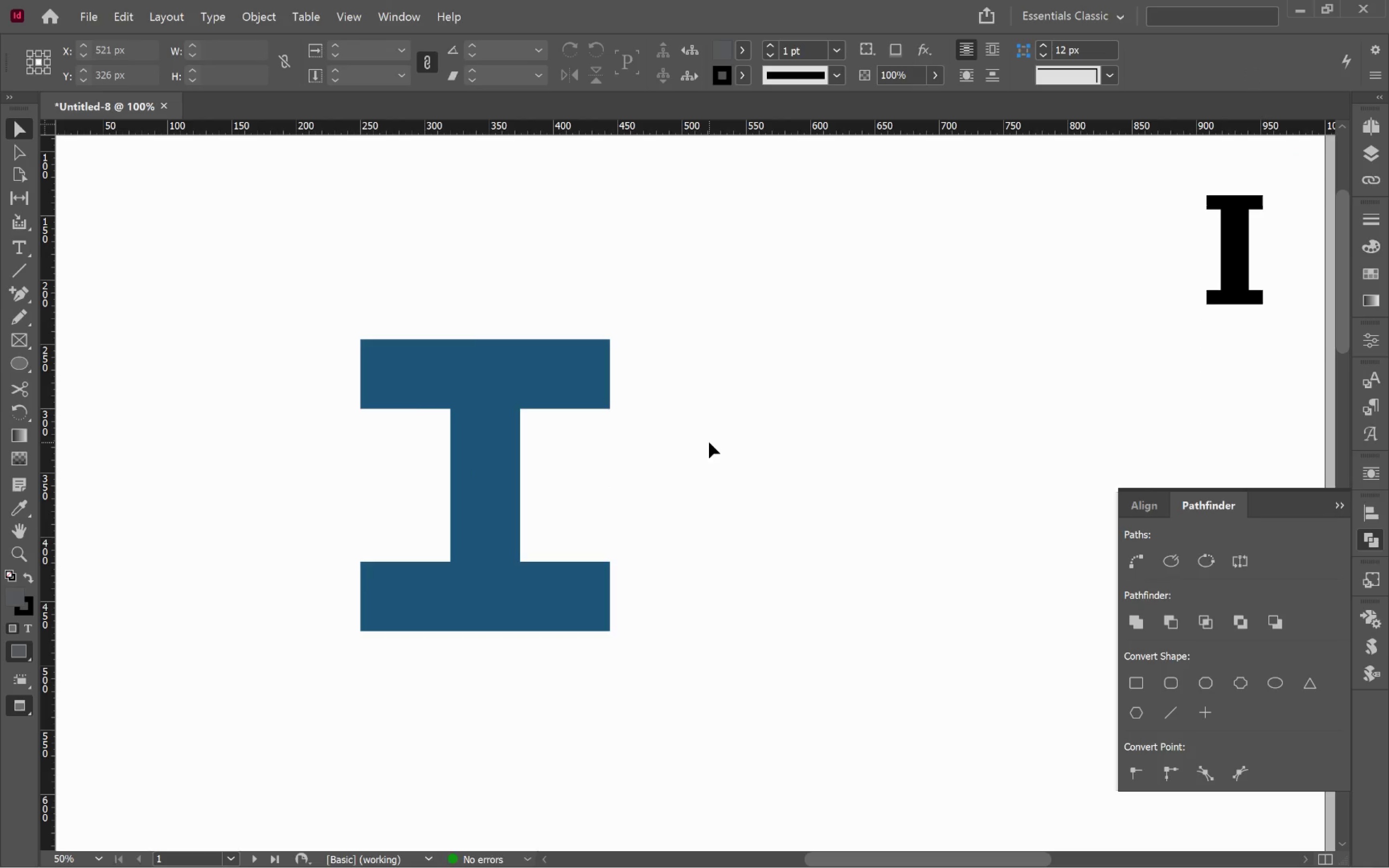 
wait(7.4)
 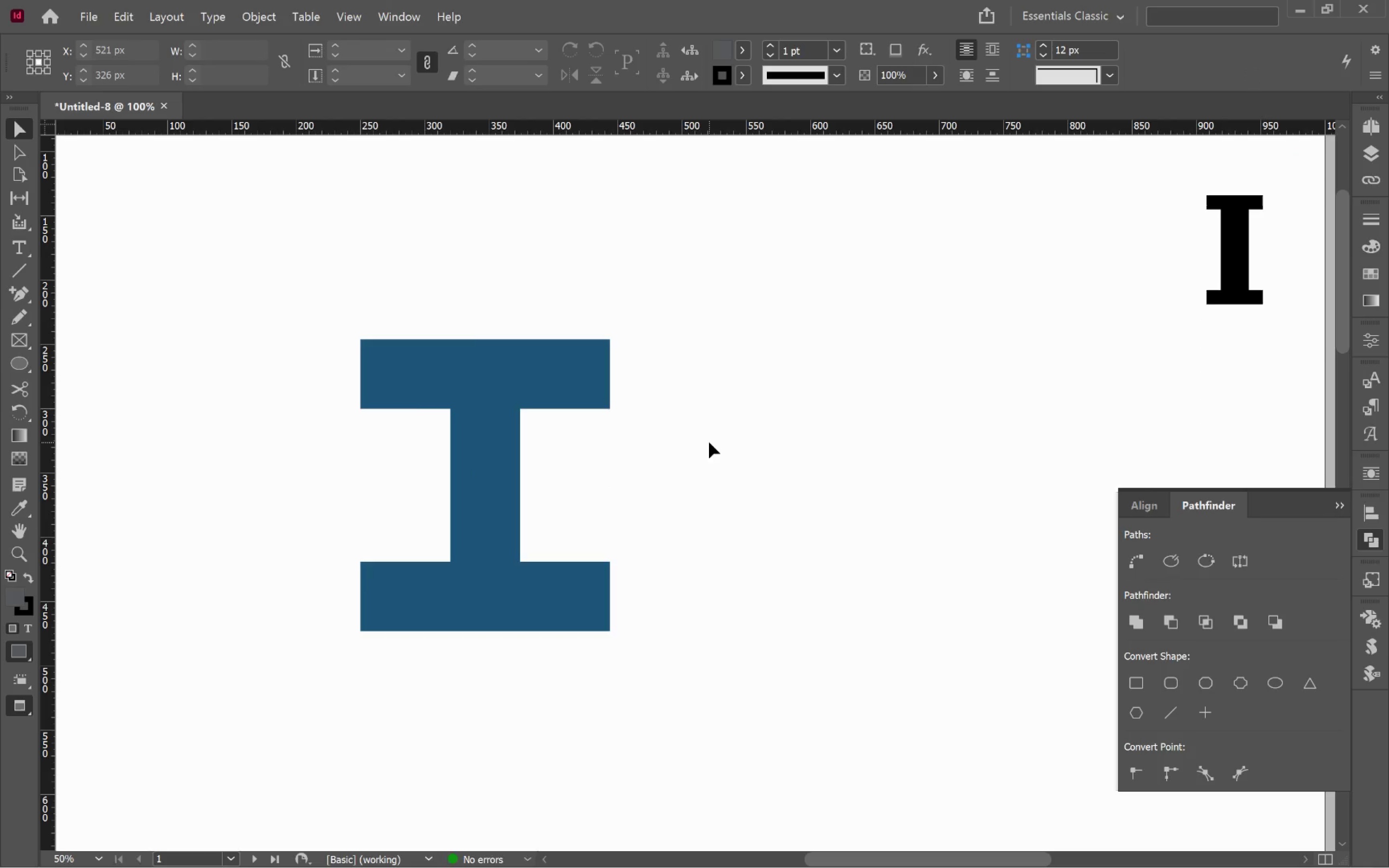 
key(Control+Z)
 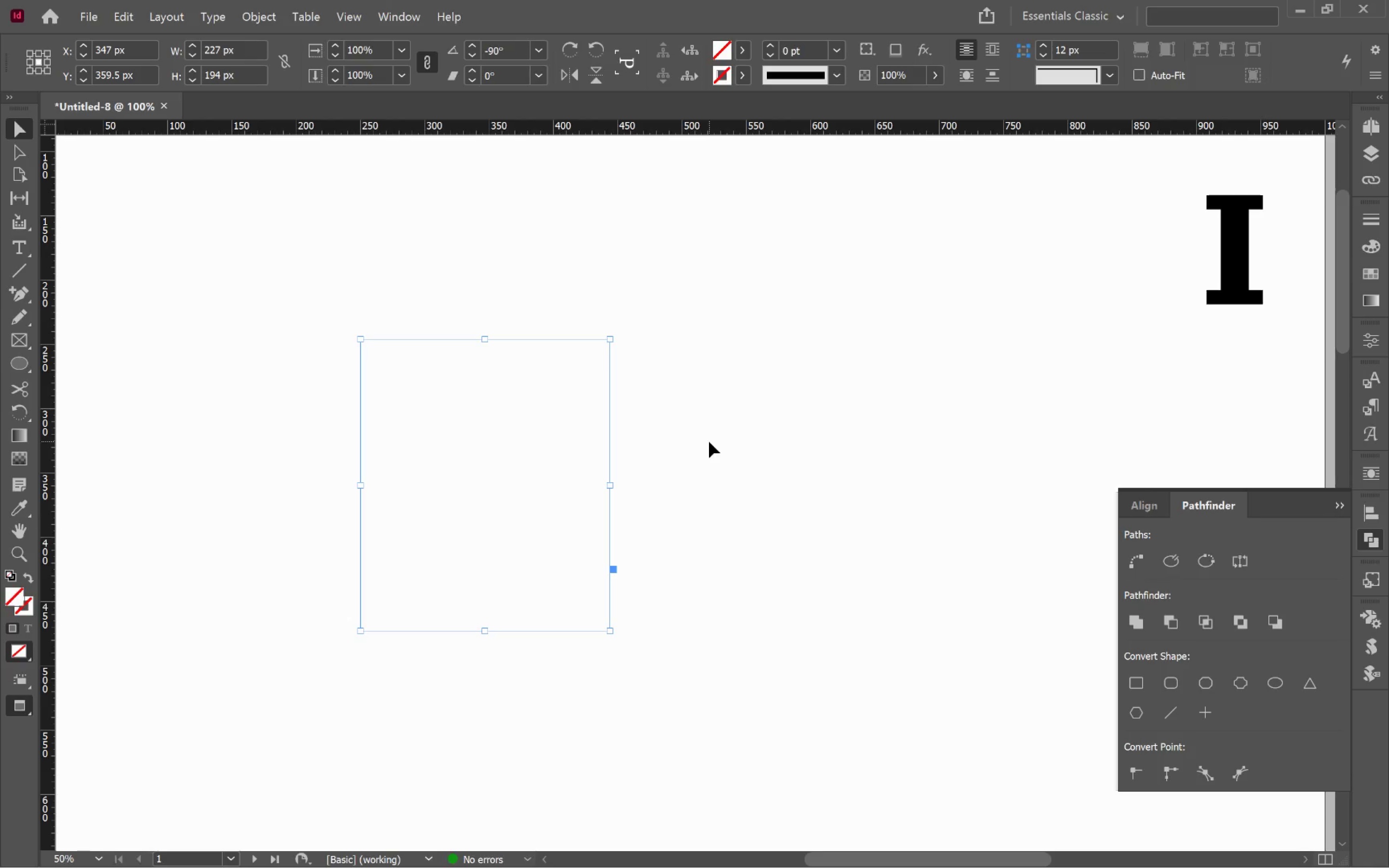 
key(W)
 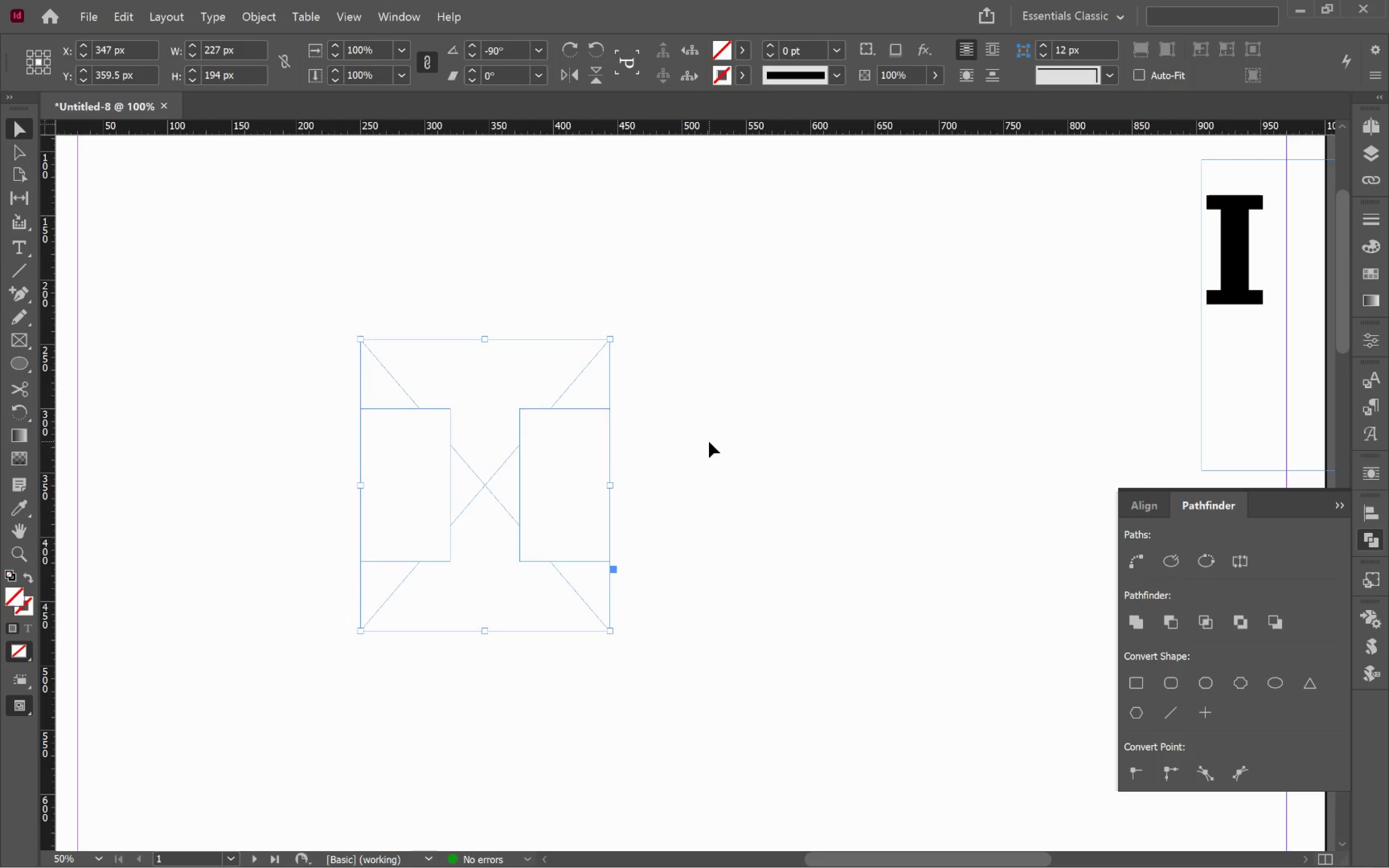 
left_click([709, 442])
 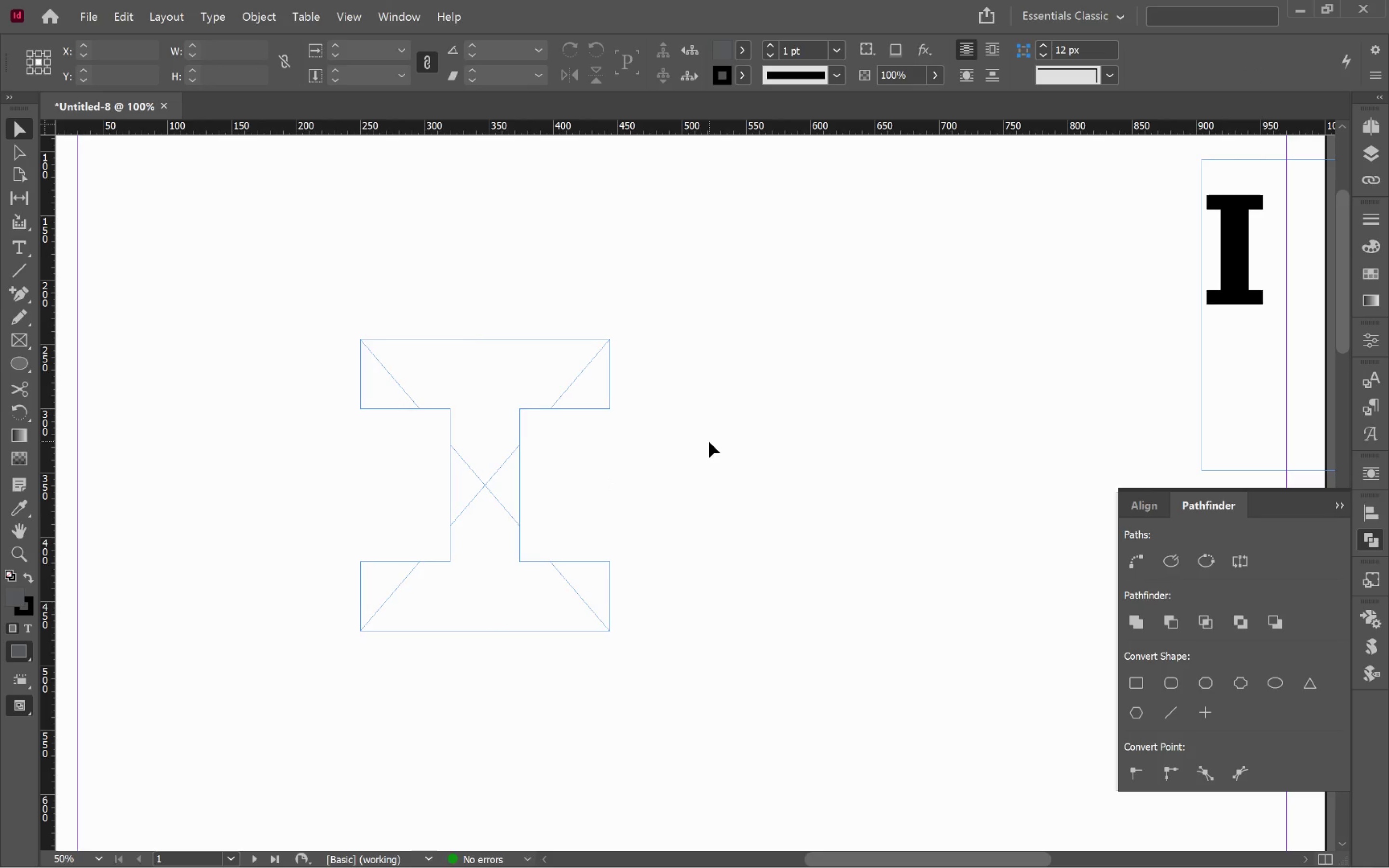 
key(Control+Z)
 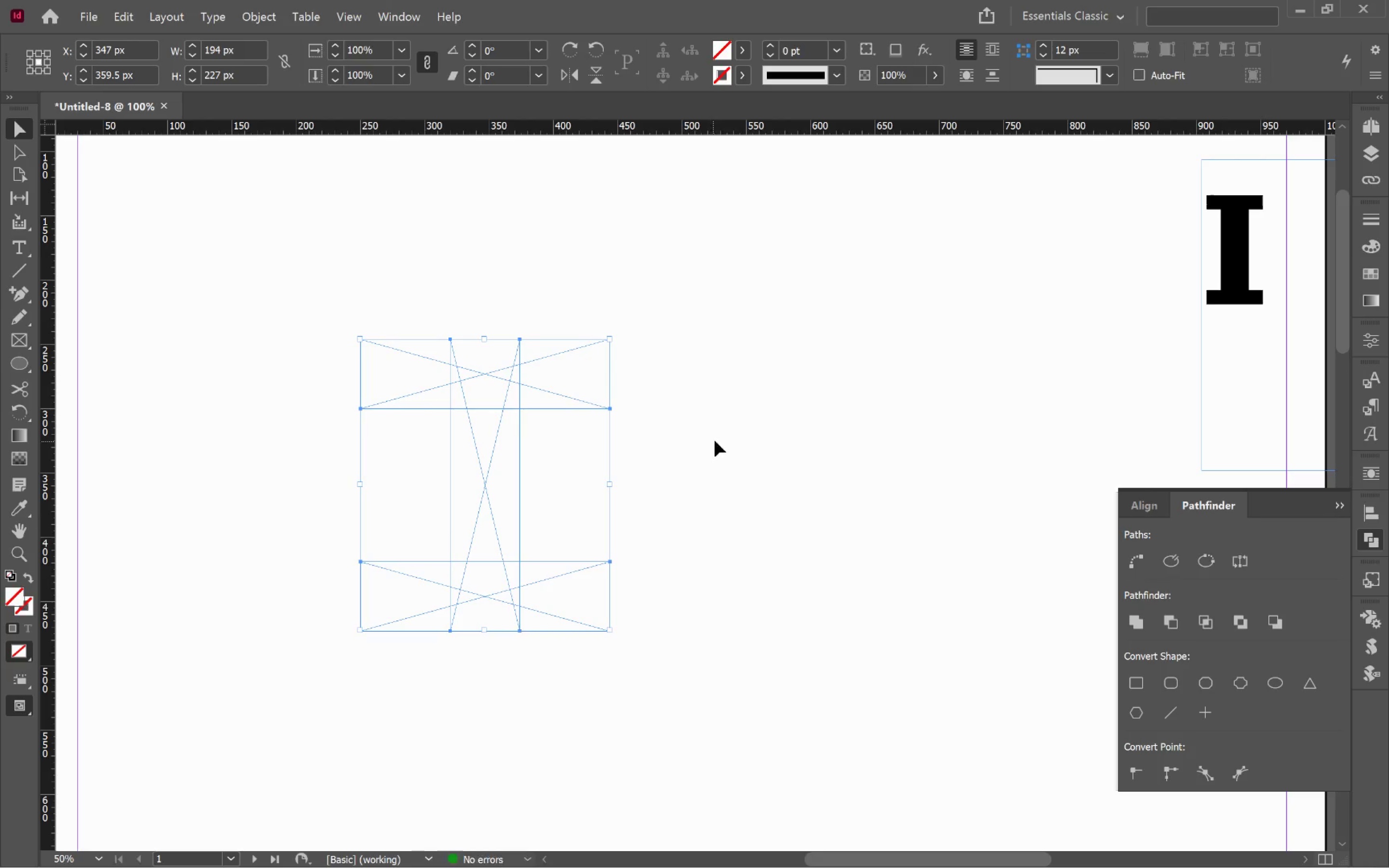 
left_click([716, 441])
 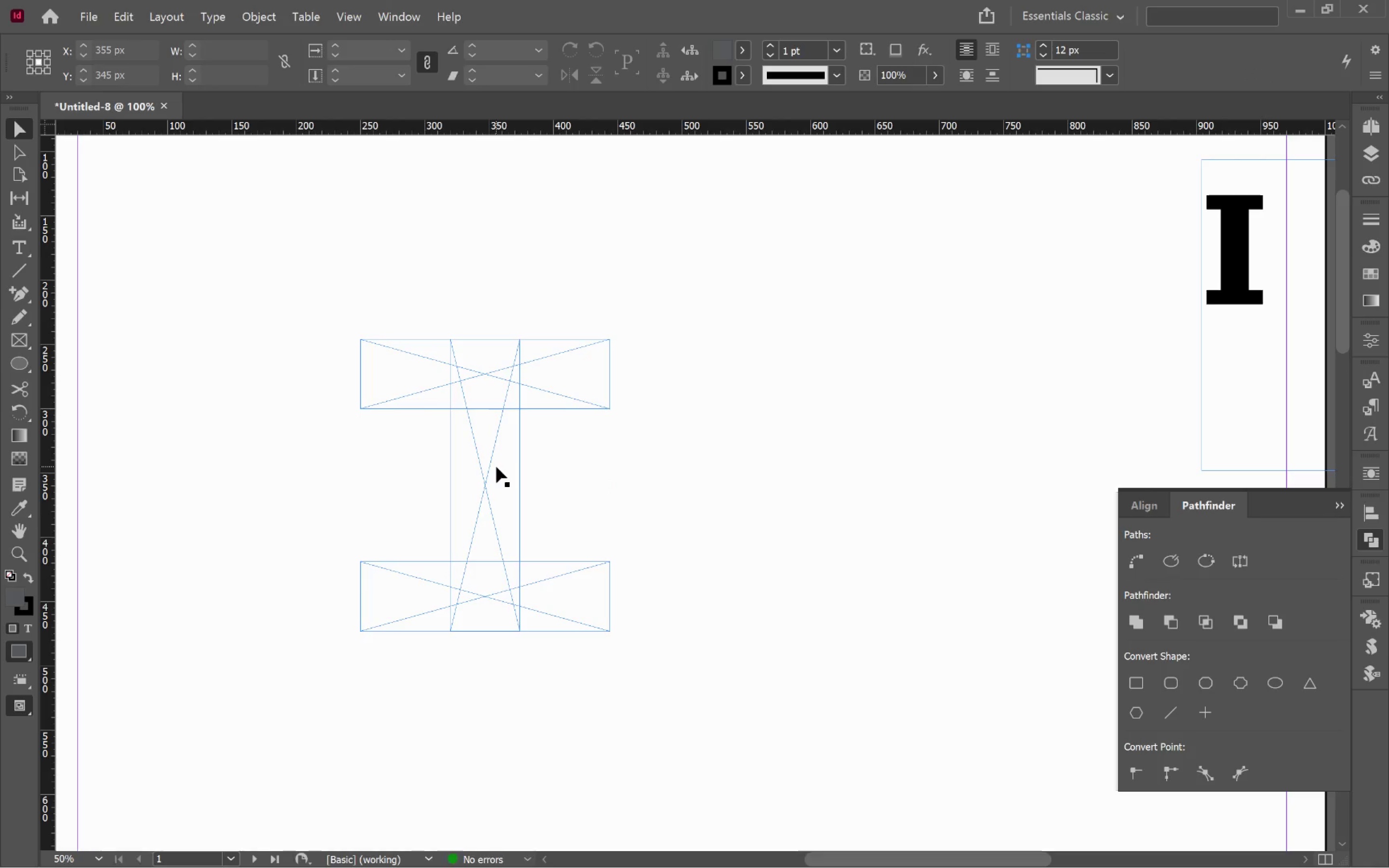 
left_click([496, 467])
 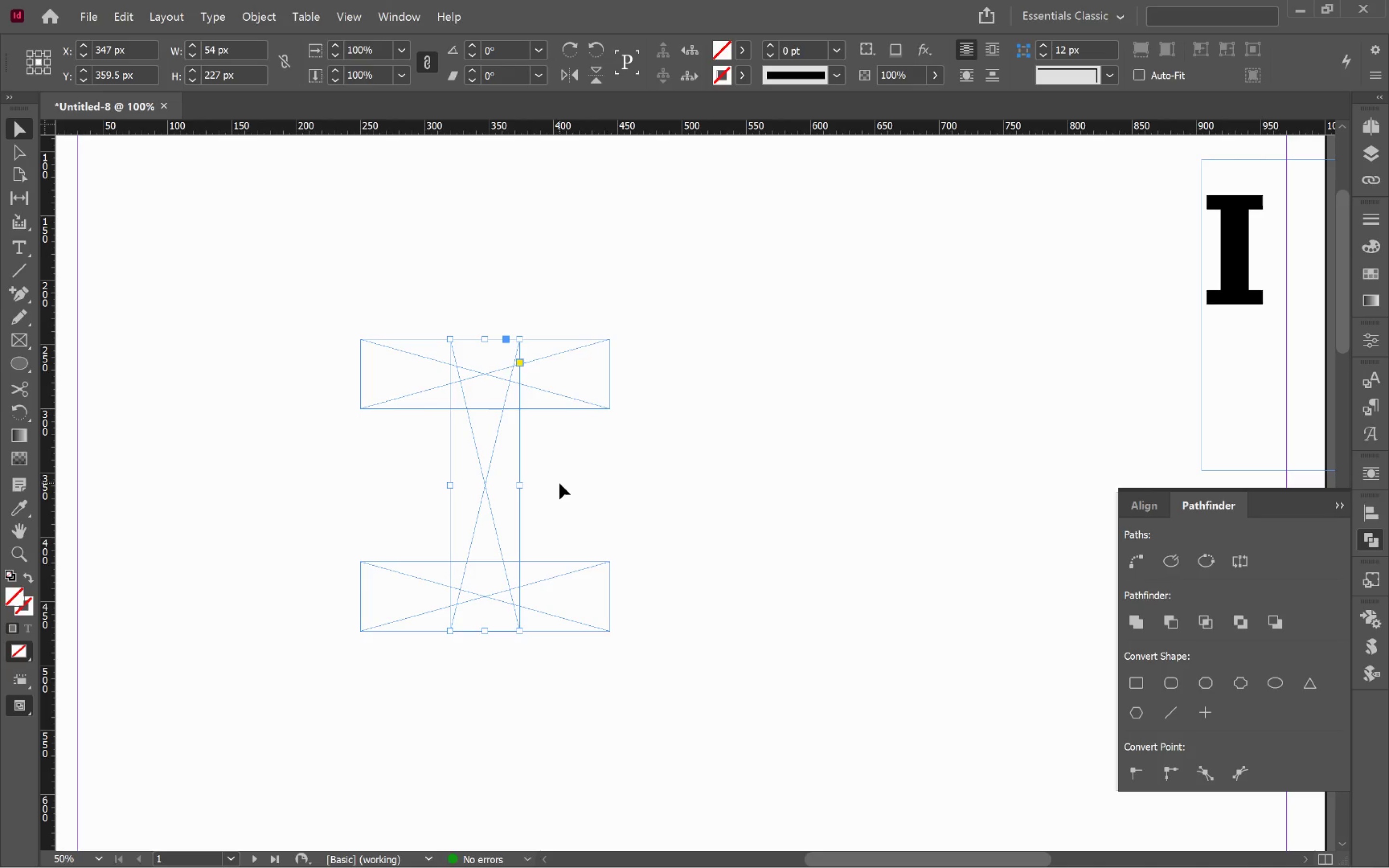 
hold_key(key=AltLeft, duration=2.09)
left_click_drag(start_coordinate=[504, 483], to_coordinate=[666, 494])
 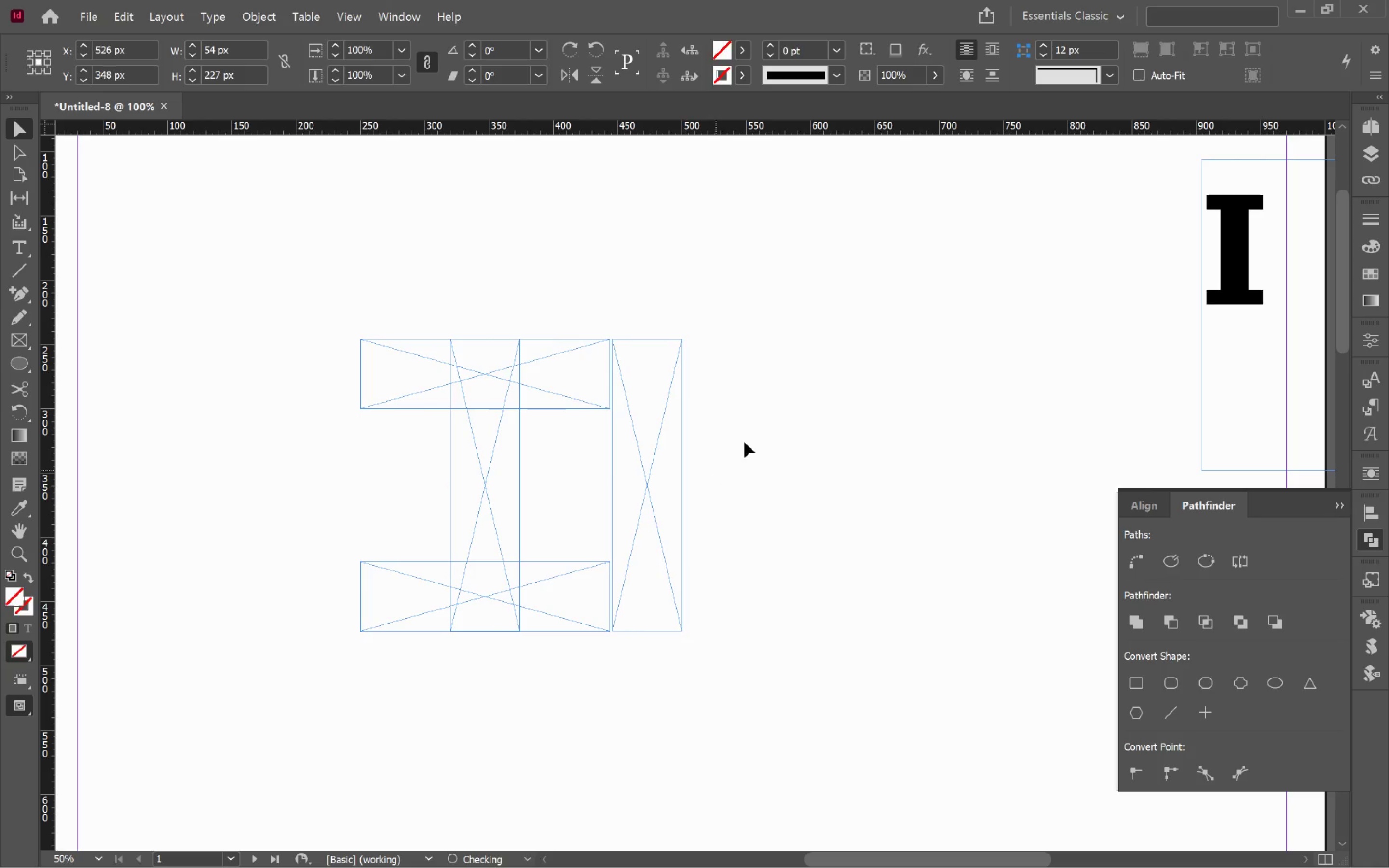 
hold_key(key=ShiftLeft, duration=1.85)
left_click([666, 494])
 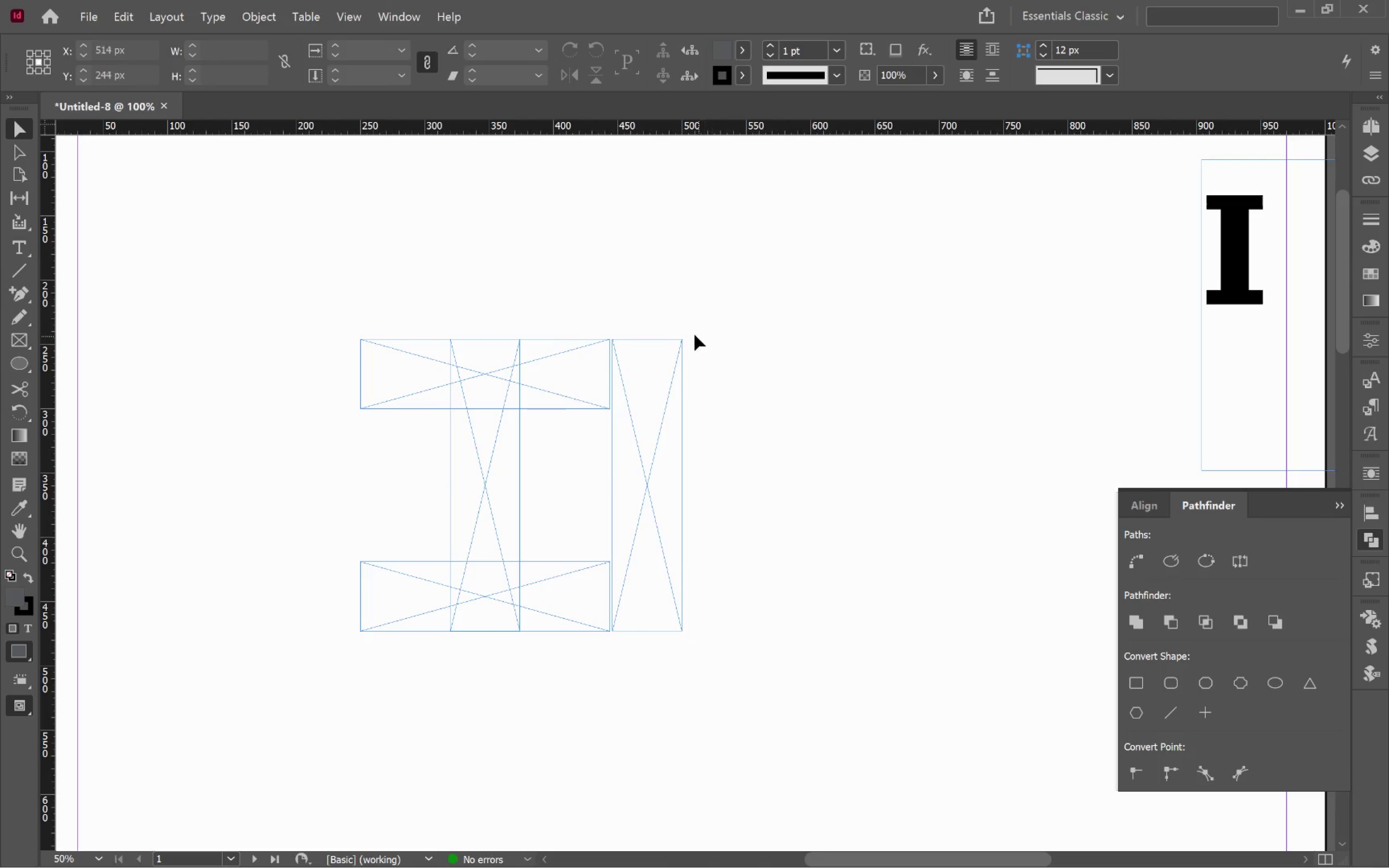 
left_click([667, 388])
 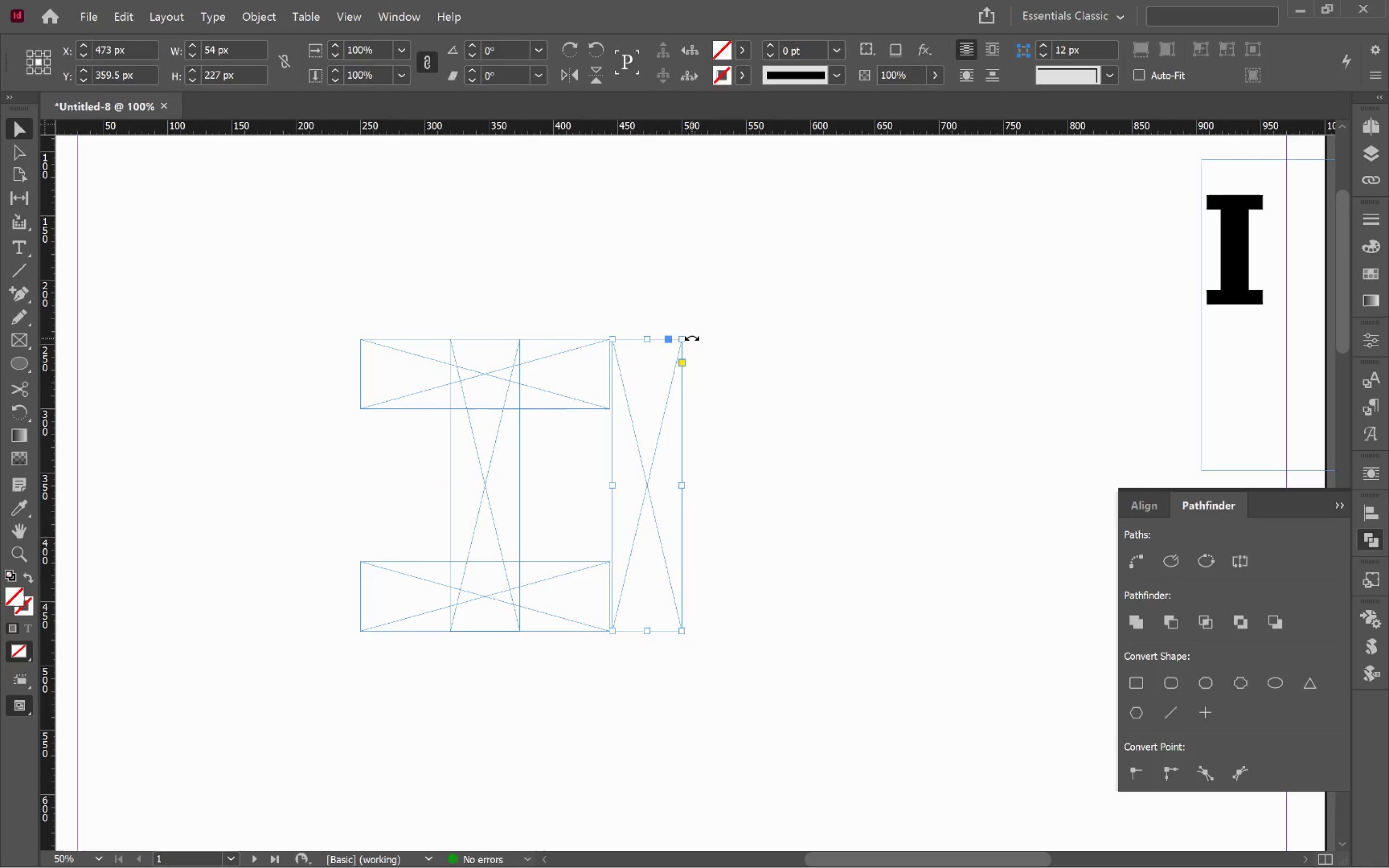 
left_click_drag(start_coordinate=[691, 336], to_coordinate=[766, 610])
 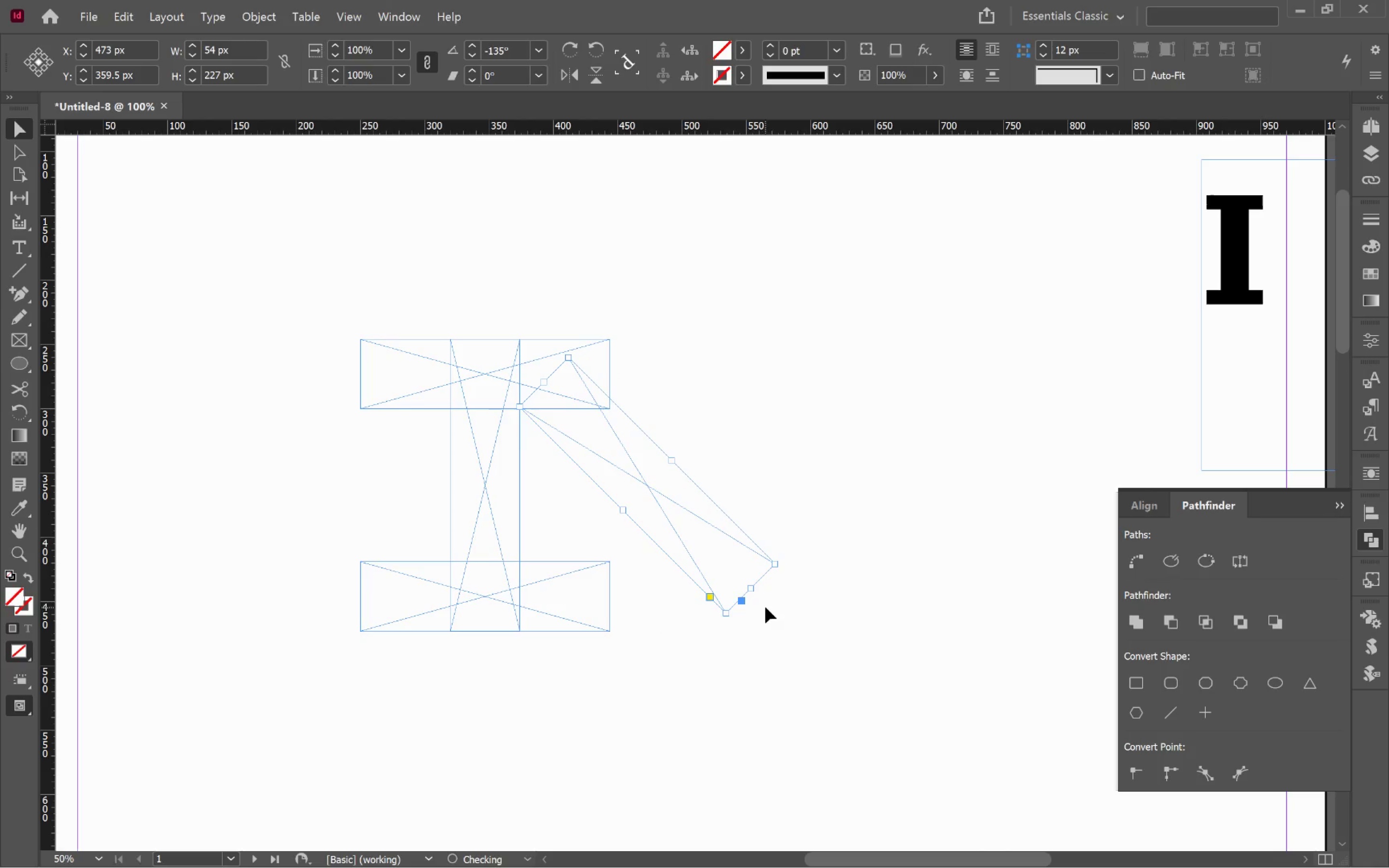 
hold_key(key=ShiftLeft, duration=1.12)
left_click([766, 610])
 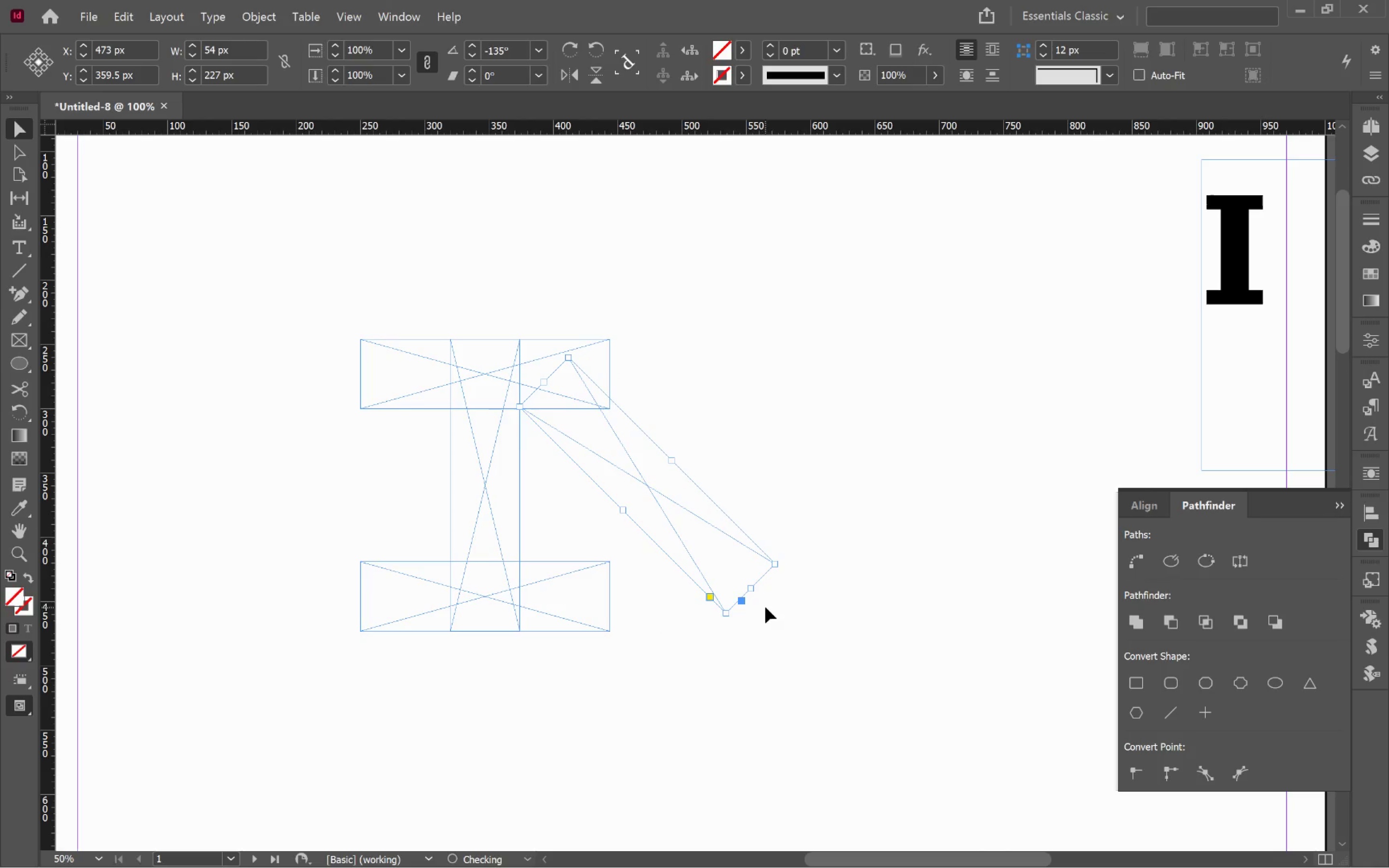 
key(Control+ControlLeft)
 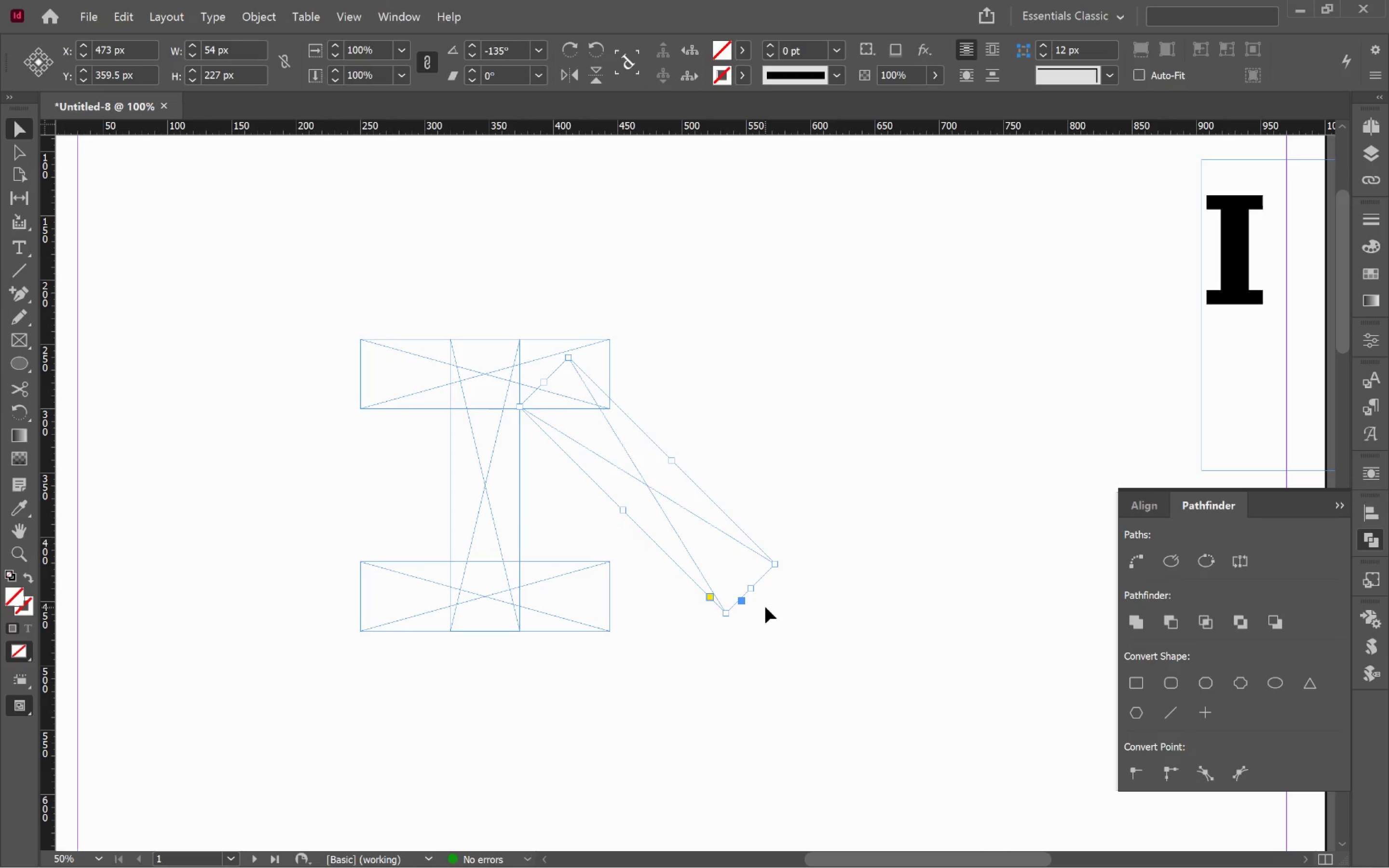 
key(Control+Z)
 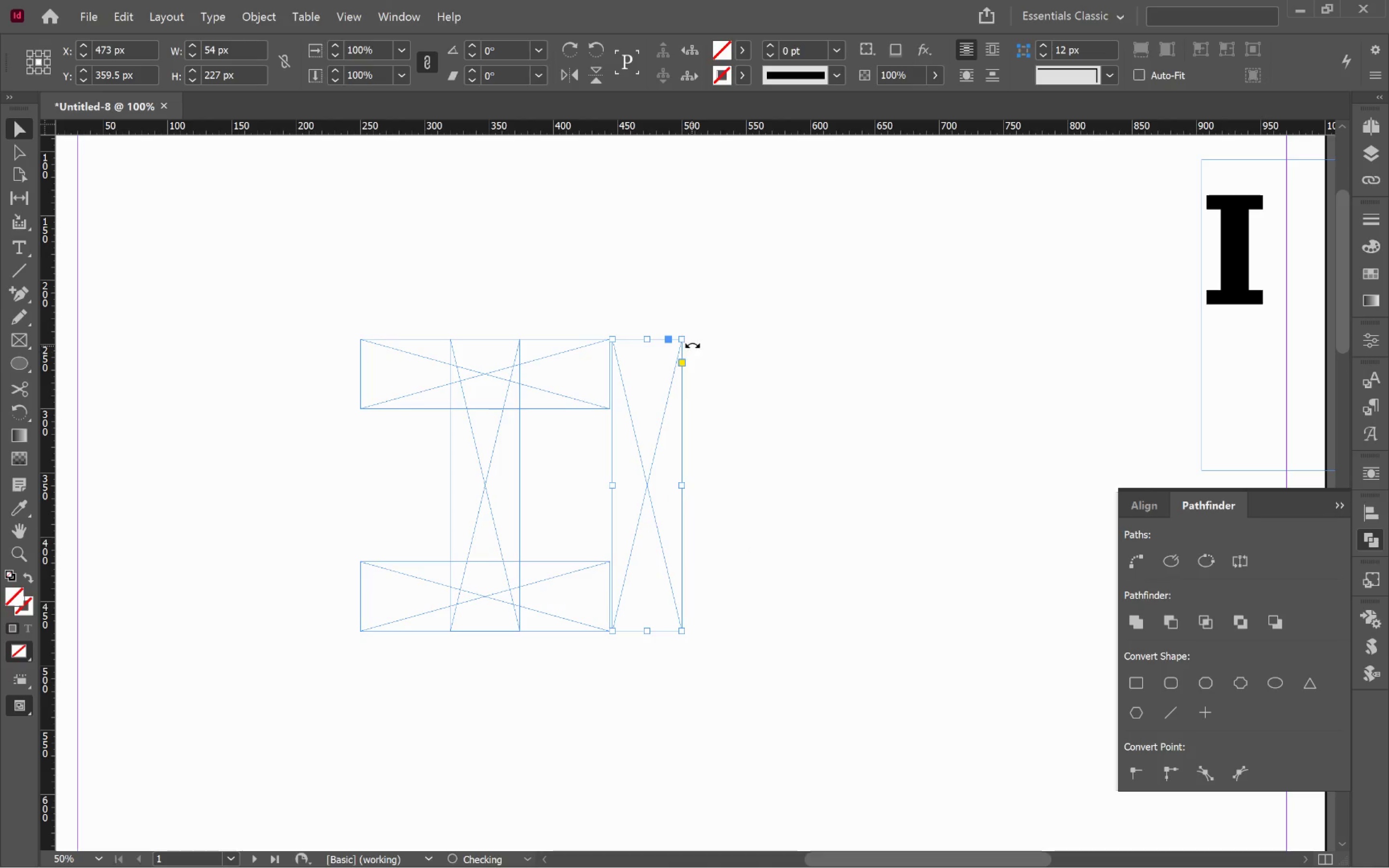 
left_click_drag(start_coordinate=[691, 330], to_coordinate=[913, 551])
 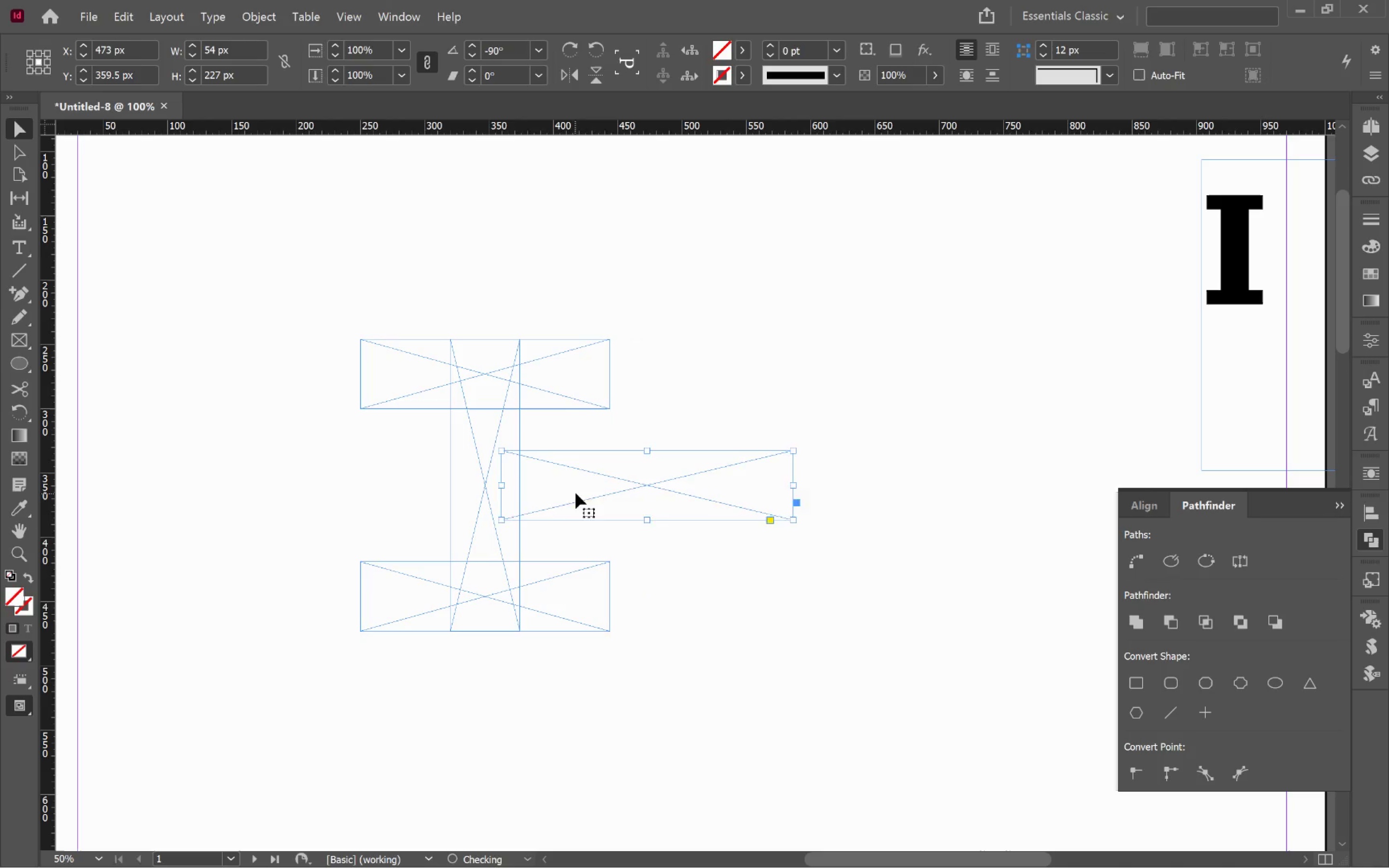 
hold_key(key=ShiftLeft, duration=0.8)
 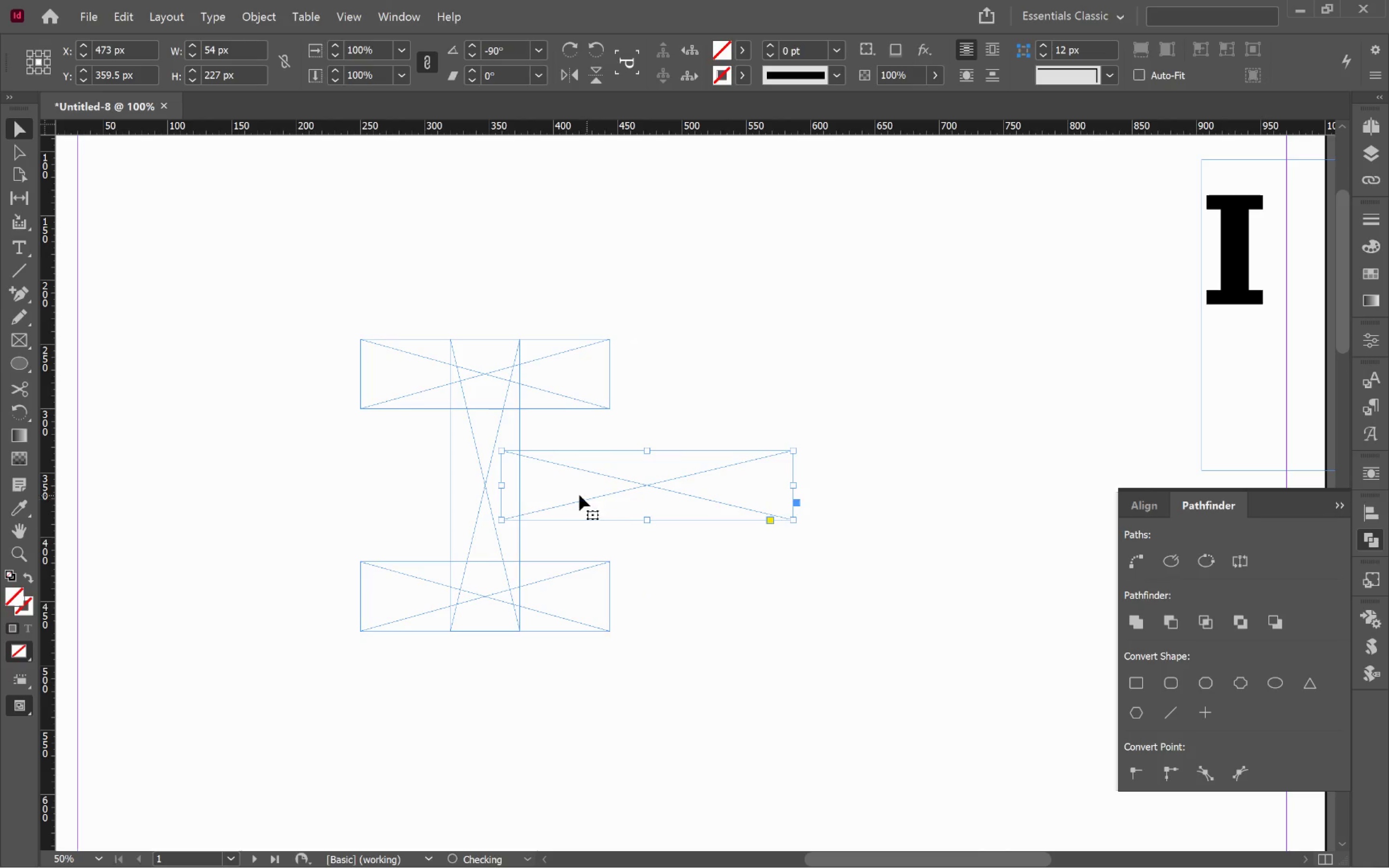 
left_click_drag(start_coordinate=[575, 493], to_coordinate=[607, 378])
 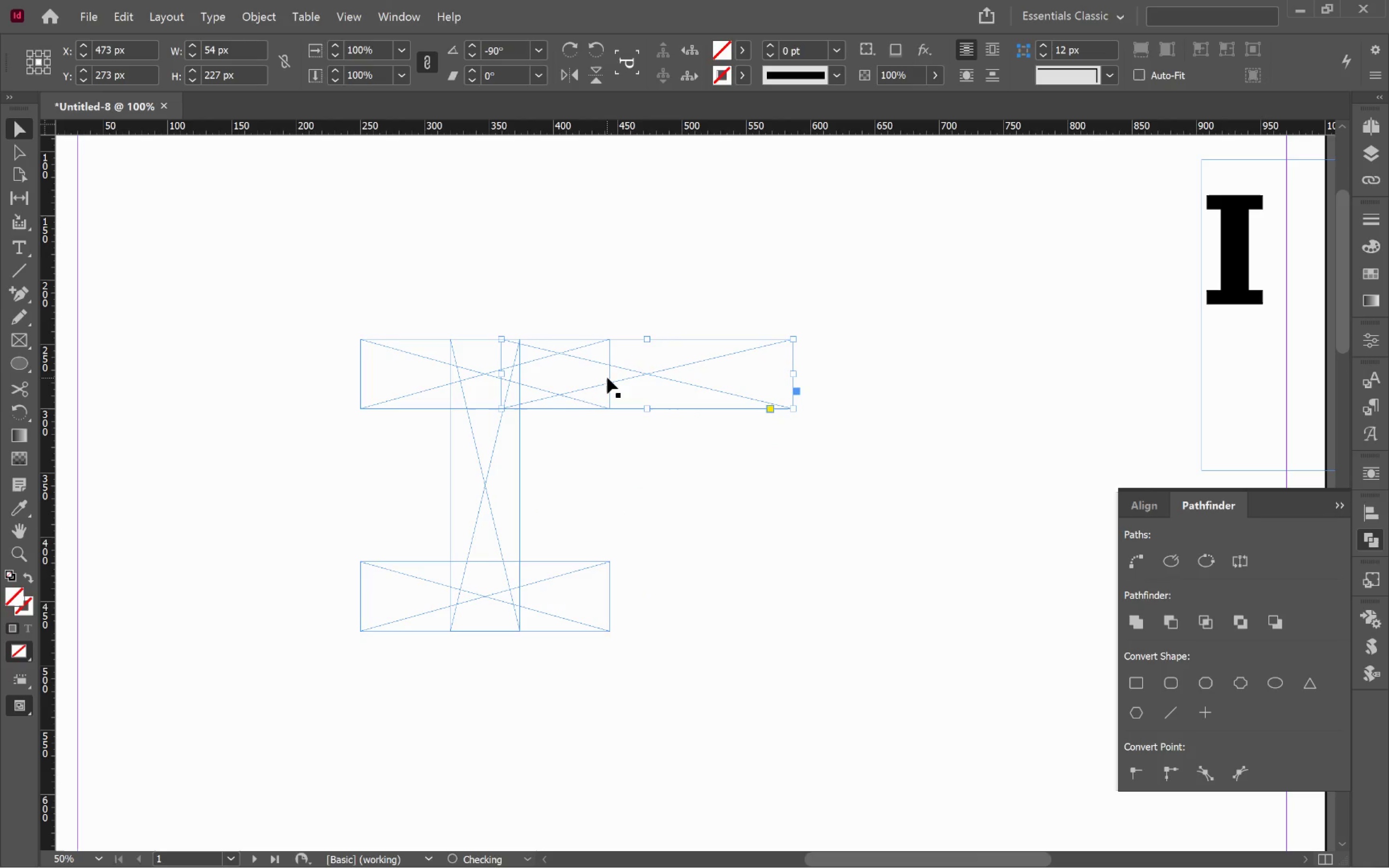 
hold_key(key=ShiftLeft, duration=1.64)
 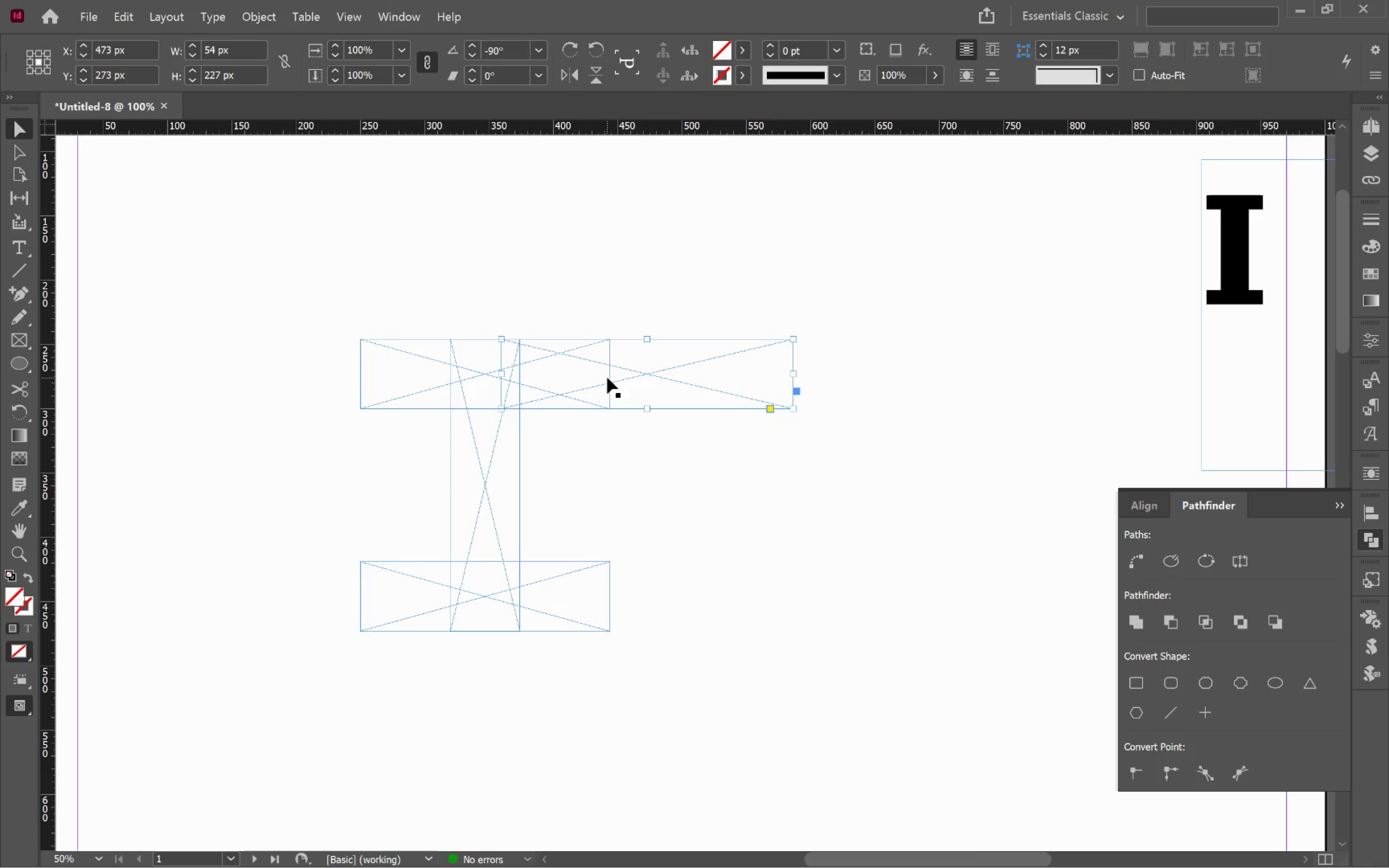 
key(Backspace)
 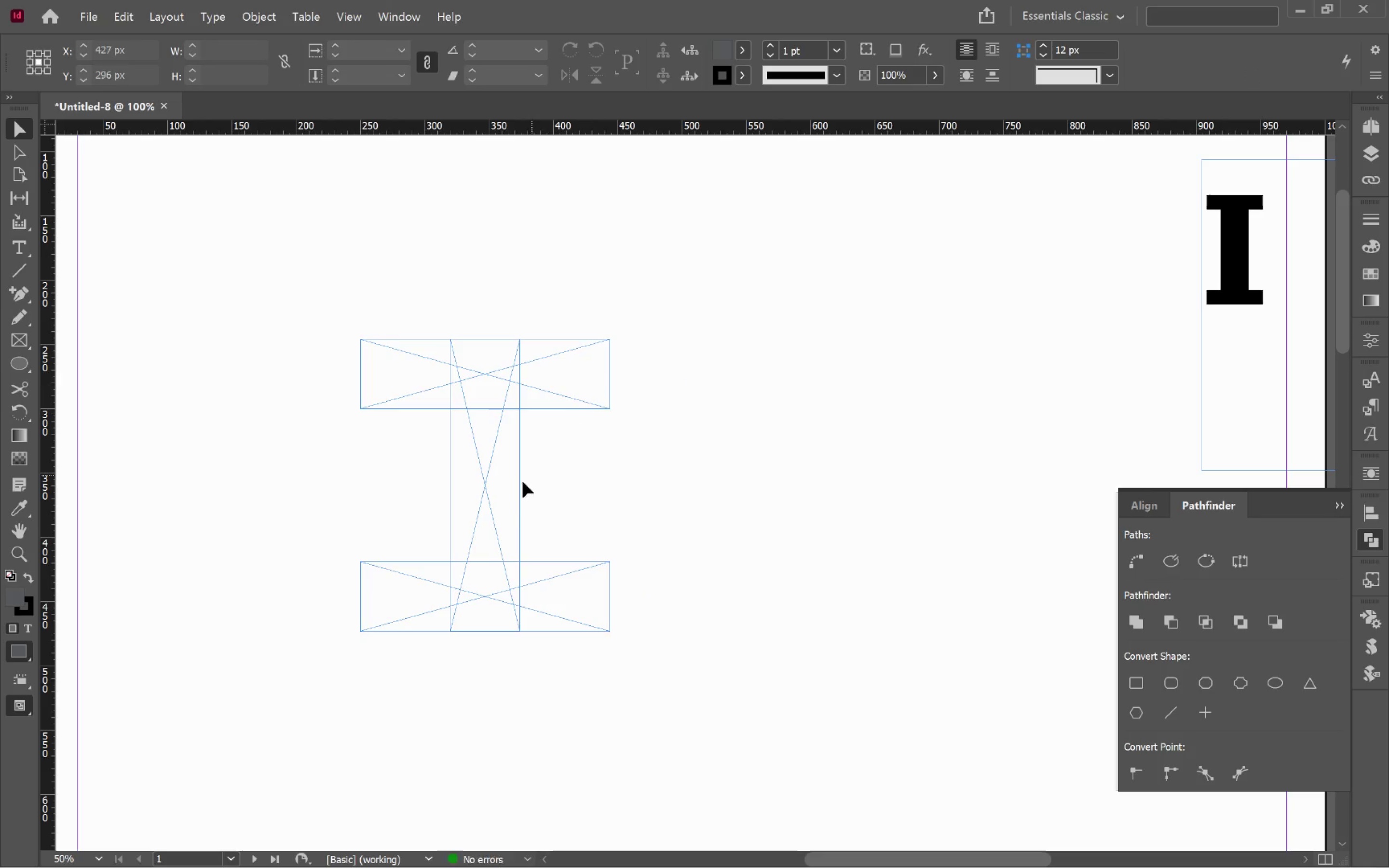 
left_click([498, 495])
 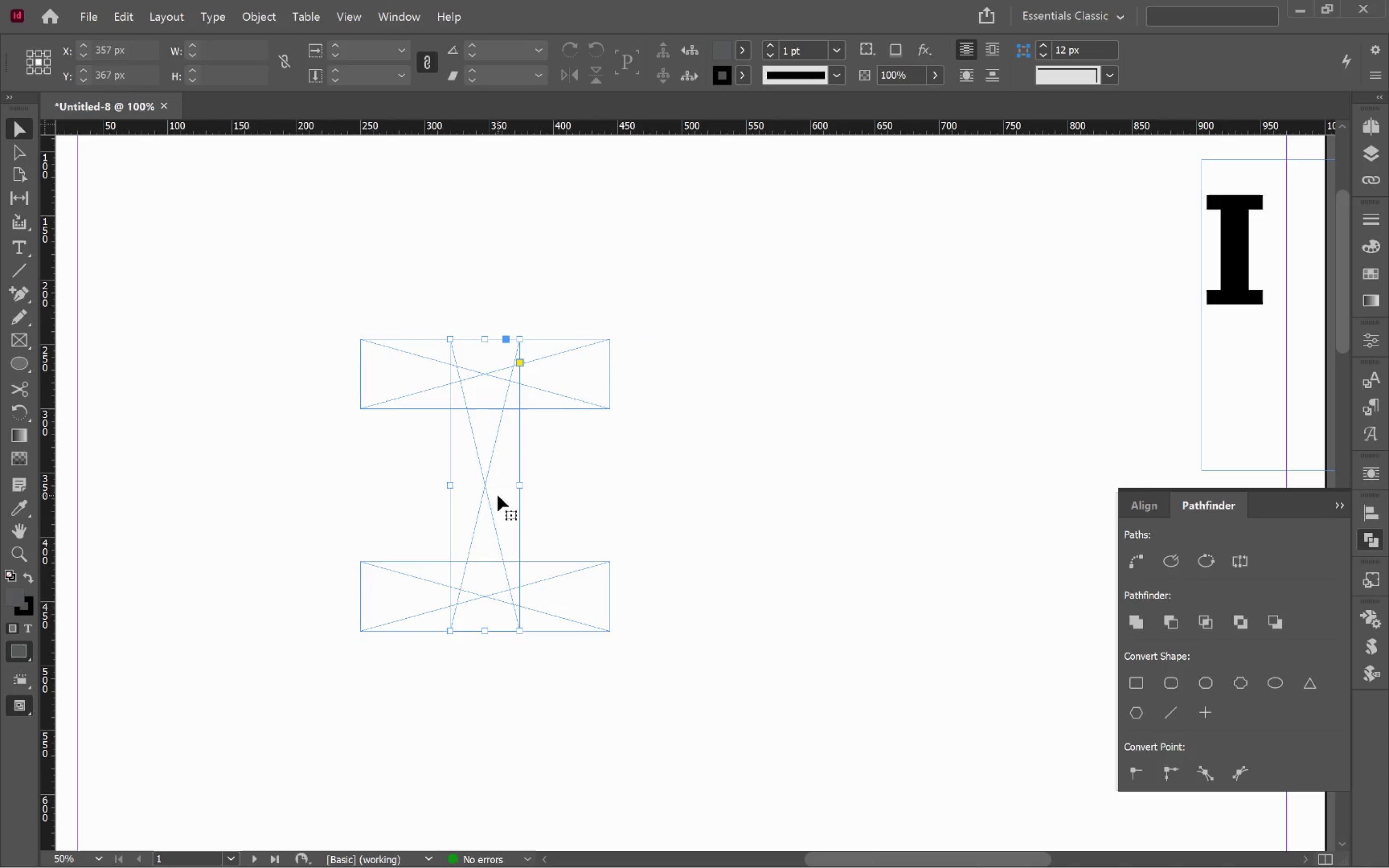 
hold_key(key=AltLeft, duration=0.9)
scroll: coordinate [500, 481], scroll_direction: up, amount: 3.0
 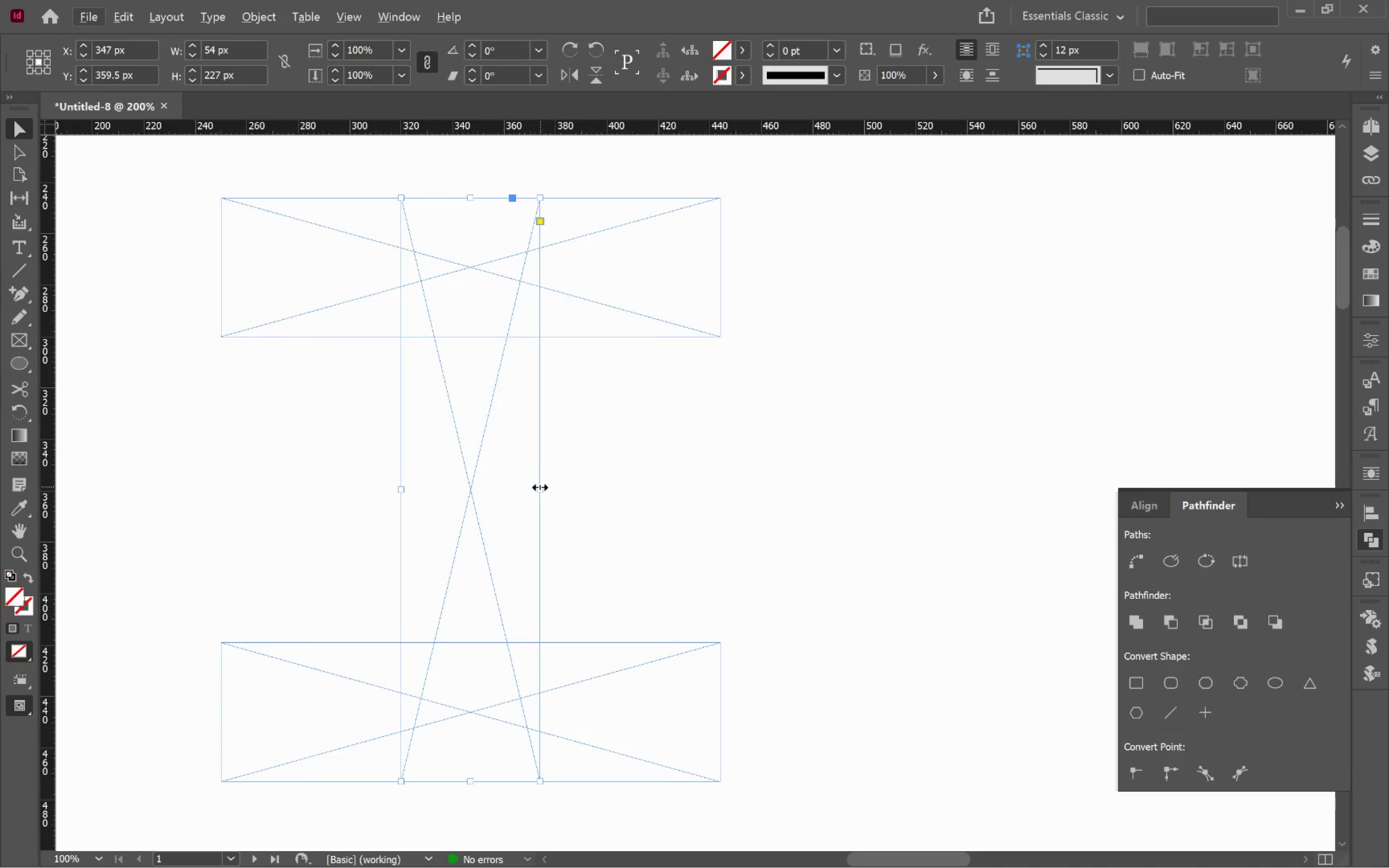 
hold_key(key=AltLeft, duration=4.04)
left_click_drag(start_coordinate=[540, 487], to_coordinate=[554, 494])
 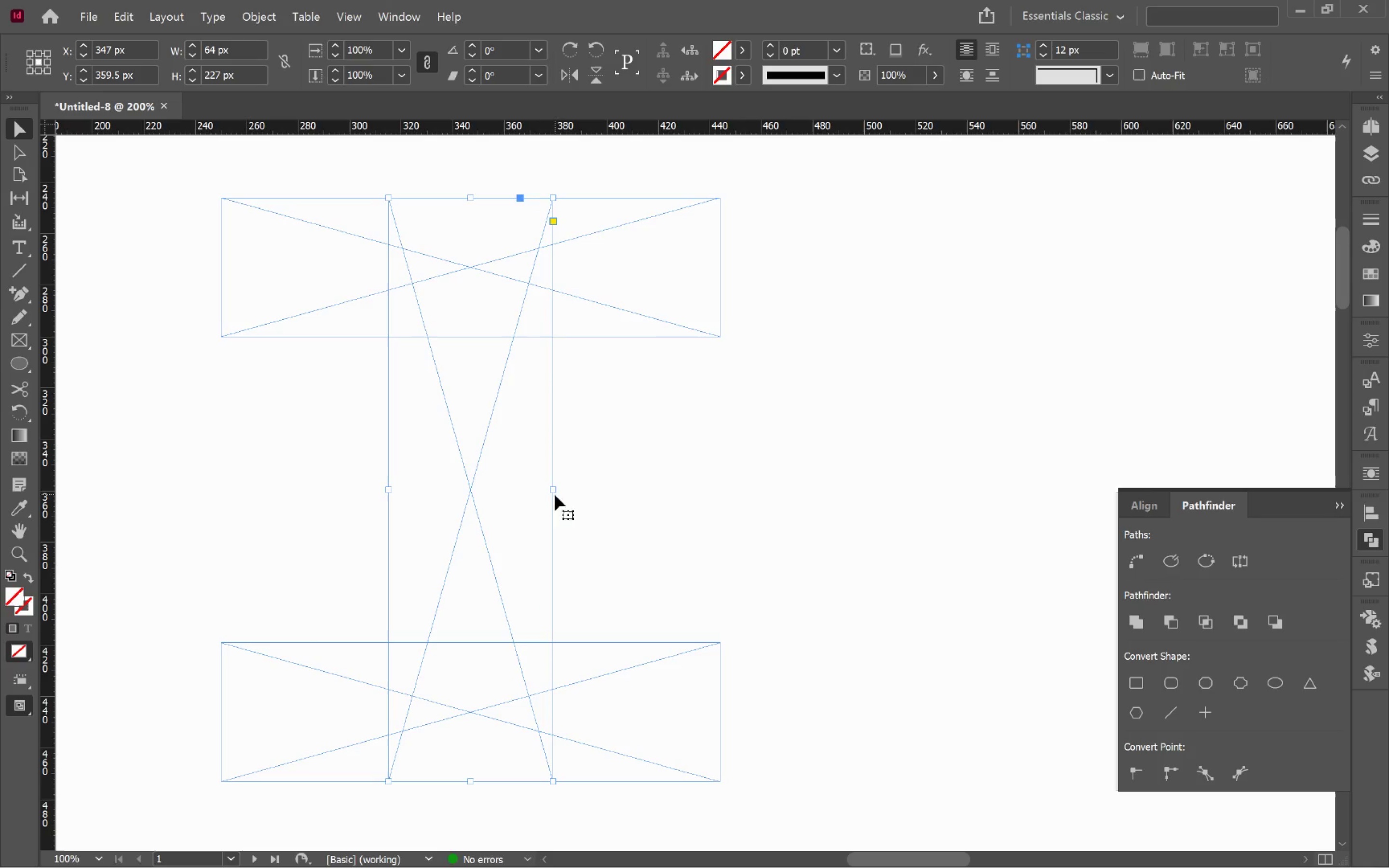 
hold_key(key=AltLeft, duration=1.48)
left_click_drag(start_coordinate=[555, 492], to_coordinate=[562, 493])
 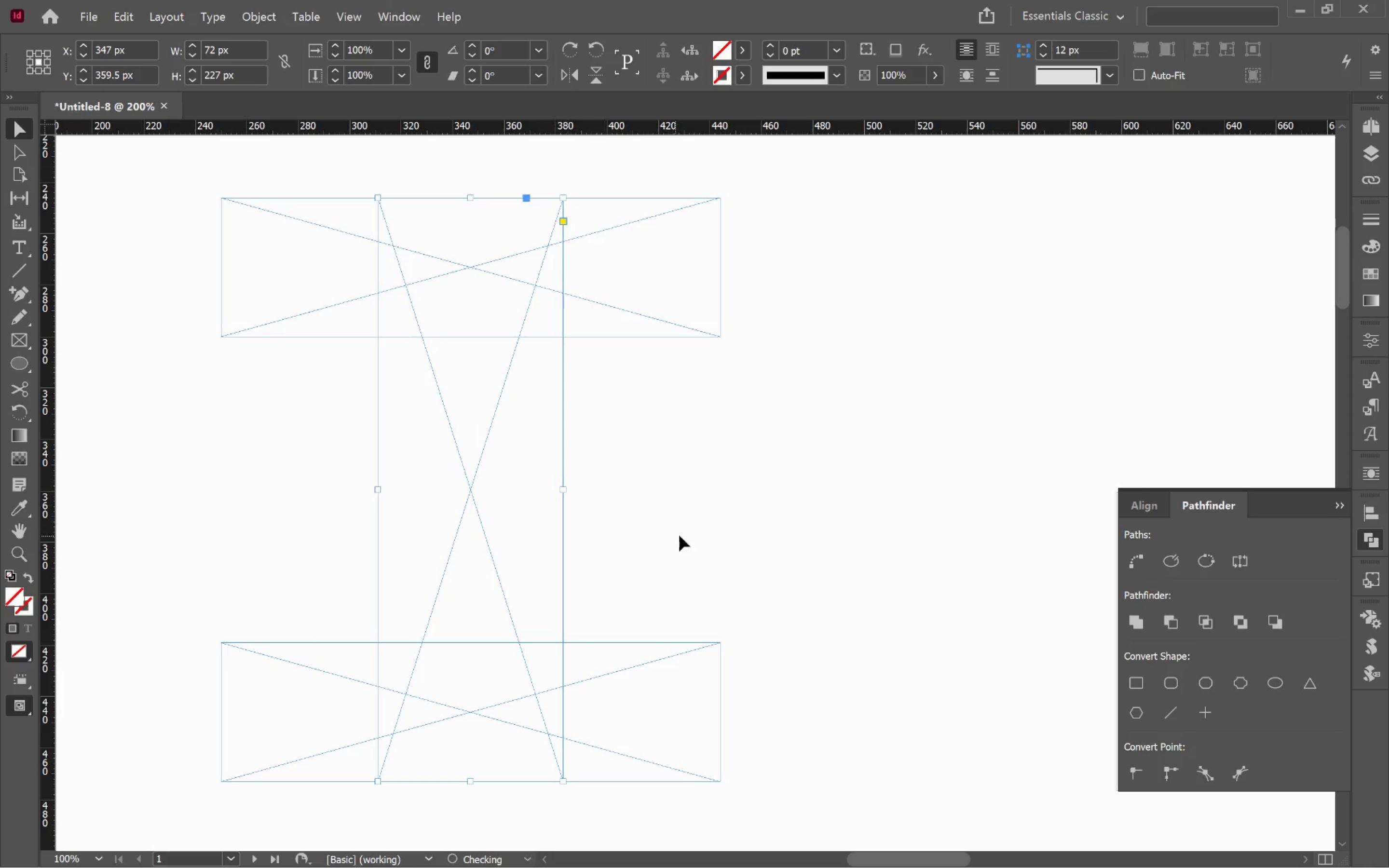 
hold_key(key=AltLeft, duration=0.79)
scroll: coordinate [681, 535], scroll_direction: down, amount: 3.0
 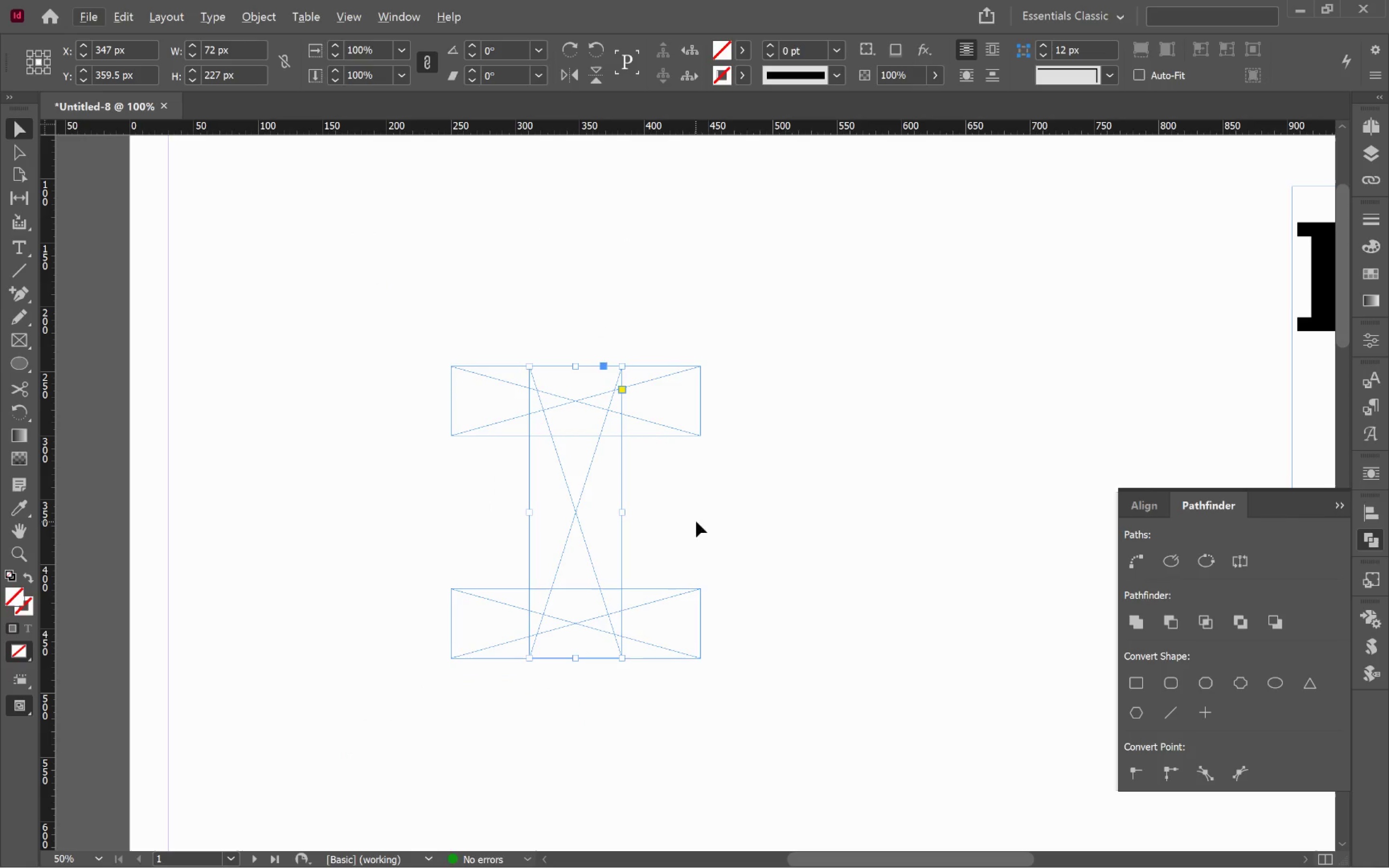 
left_click_drag(start_coordinate=[769, 691], to_coordinate=[414, 313])
 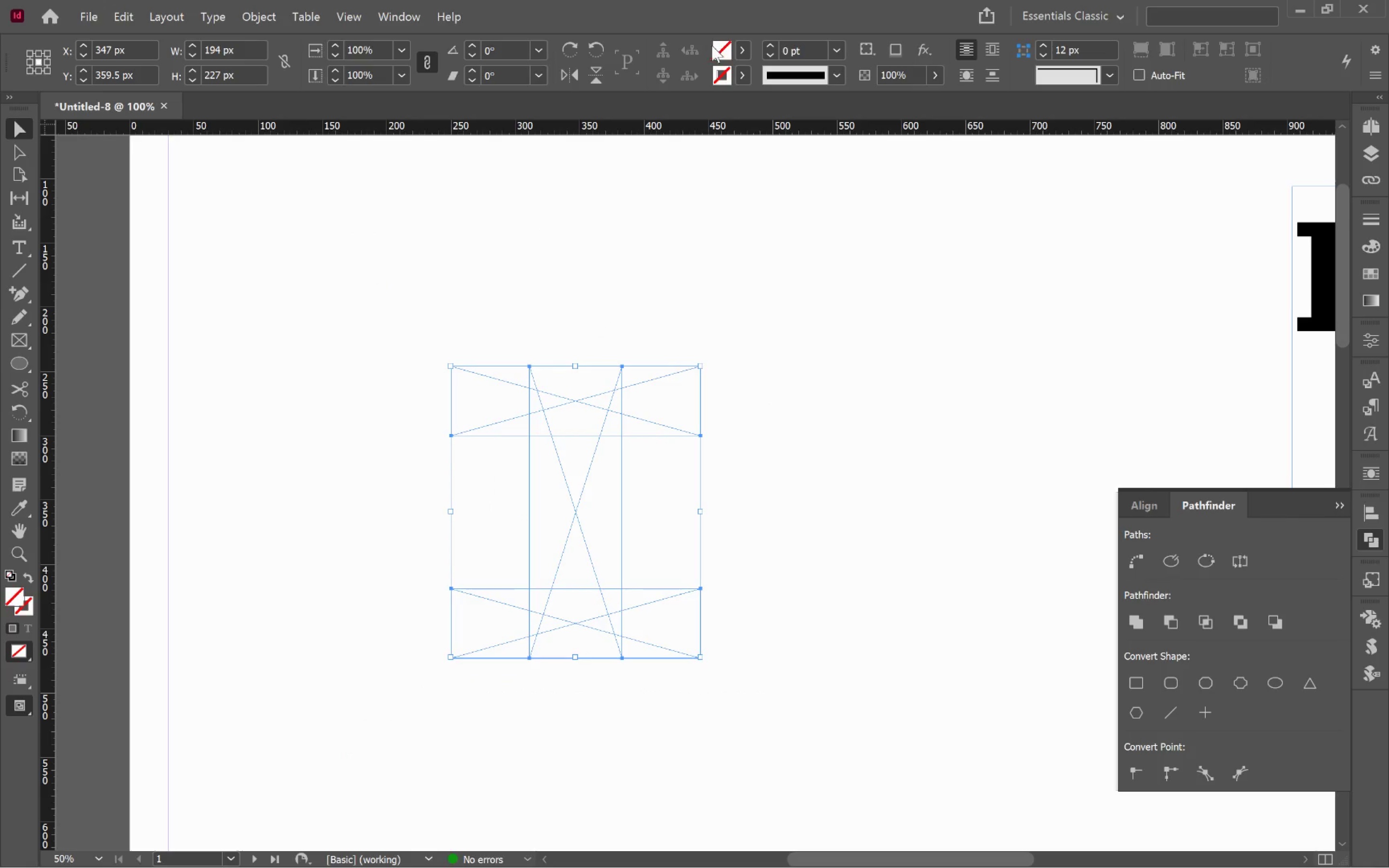 
left_click([739, 51])
 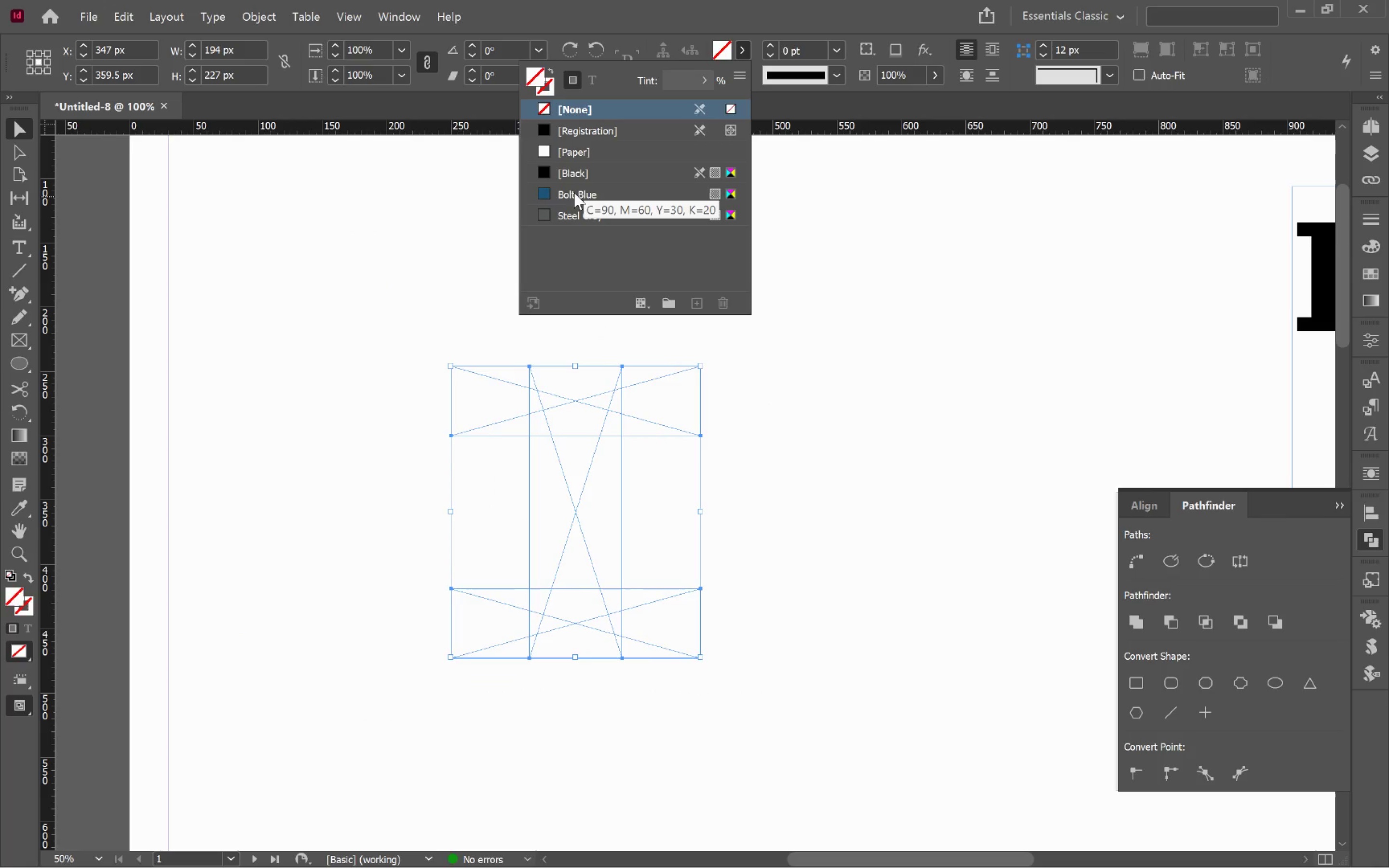 
left_click([574, 190])
 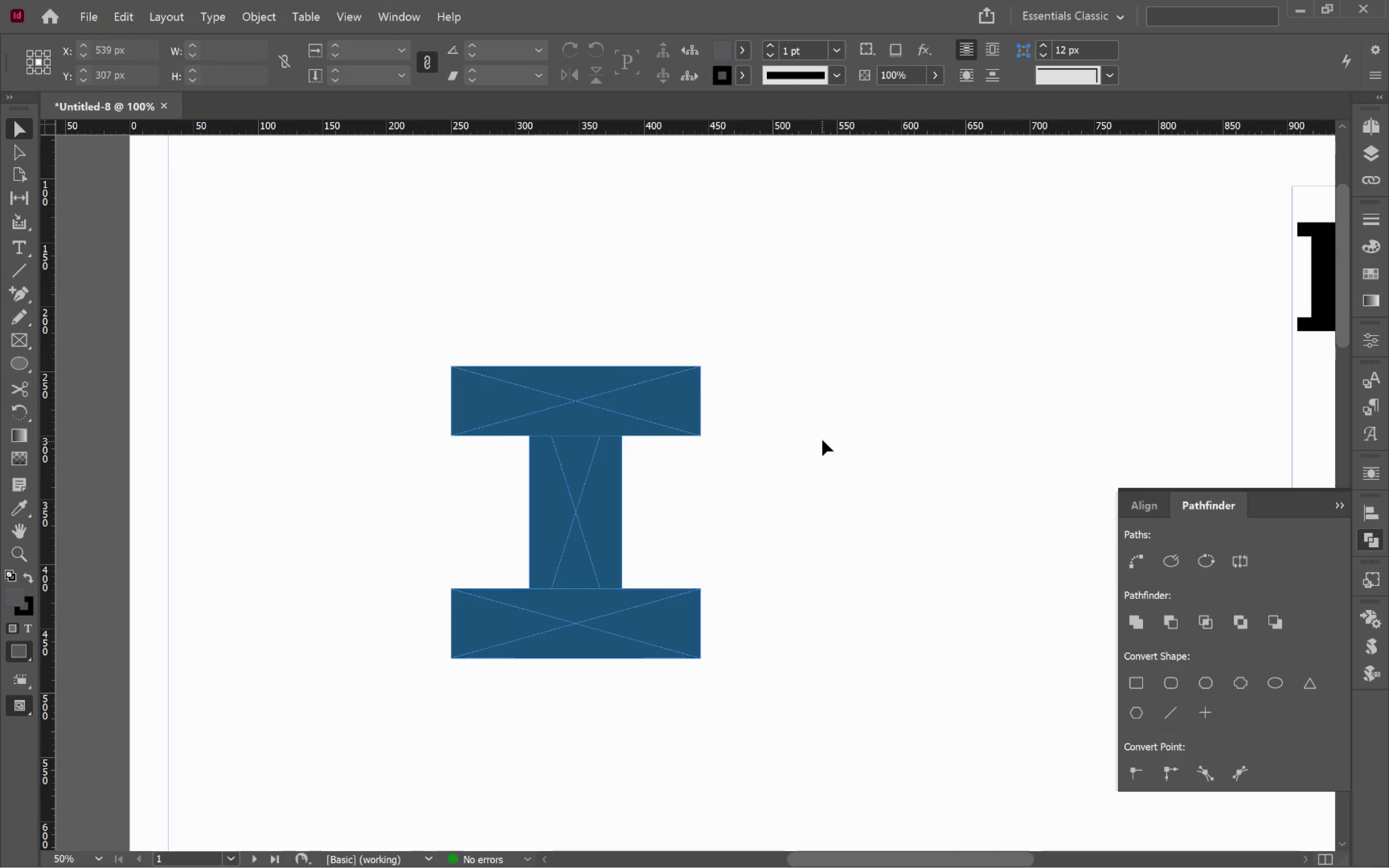 
key(W)
 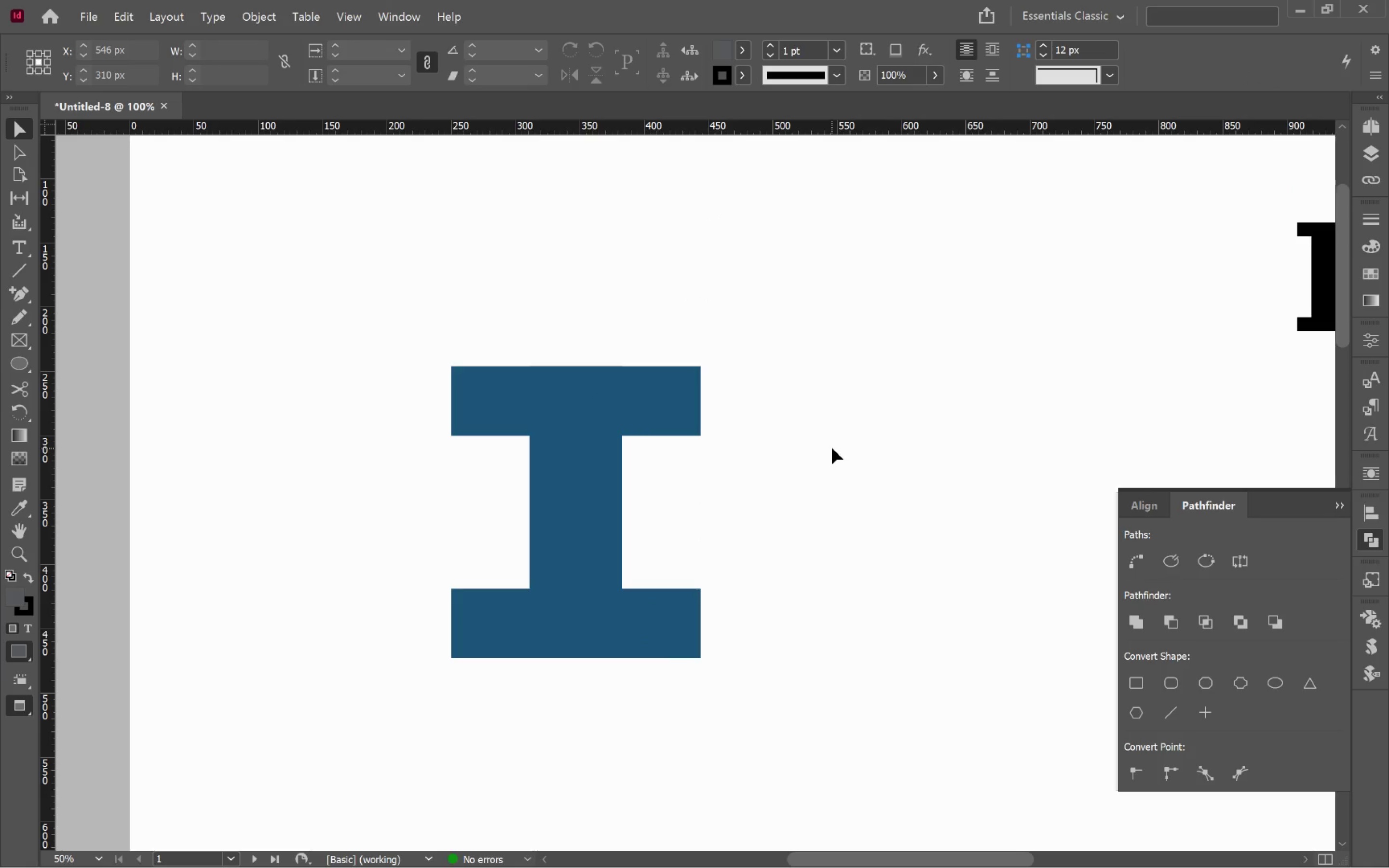 
key(W)
 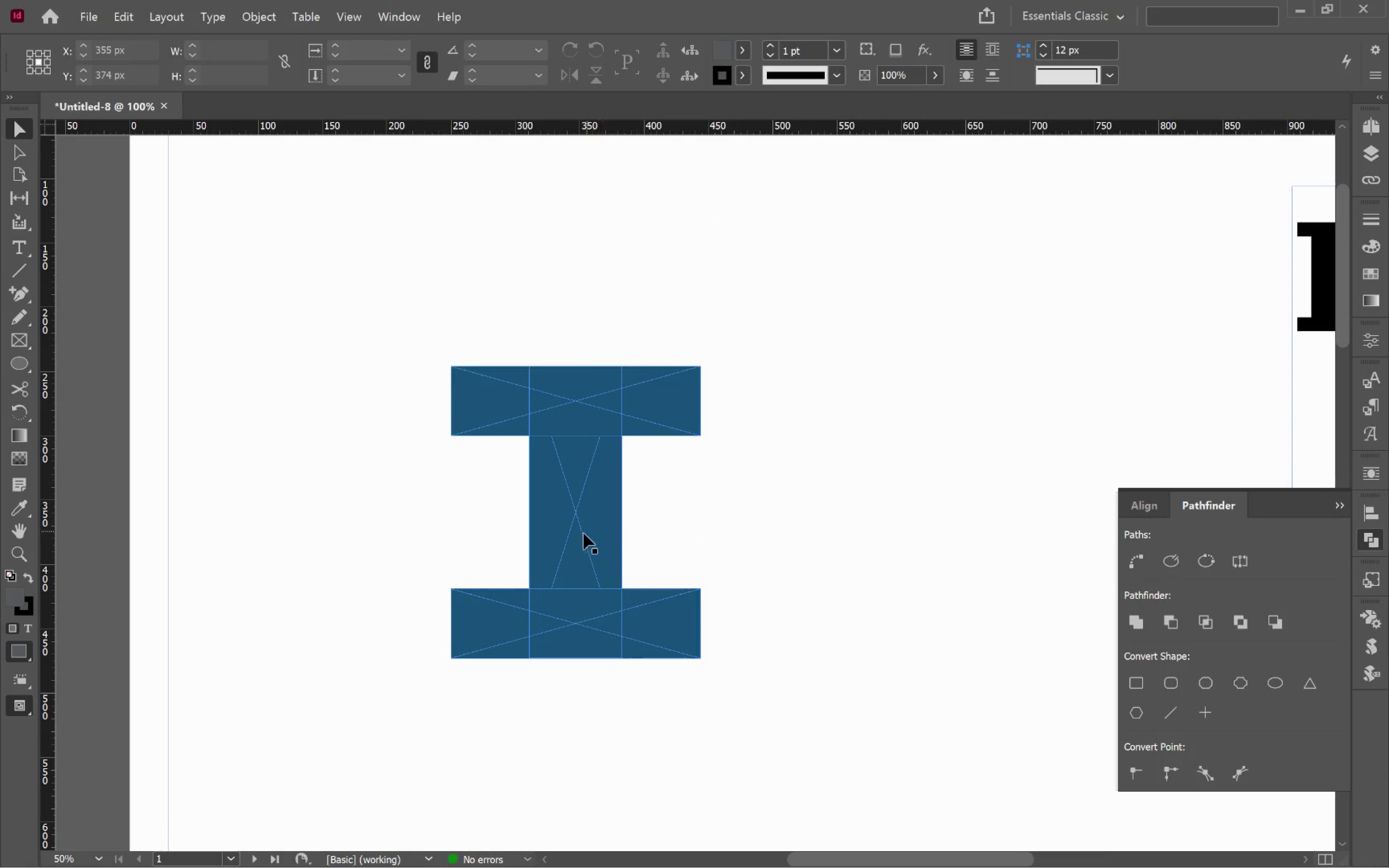 
left_click([566, 529])
 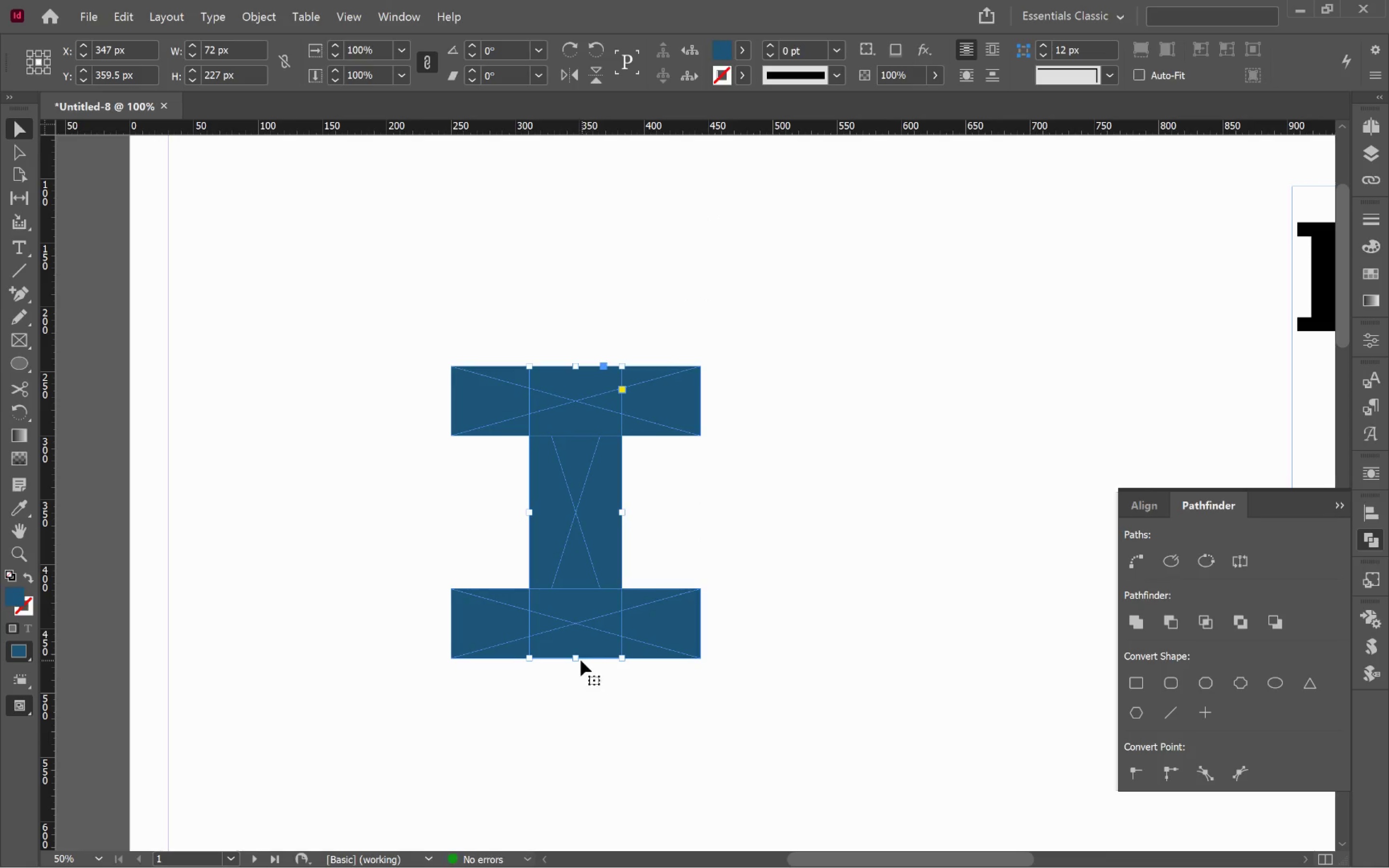 
left_click_drag(start_coordinate=[577, 660], to_coordinate=[578, 678])
 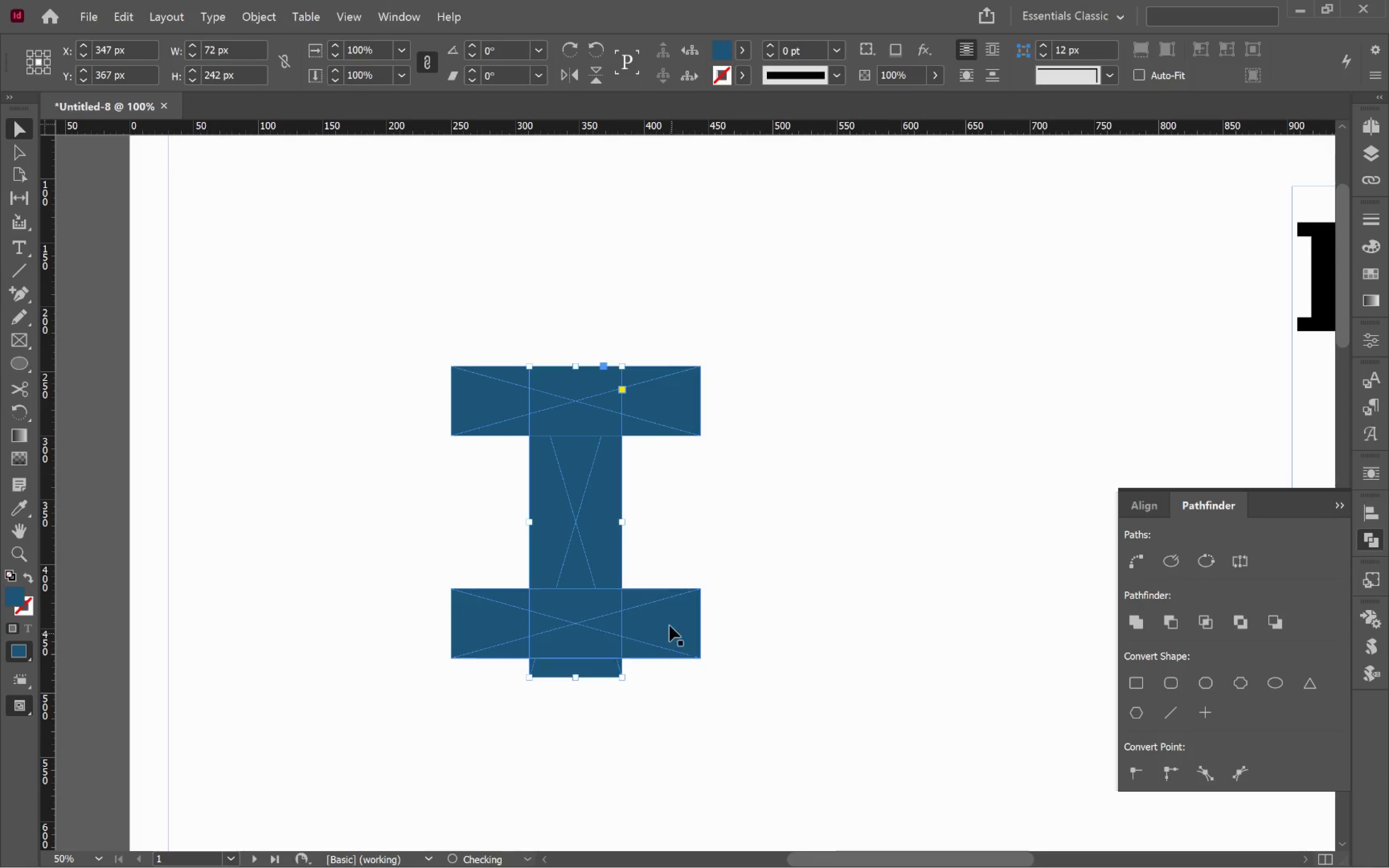 
left_click_drag(start_coordinate=[669, 624], to_coordinate=[669, 642])
 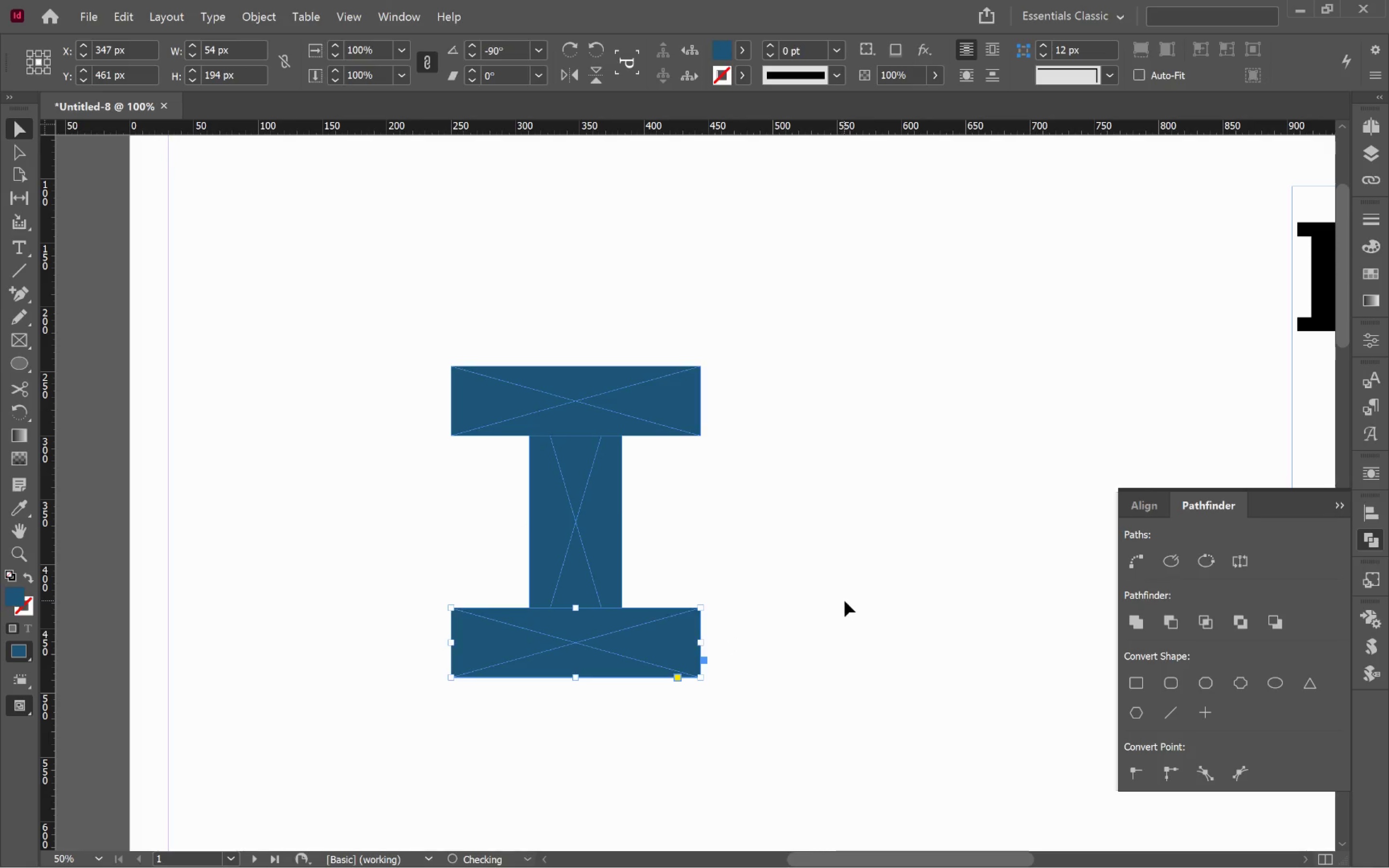 
hold_key(key=ShiftLeft, duration=1.0)
 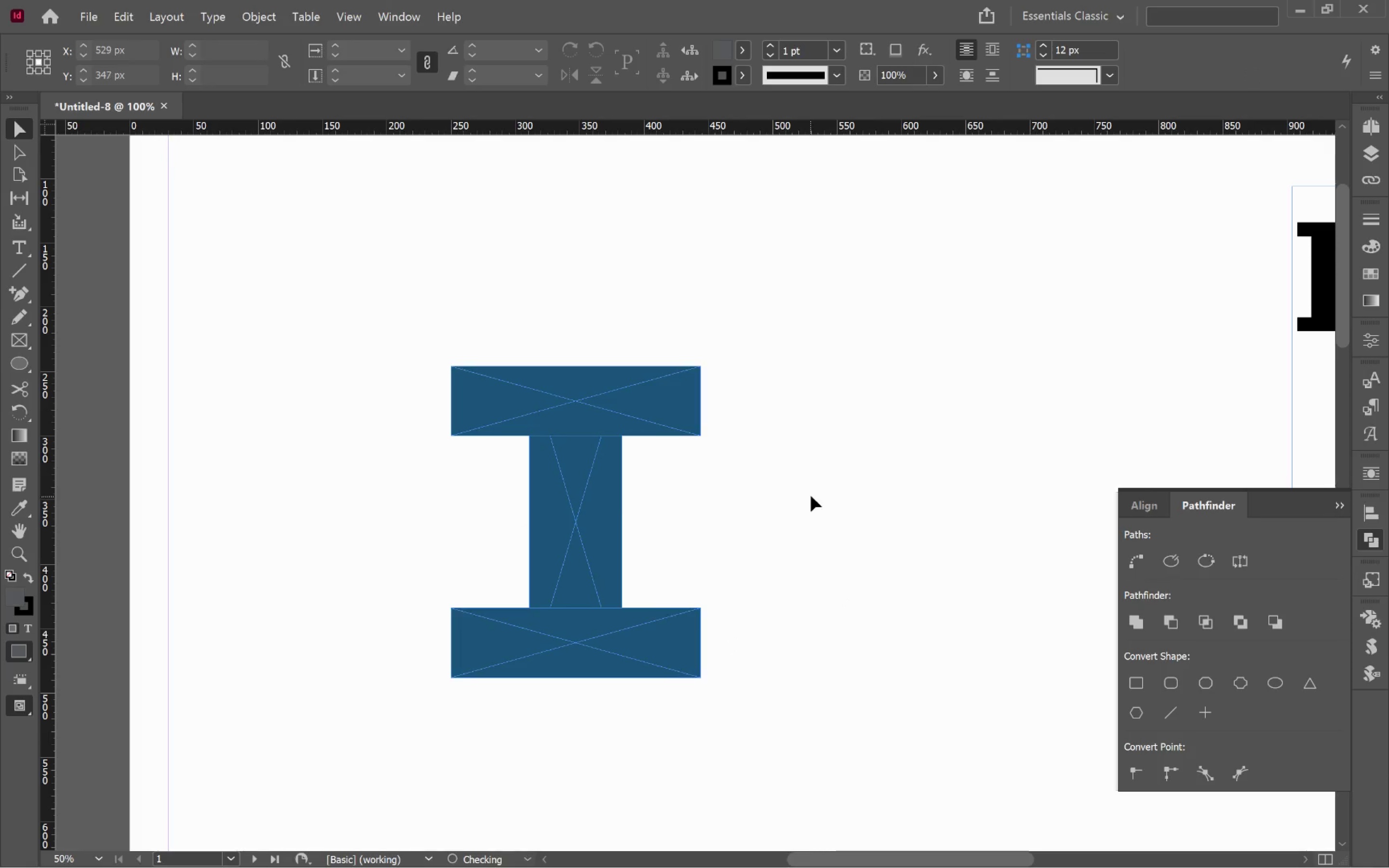 
left_click_drag(start_coordinate=[807, 351], to_coordinate=[441, 705])
 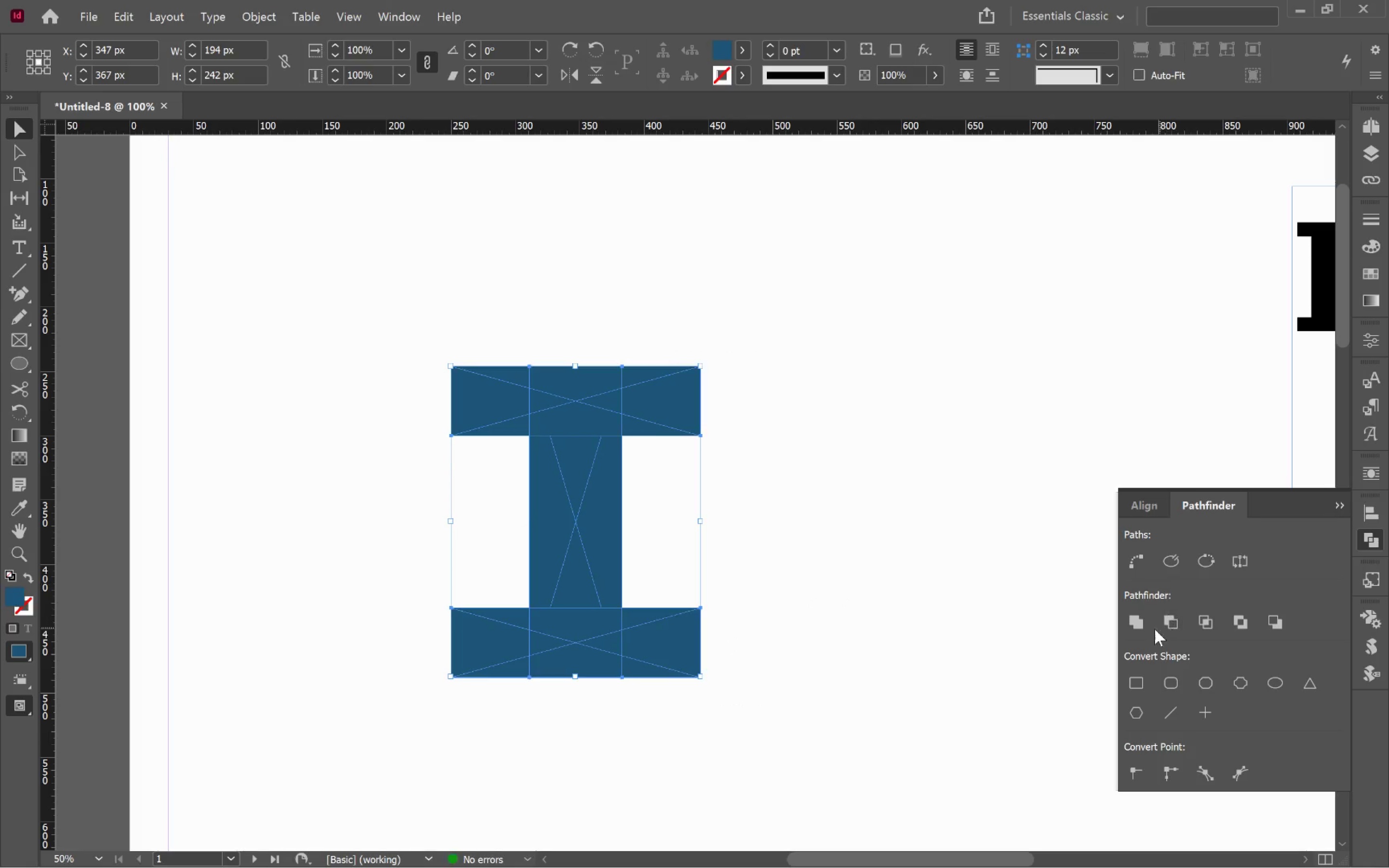 
left_click([1140, 627])
 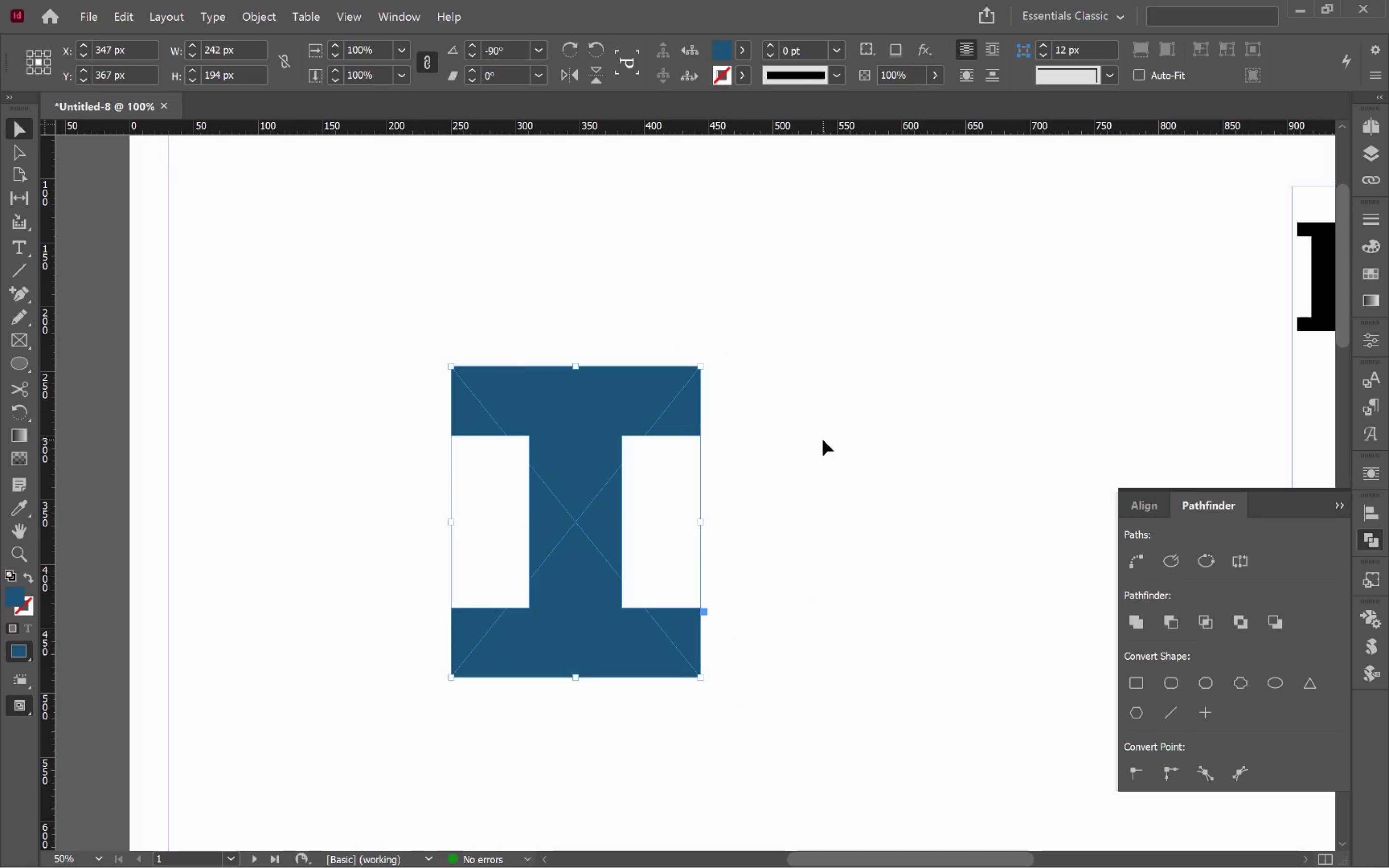 
key(W)
 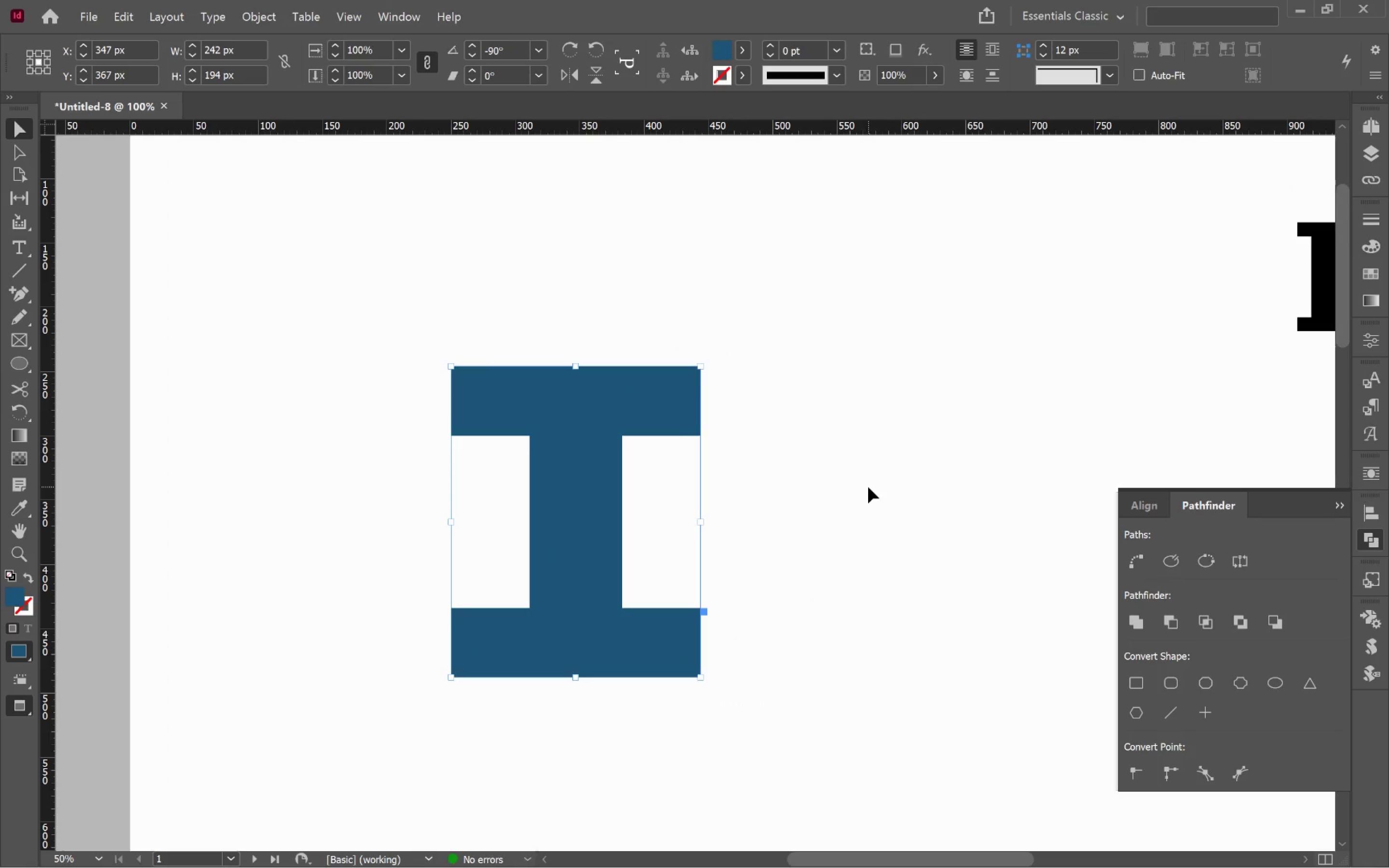 
left_click([870, 486])
 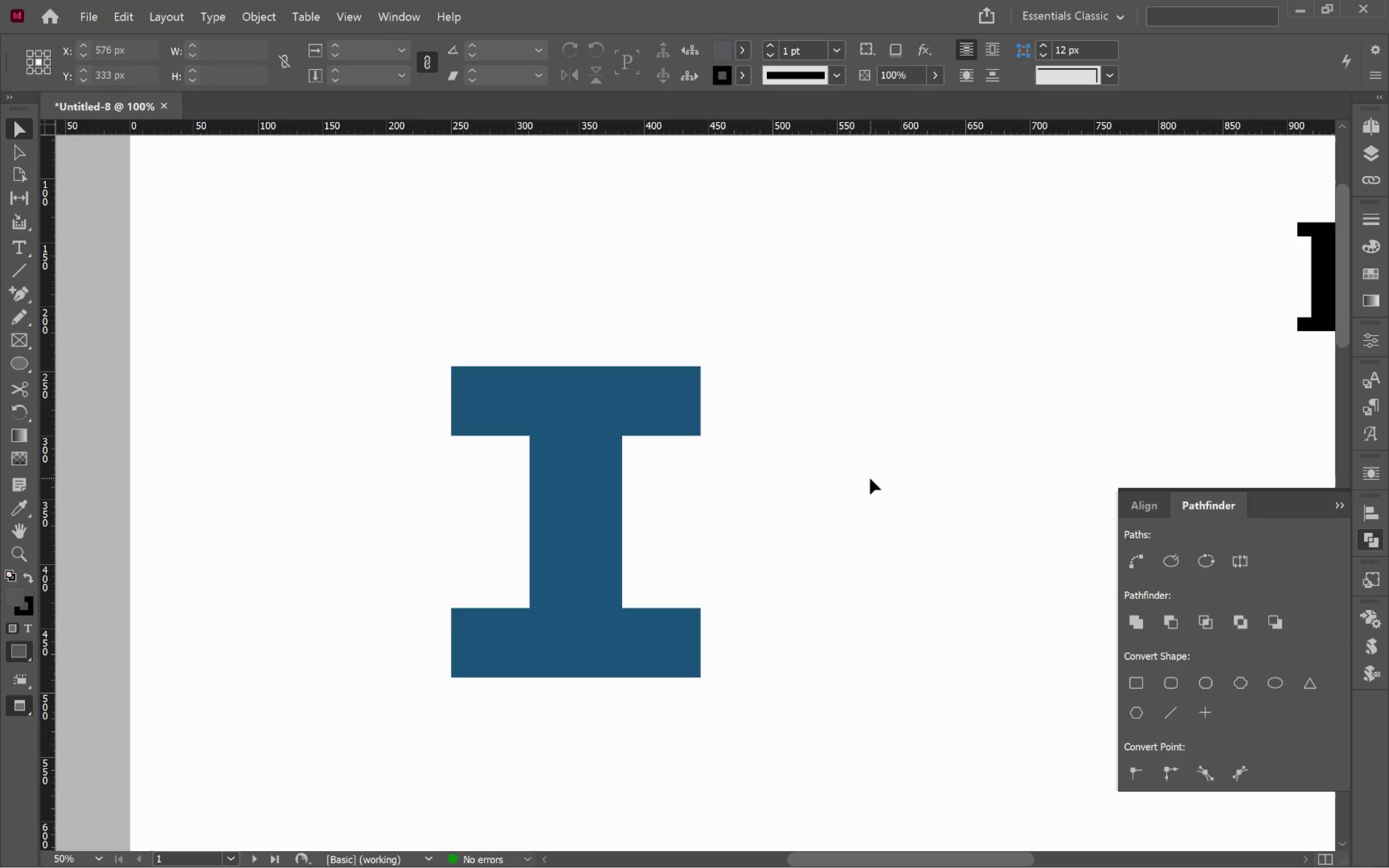 
key(W)
 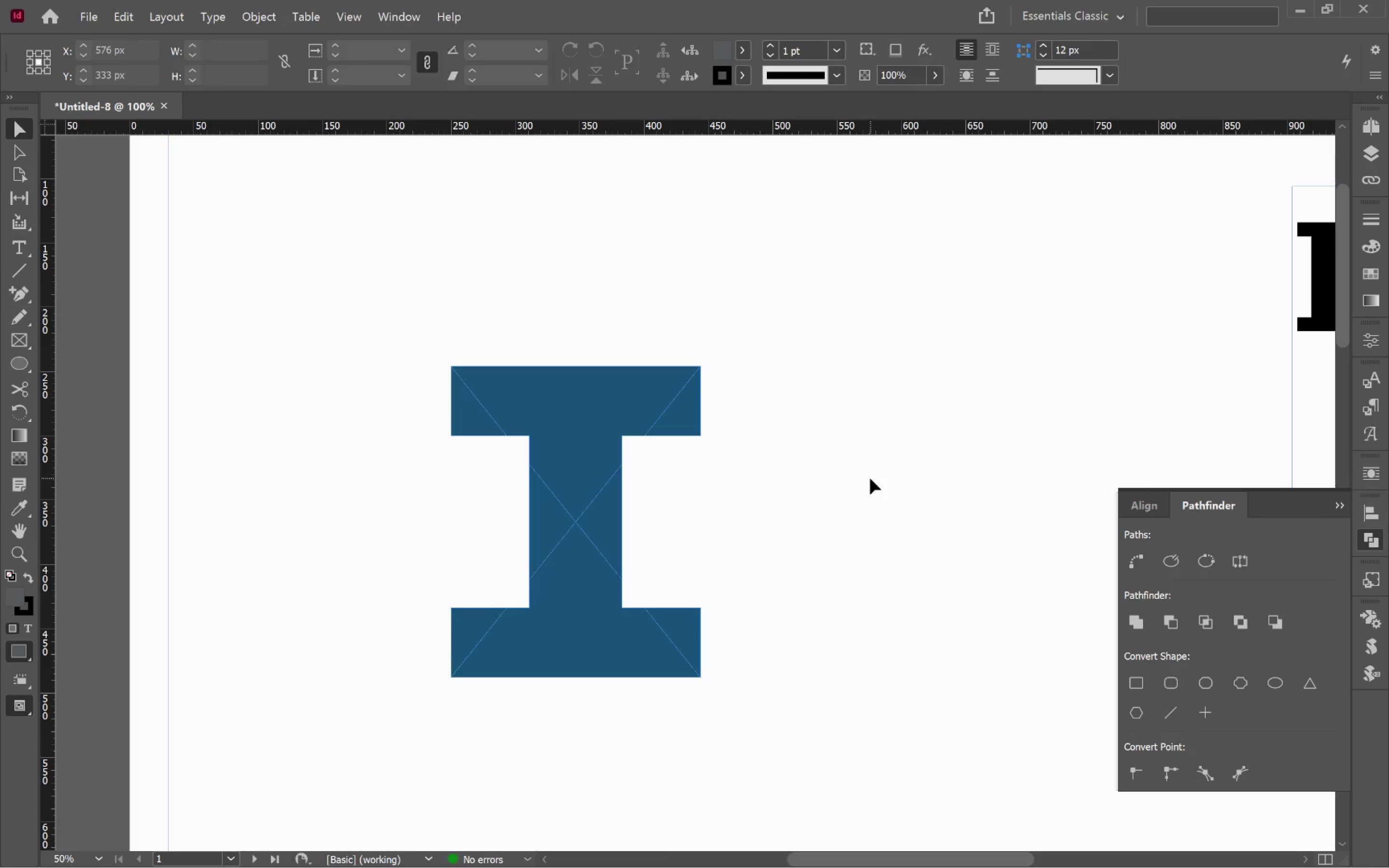 
key(Control+Z)
 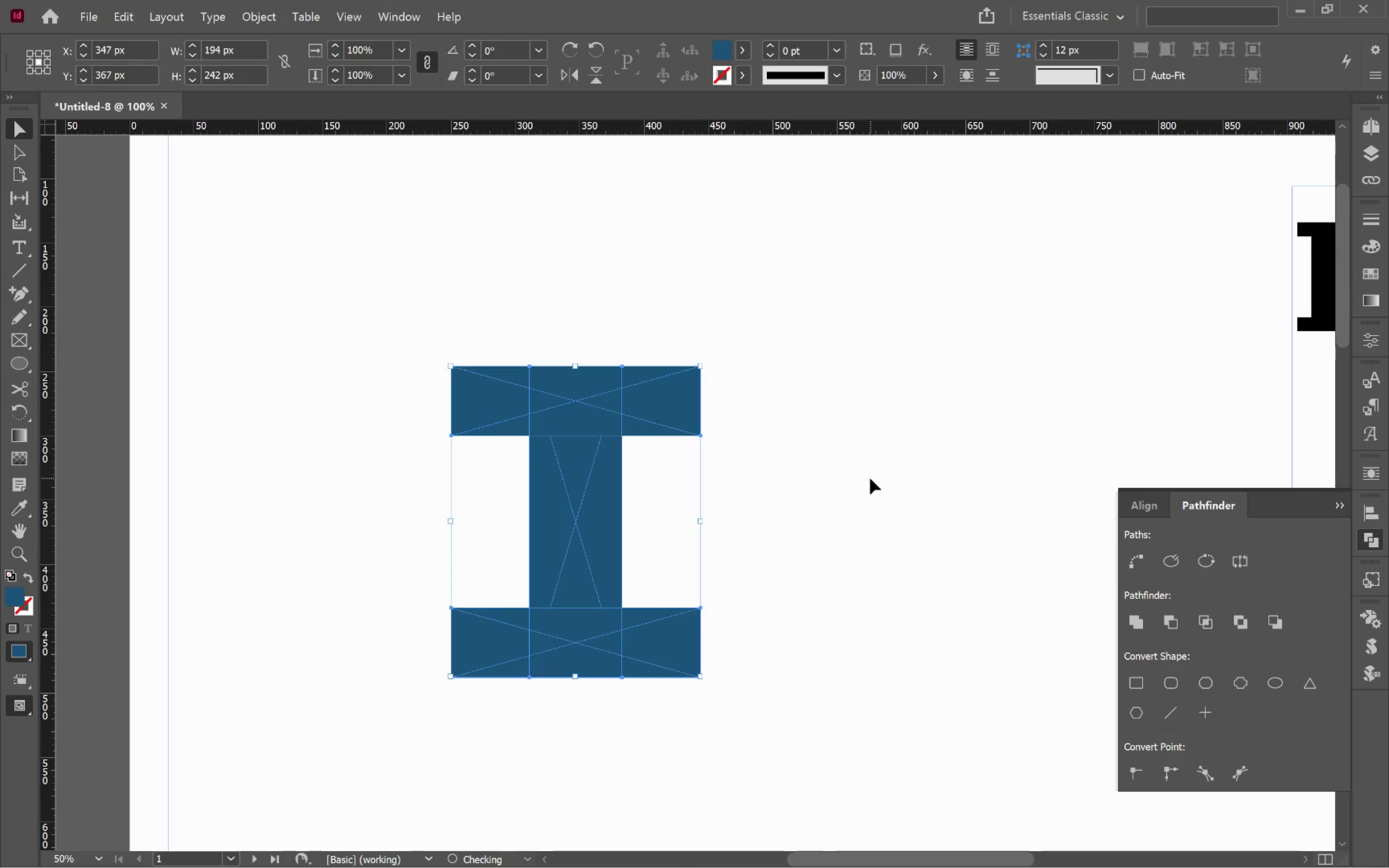 
left_click([870, 478])
 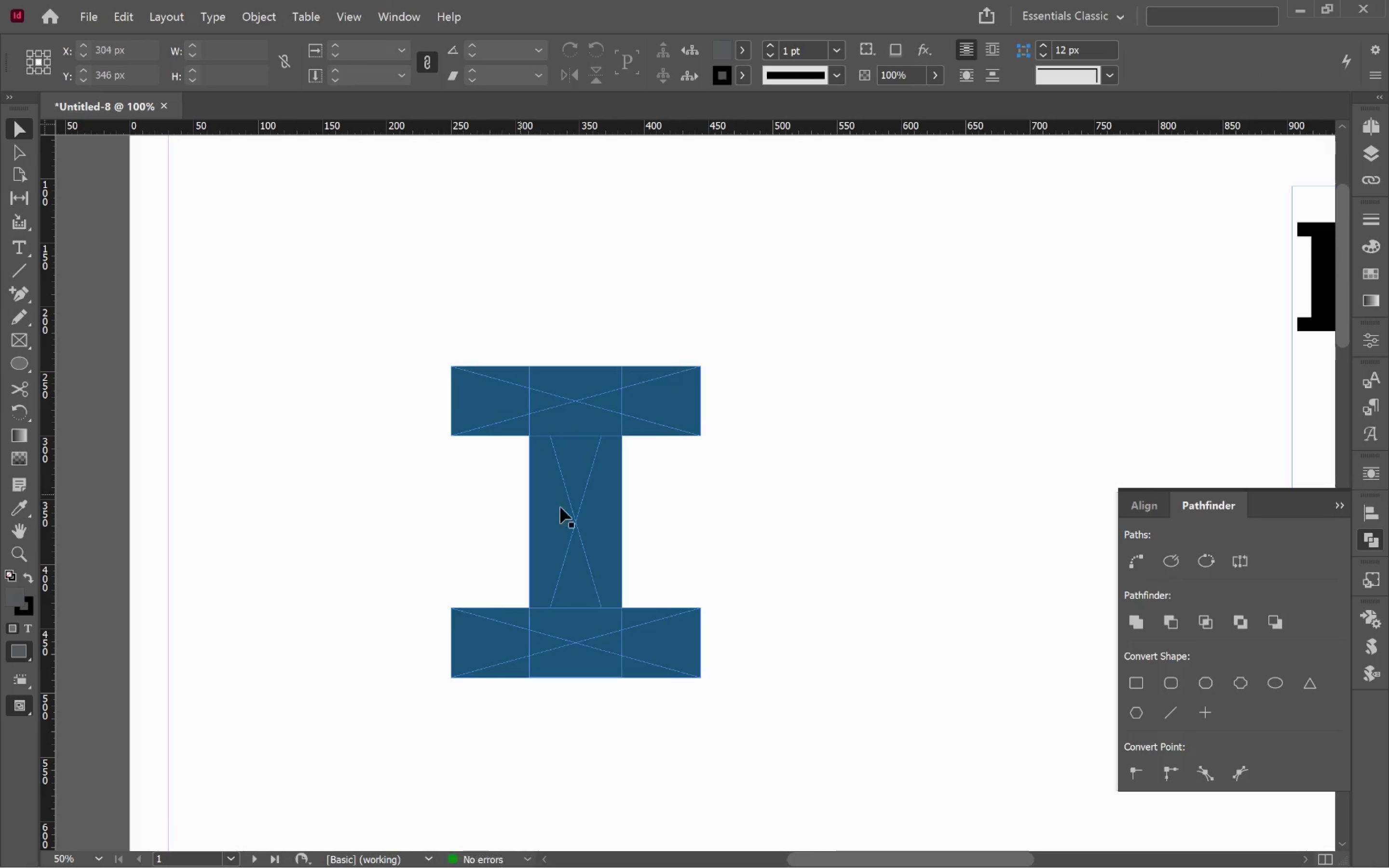 
left_click([572, 509])
 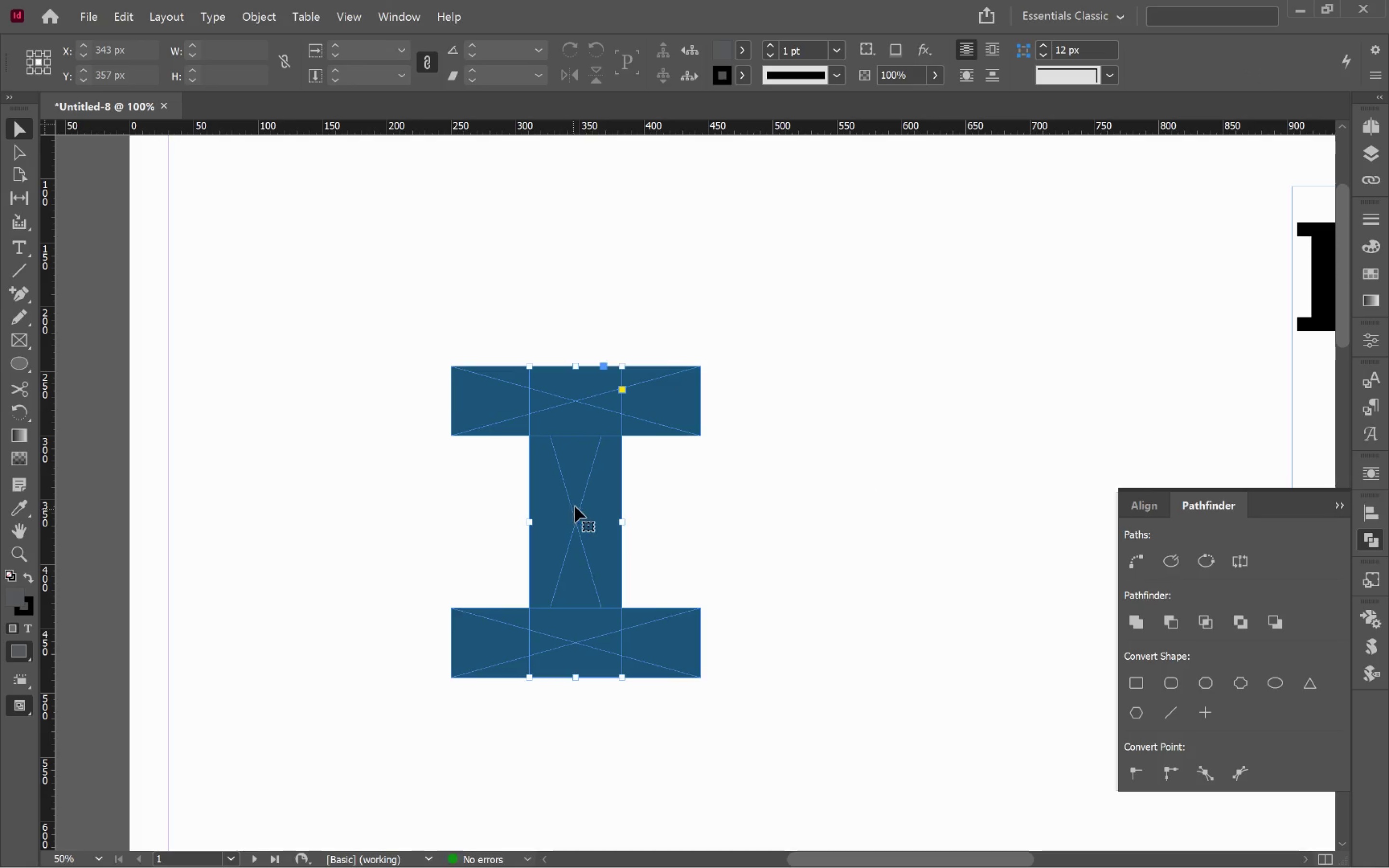 
hold_key(key=AltLeft, duration=0.49)
scroll: coordinate [583, 496], scroll_direction: up, amount: 1.0
 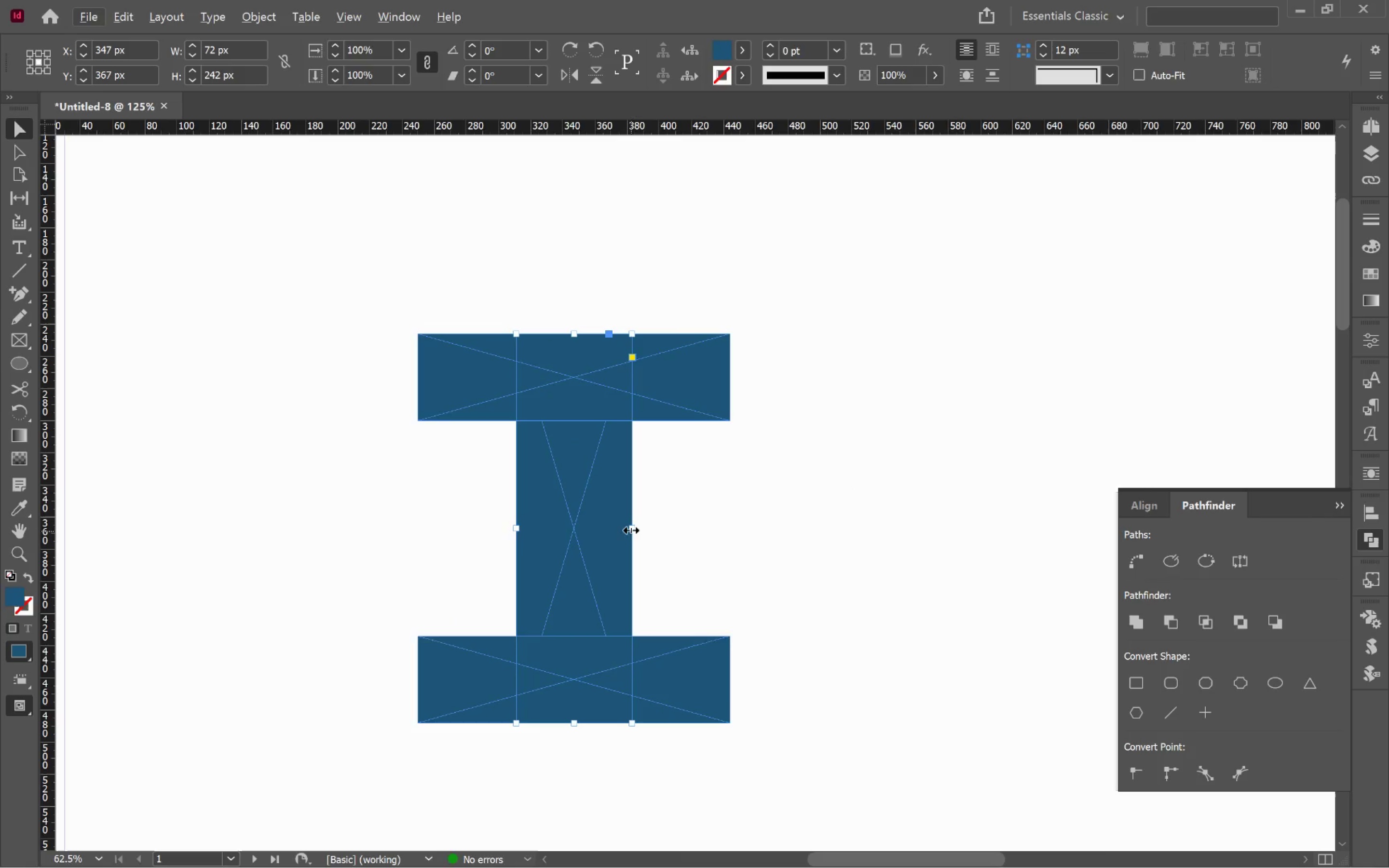 
left_click_drag(start_coordinate=[630, 526], to_coordinate=[624, 523])
 